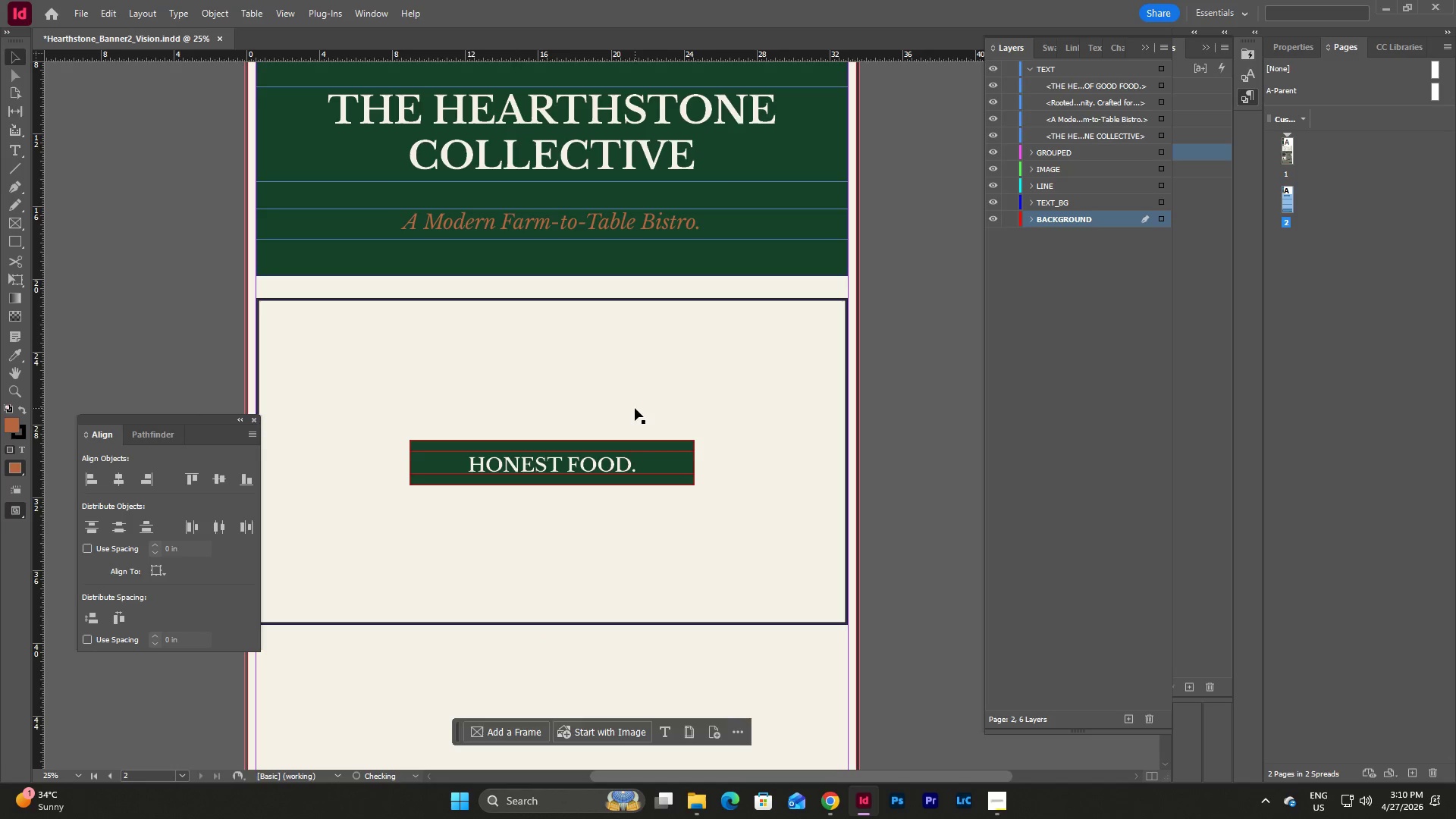 
key(Control+Z)
 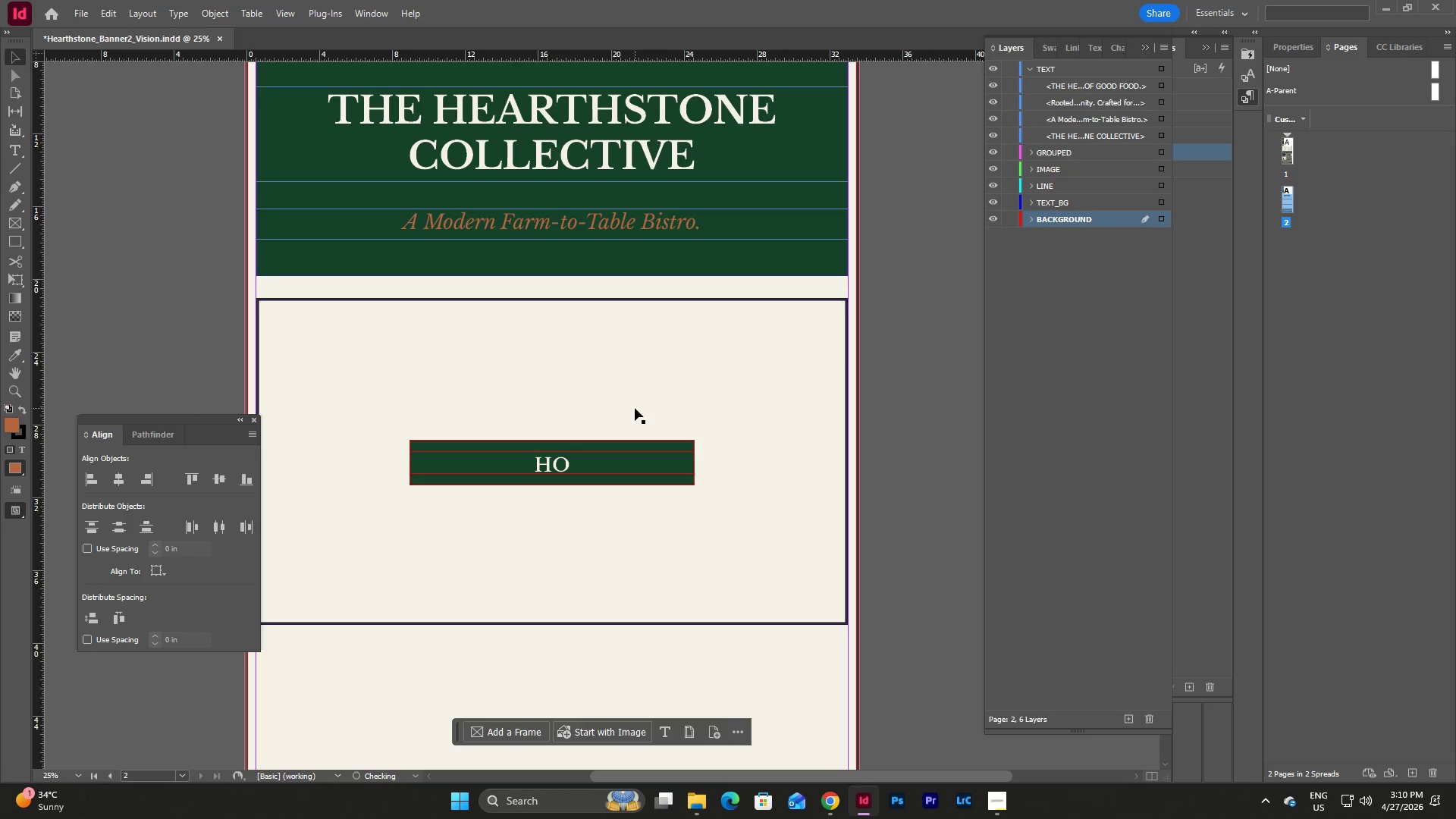 
key(Control+Z)
 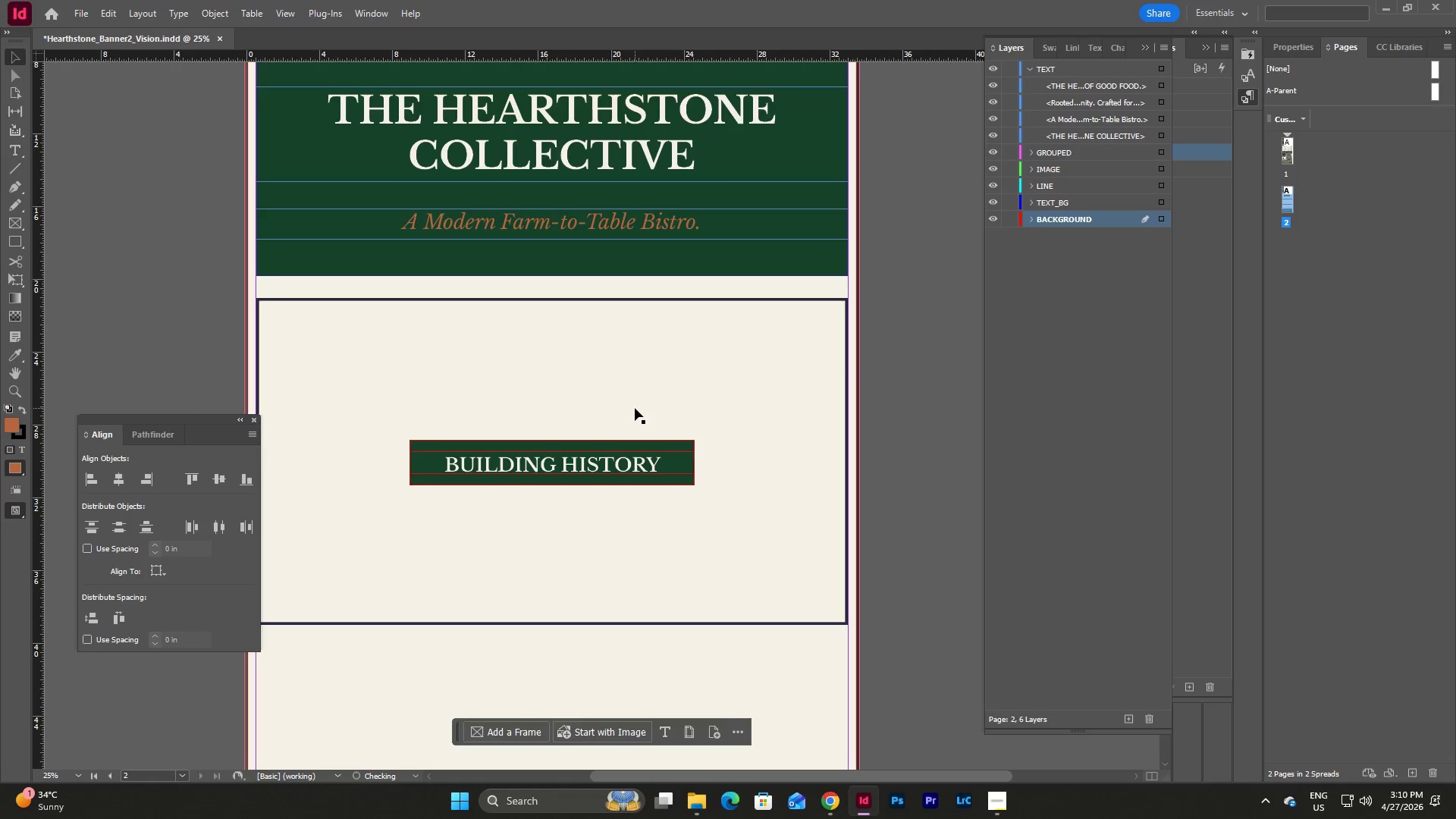 
key(Control+Z)
 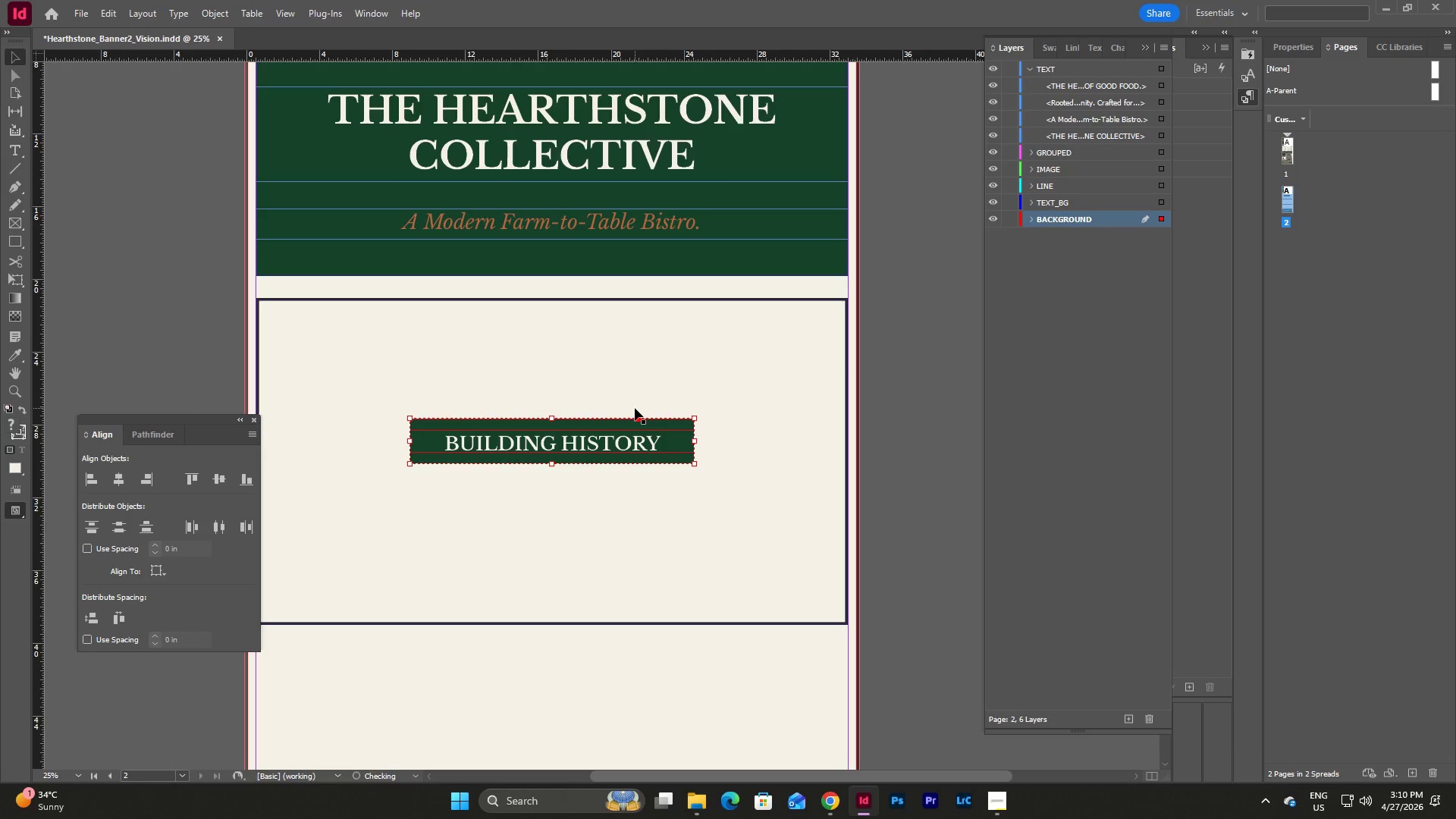 
key(Control+Z)
 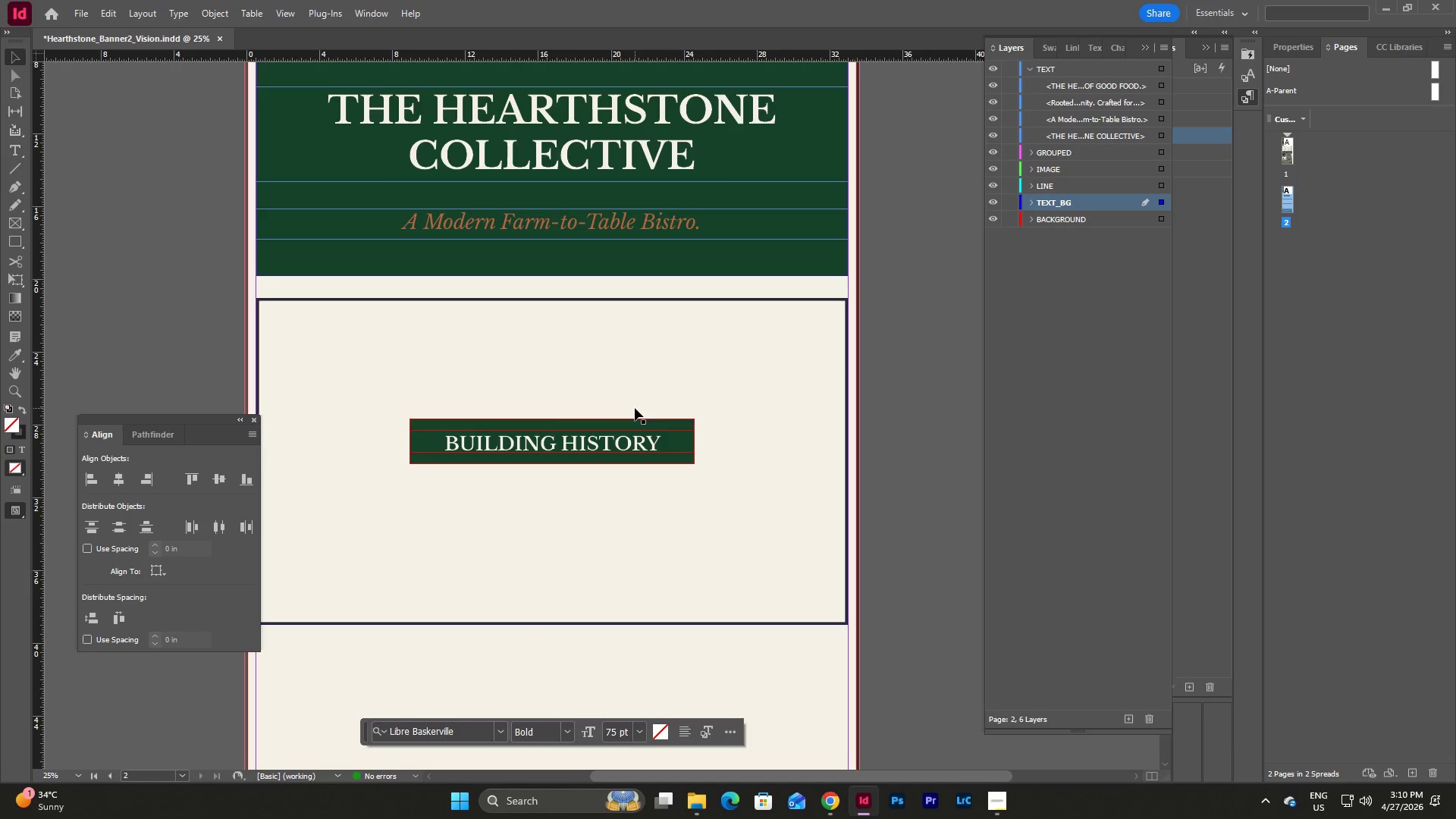 
key(Control+Z)
 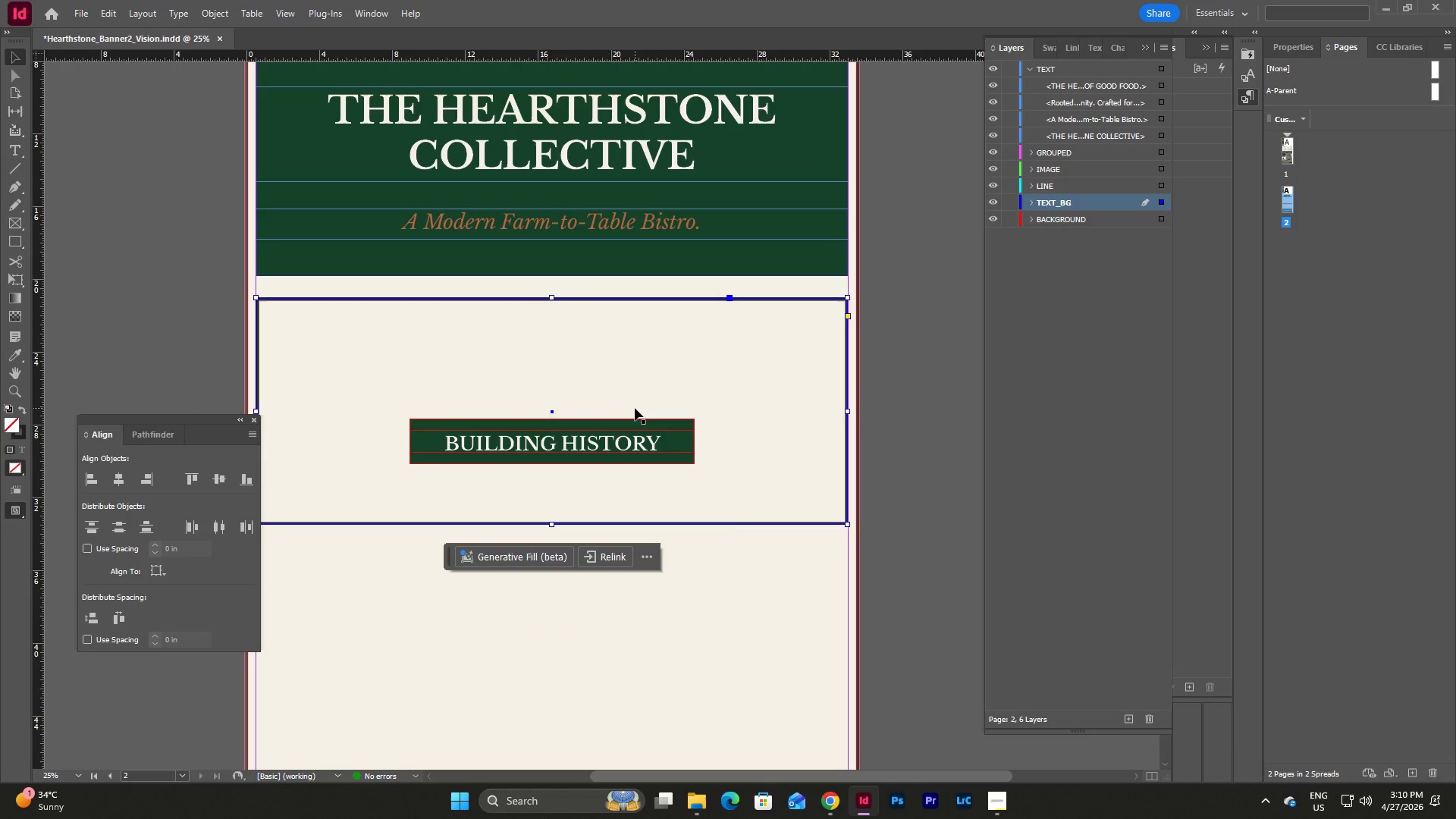 
key(Control+Z)
 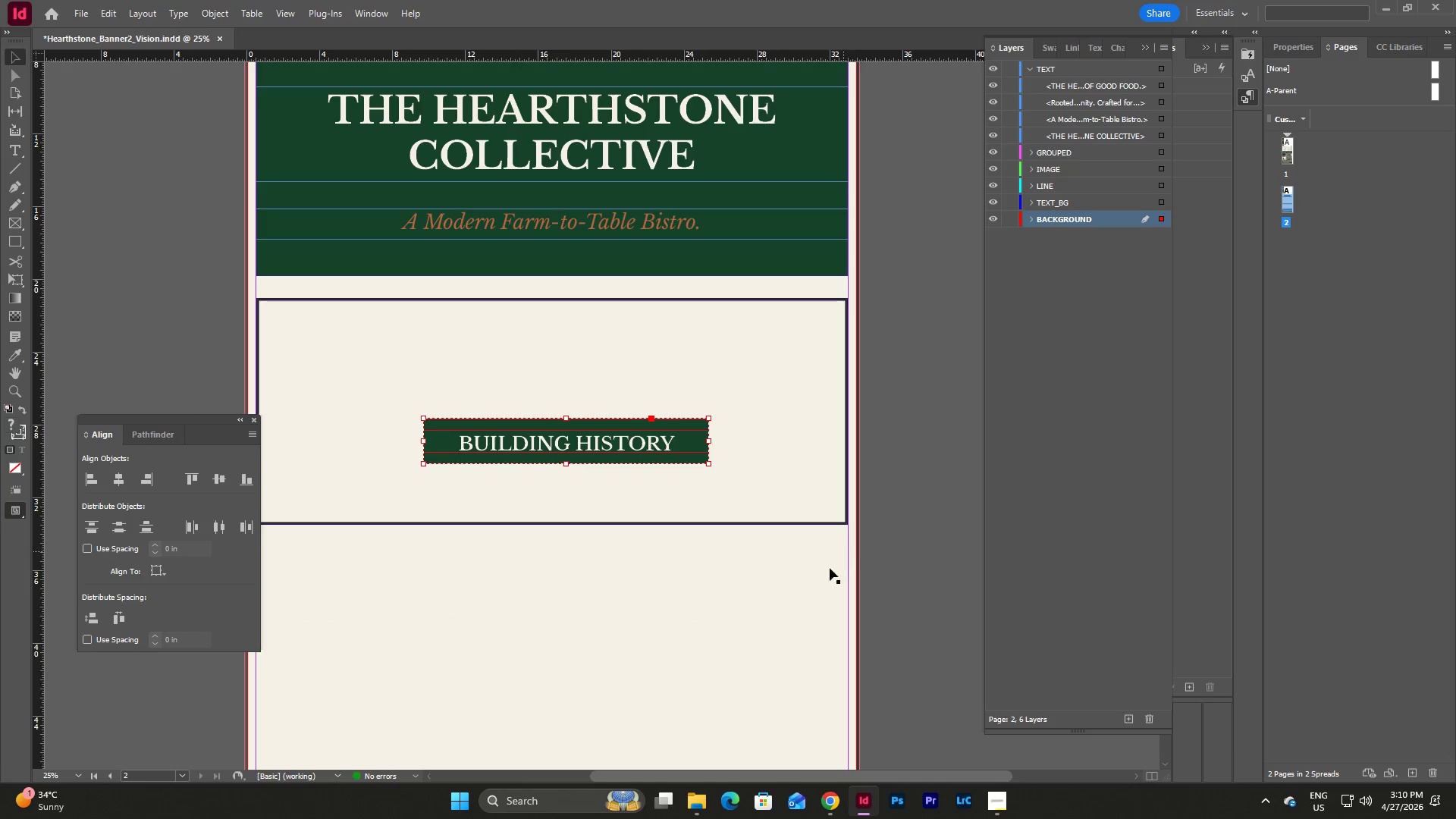 
double_click([670, 443])
 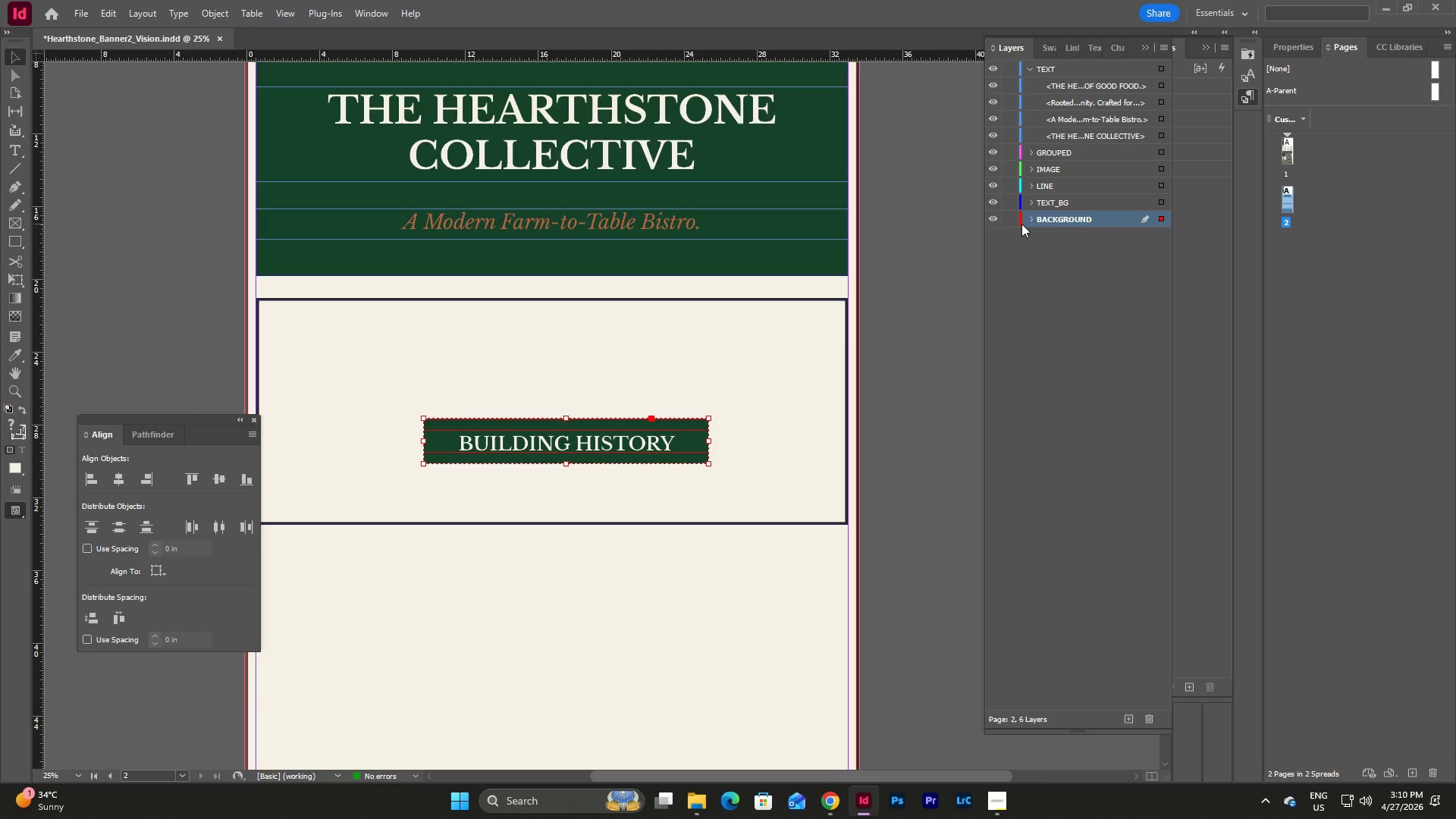 
left_click([1031, 219])
 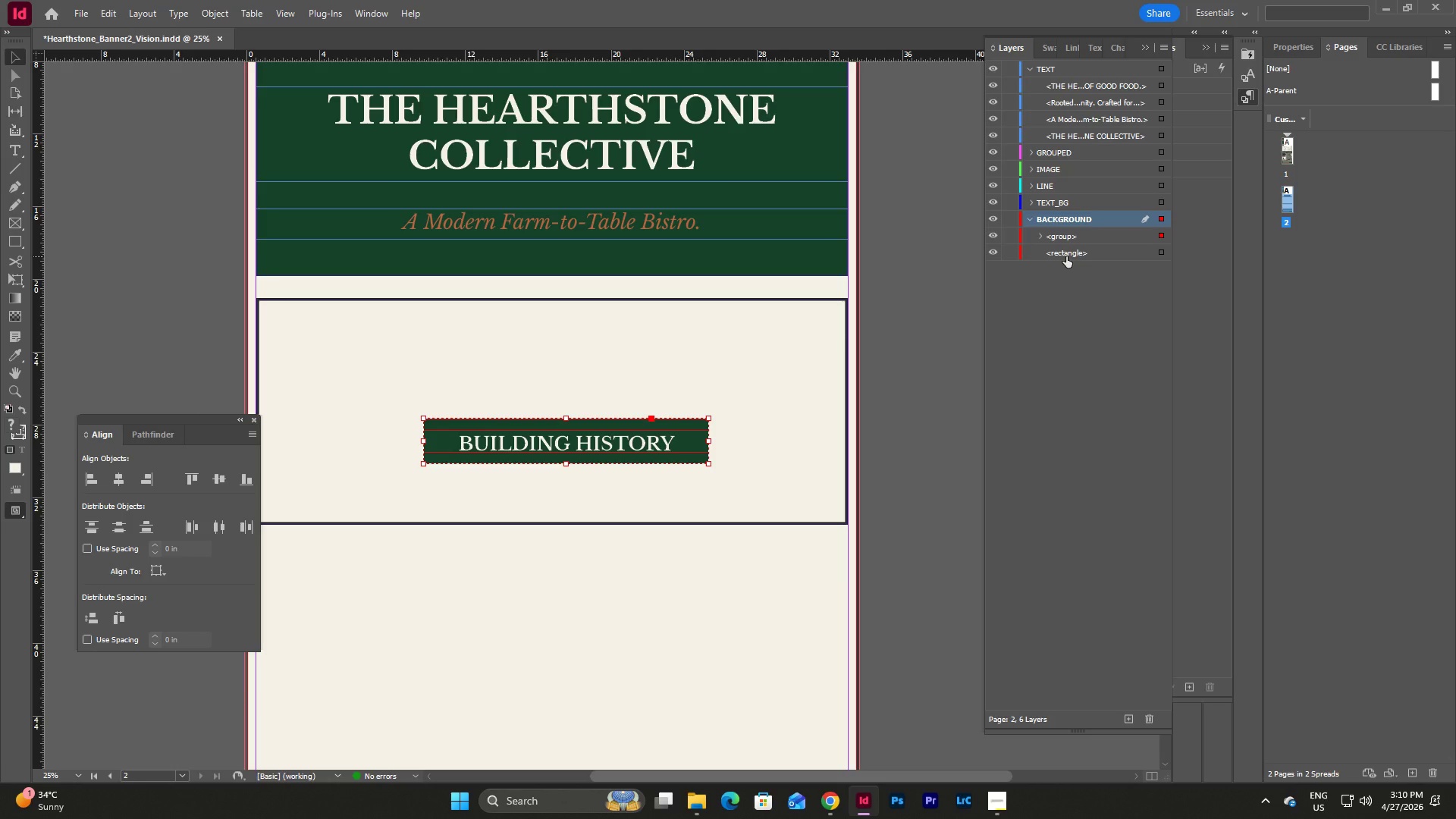 
wait(7.89)
 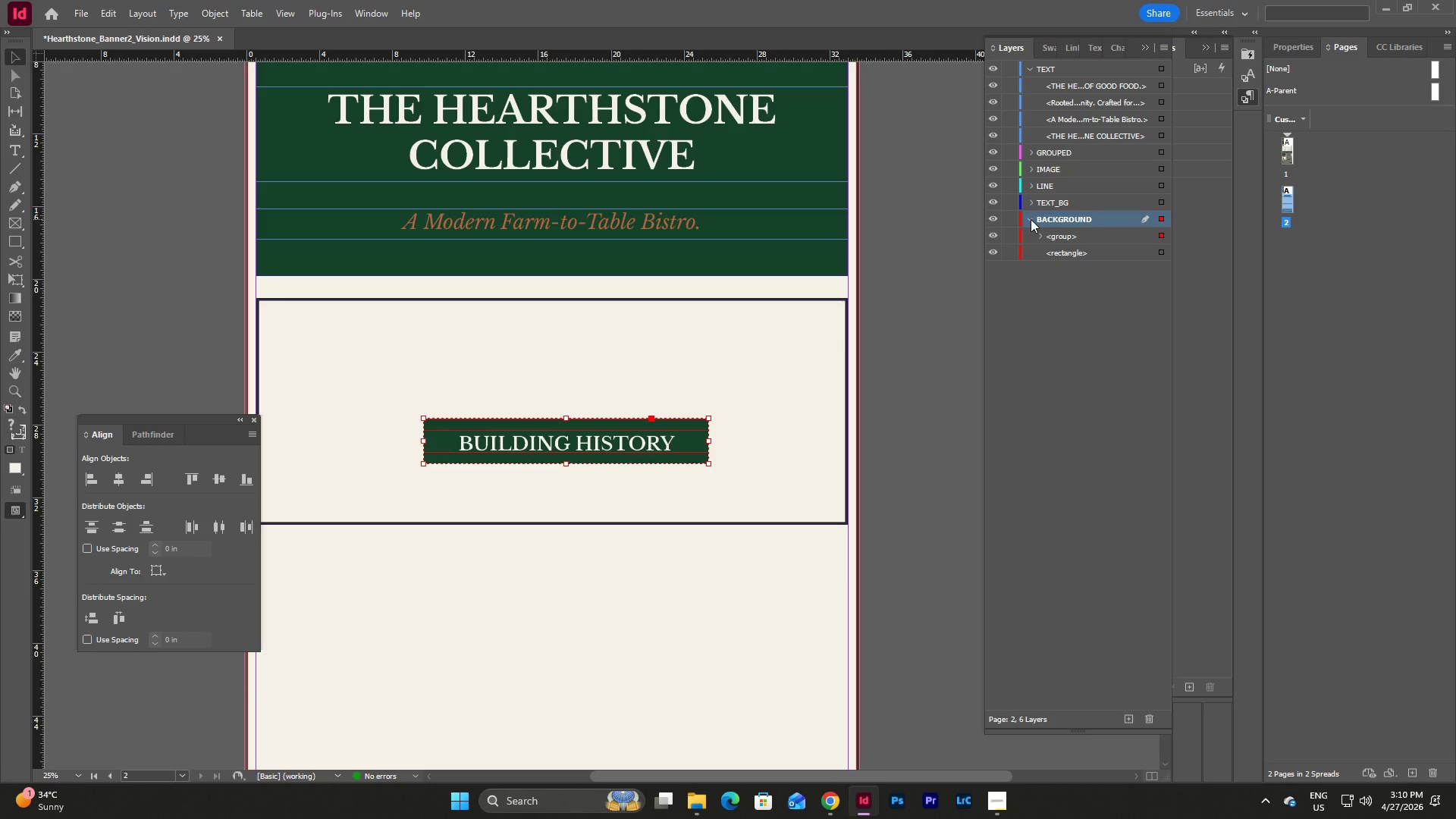 
left_click_drag(start_coordinate=[1066, 256], to_coordinate=[1078, 273])
 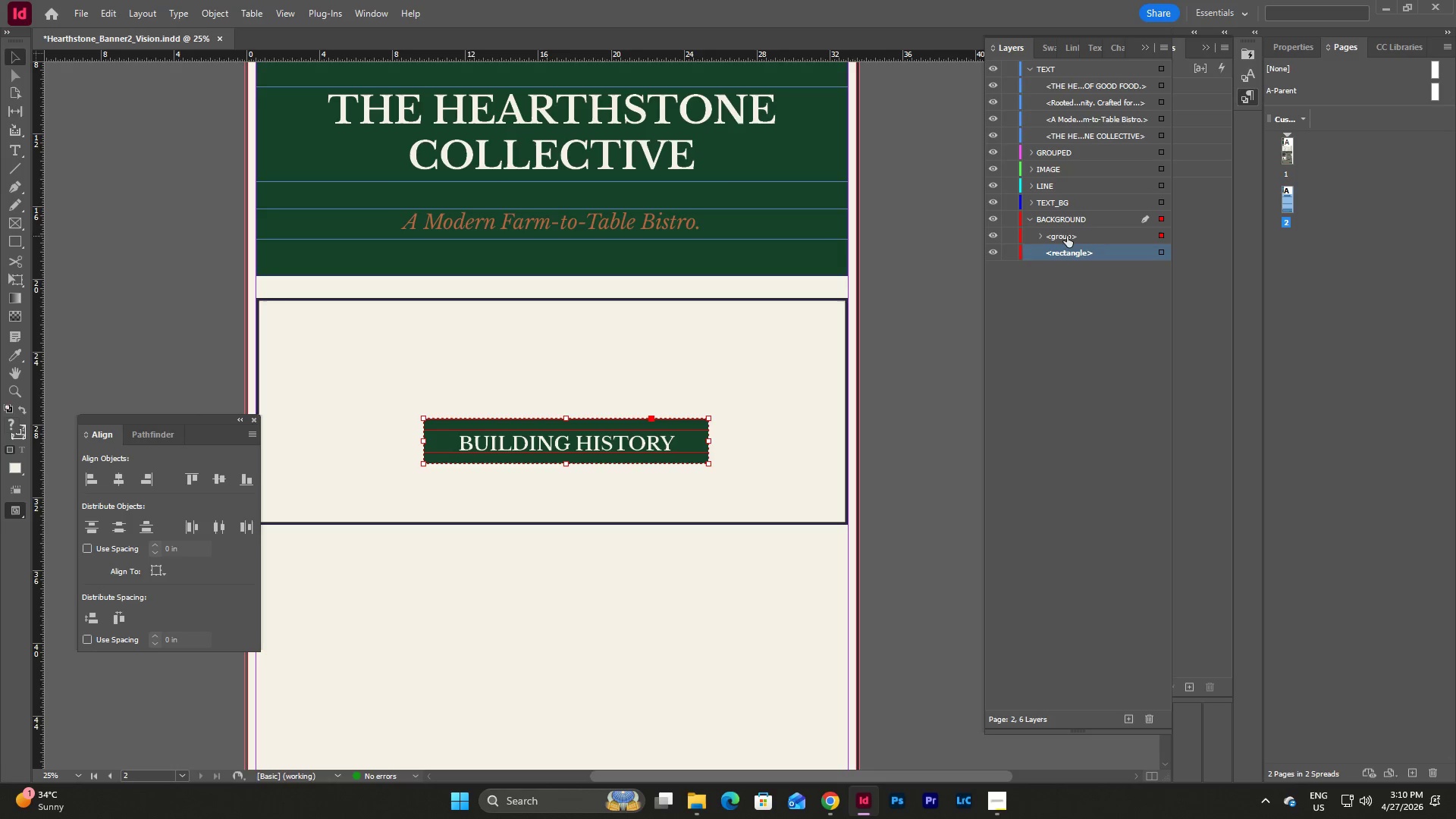 
left_click([1067, 236])
 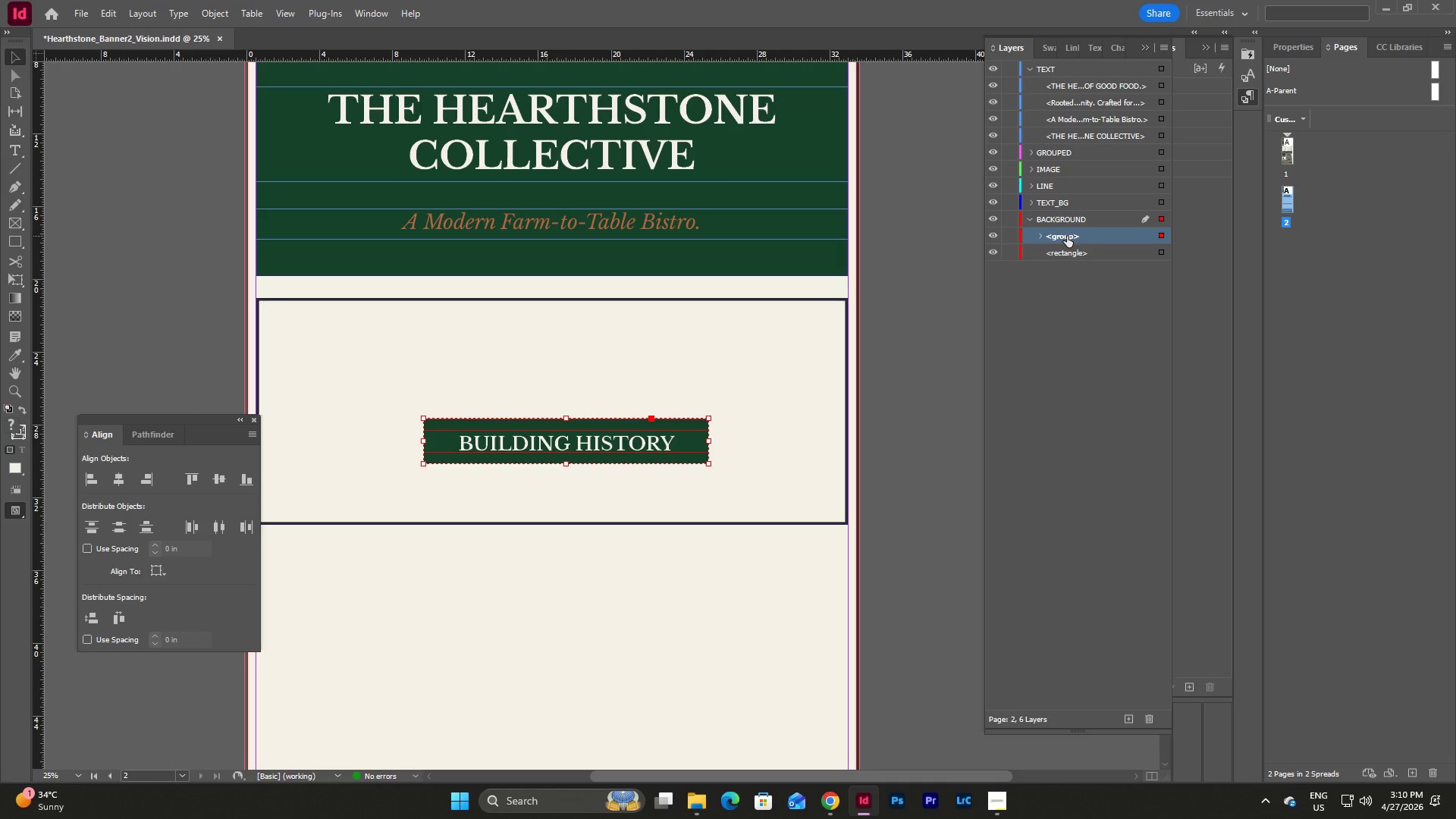 
left_click_drag(start_coordinate=[1067, 236], to_coordinate=[1087, 152])
 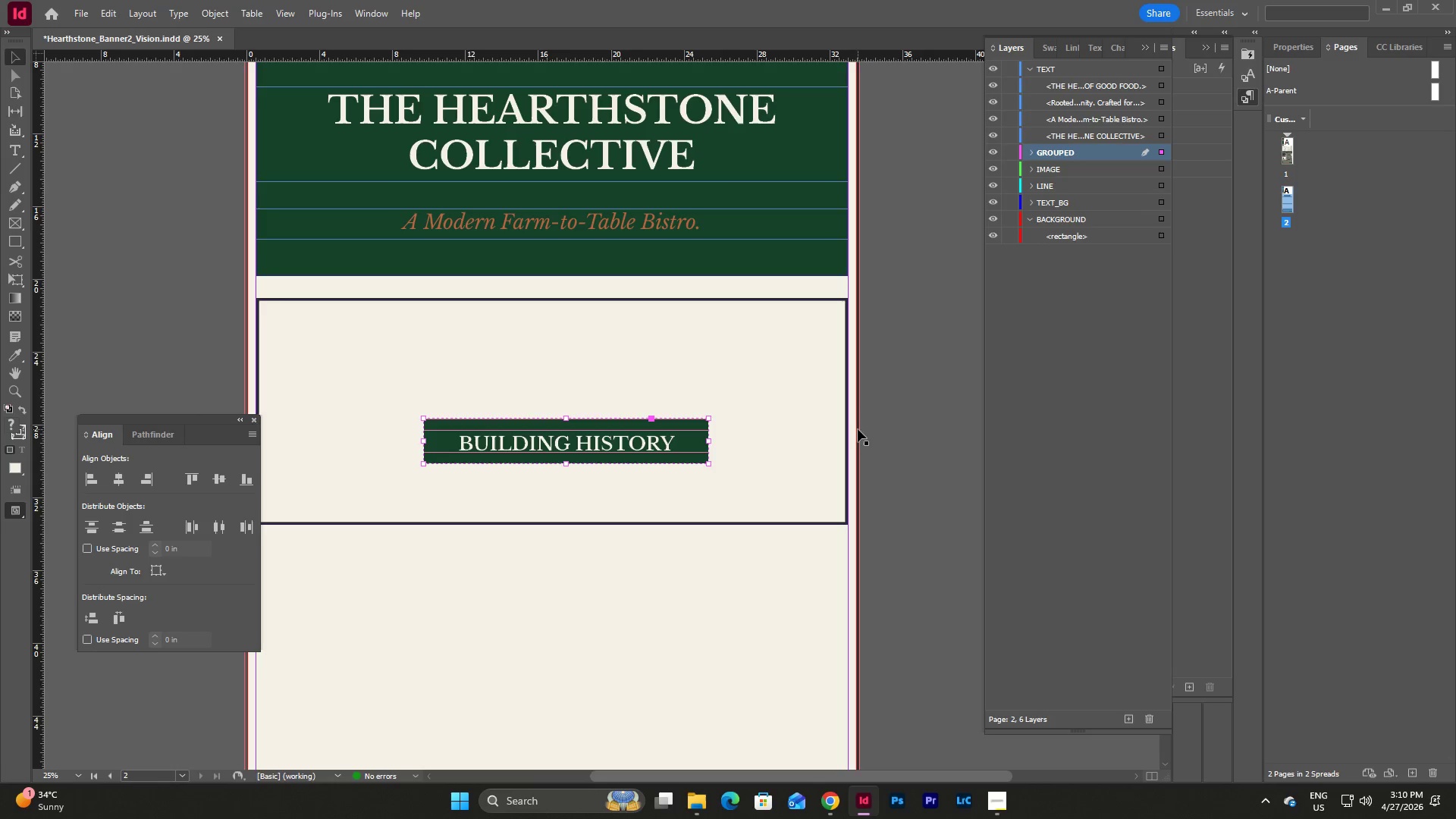 
left_click([852, 431])
 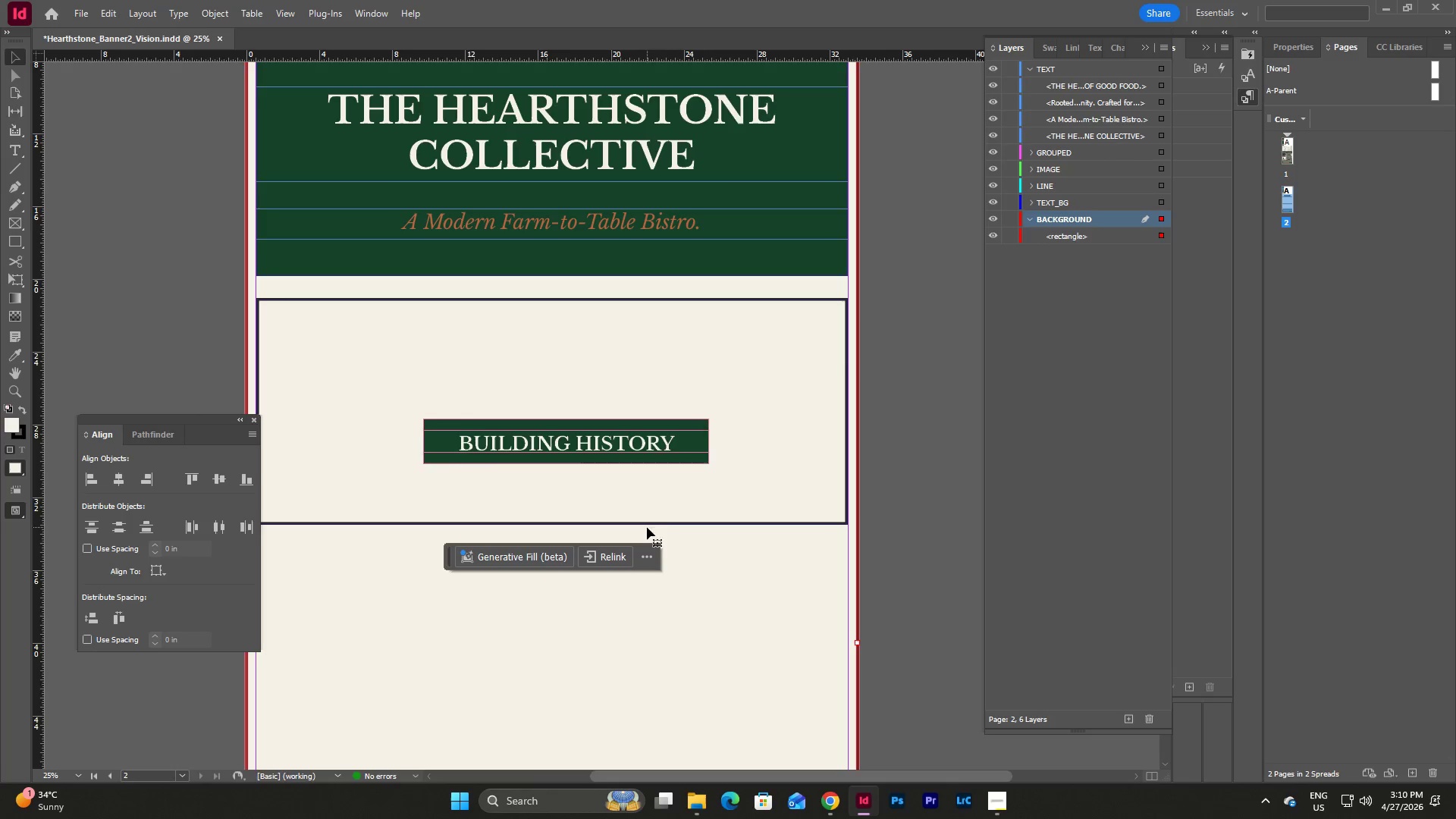 
scroll: coordinate [750, 403], scroll_direction: down, amount: 9.0
 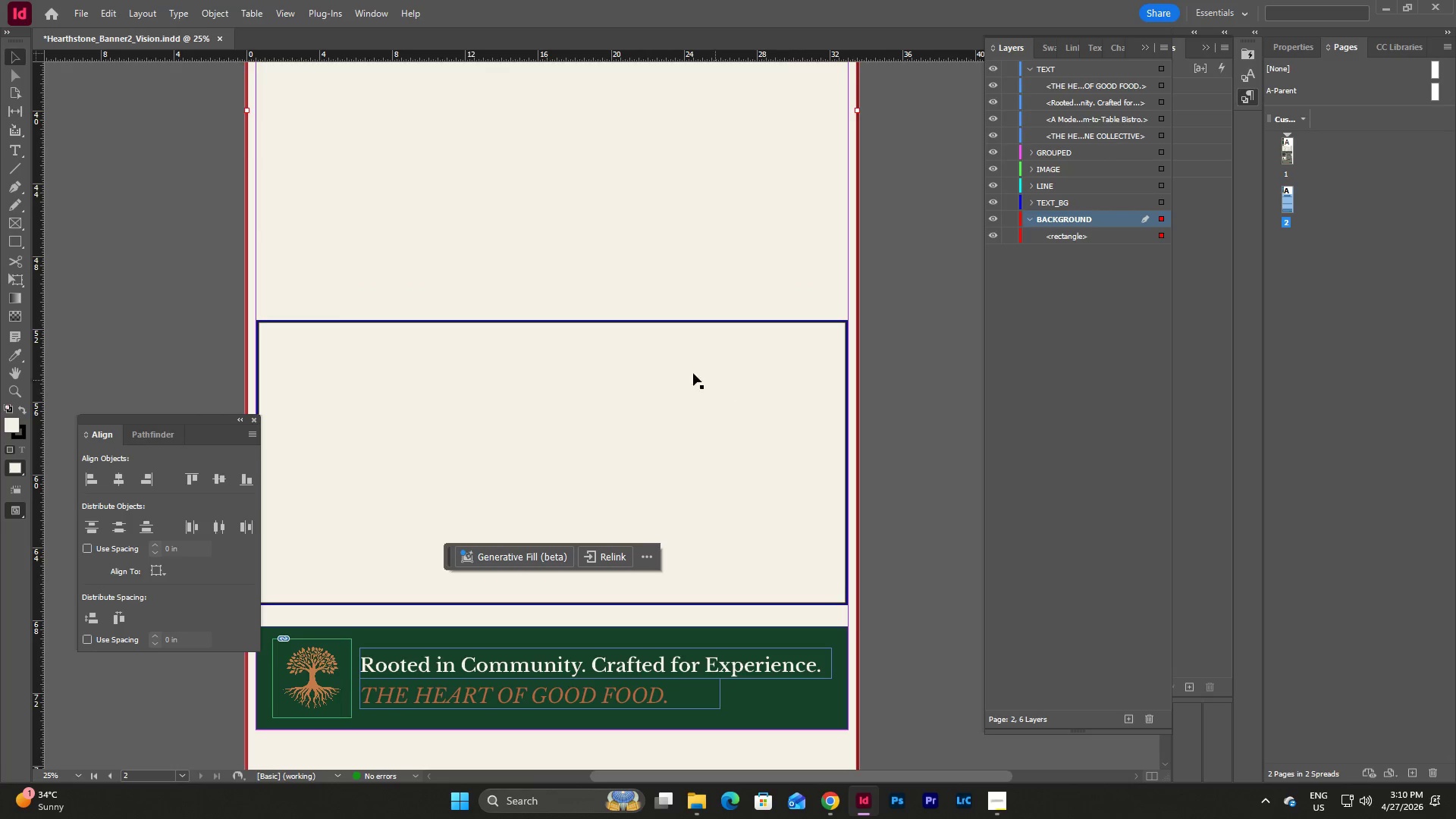 
left_click([573, 321])
 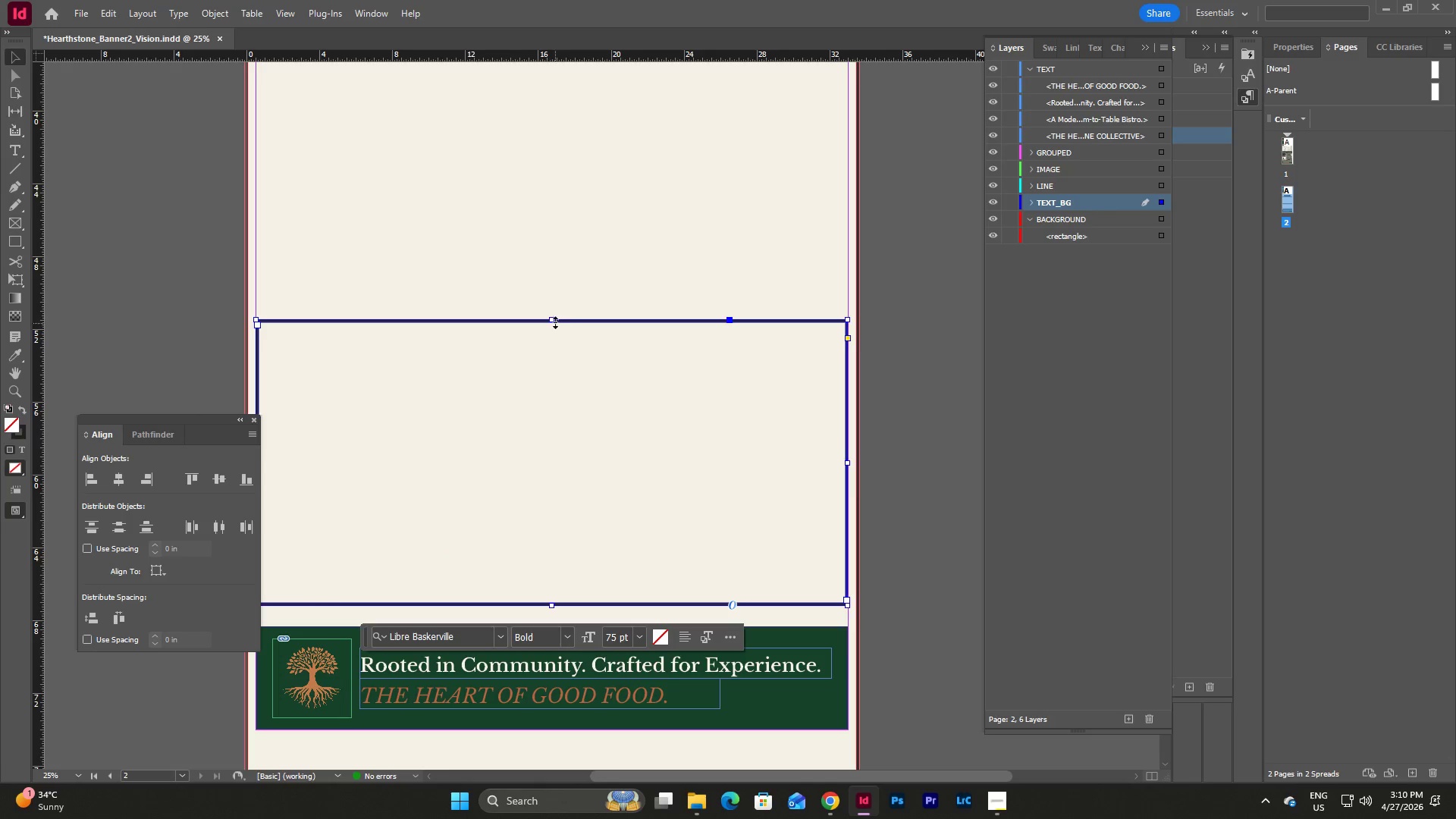 
left_click_drag(start_coordinate=[554, 322], to_coordinate=[558, 373])
 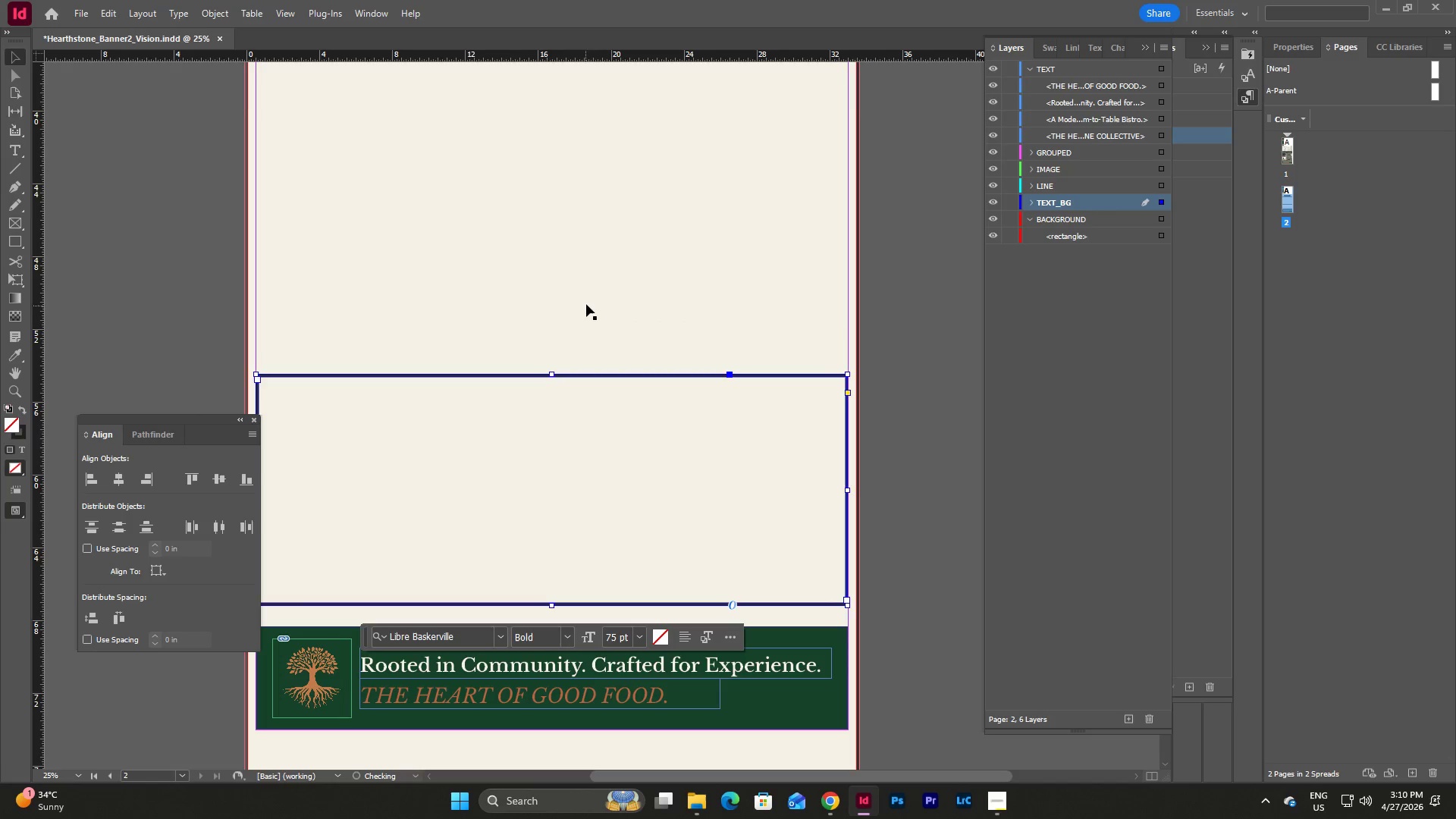 
left_click([586, 304])
 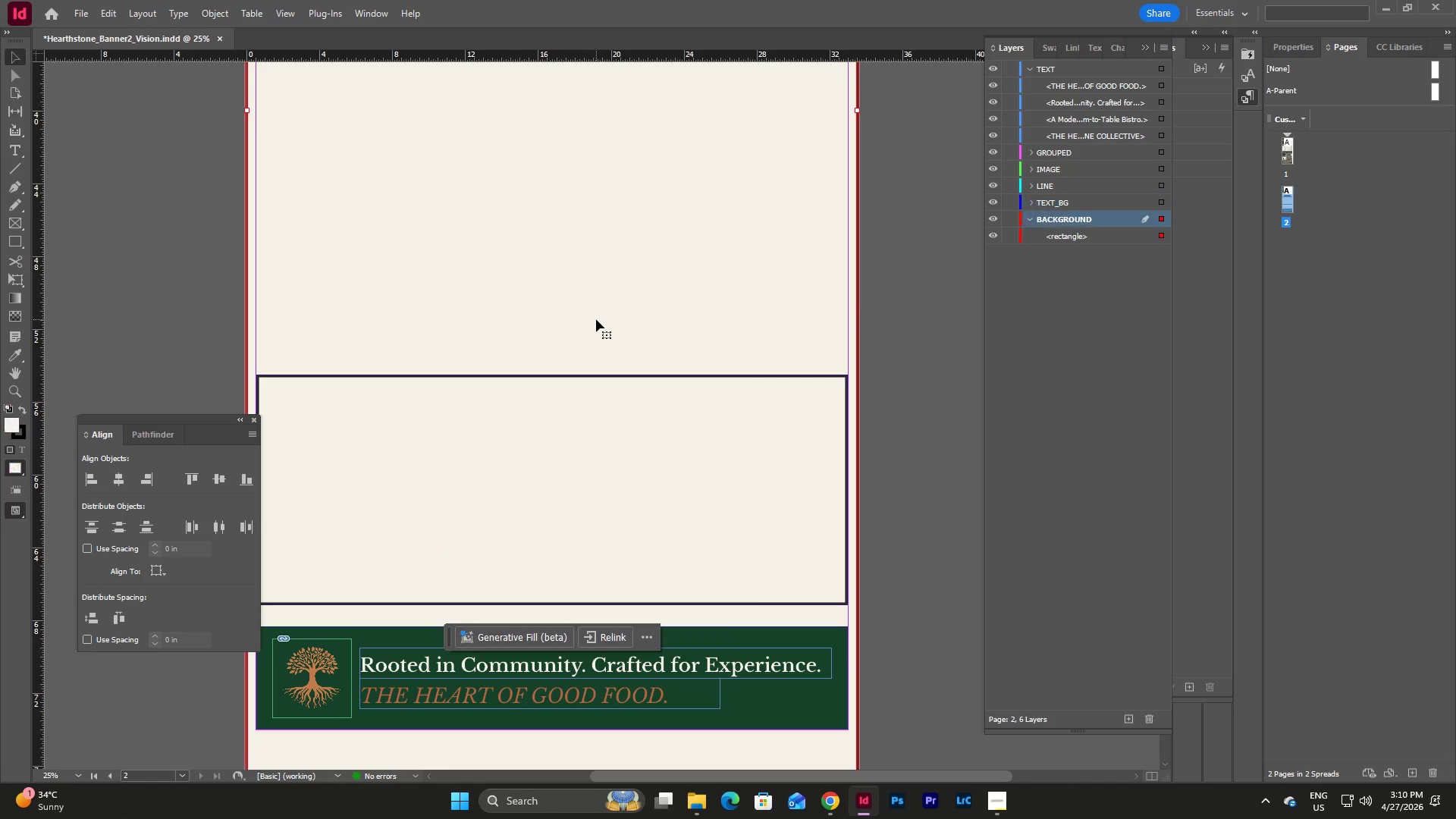 
left_click_drag(start_coordinate=[596, 321], to_coordinate=[639, 430])
 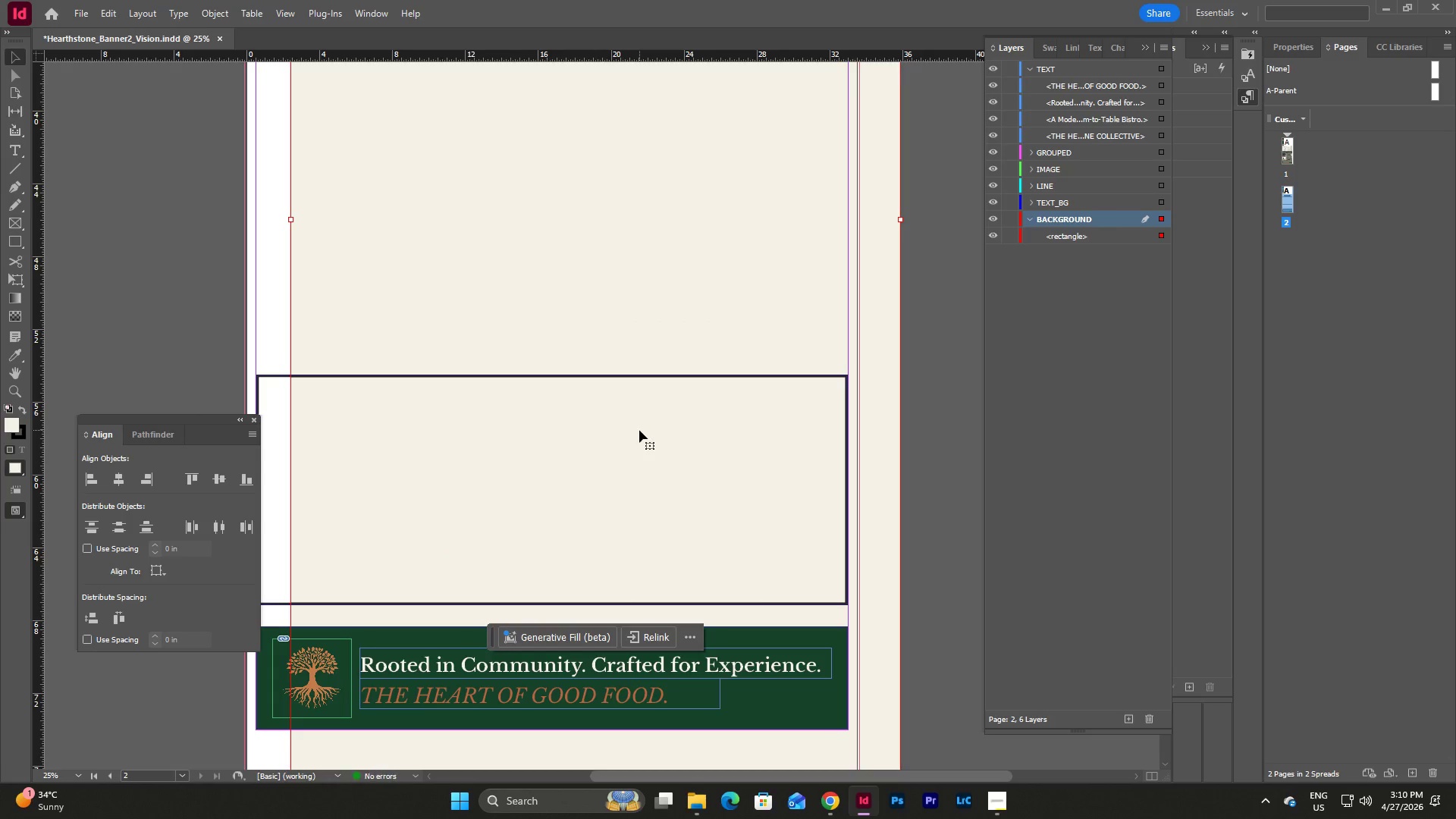 
key(Control+Z)
 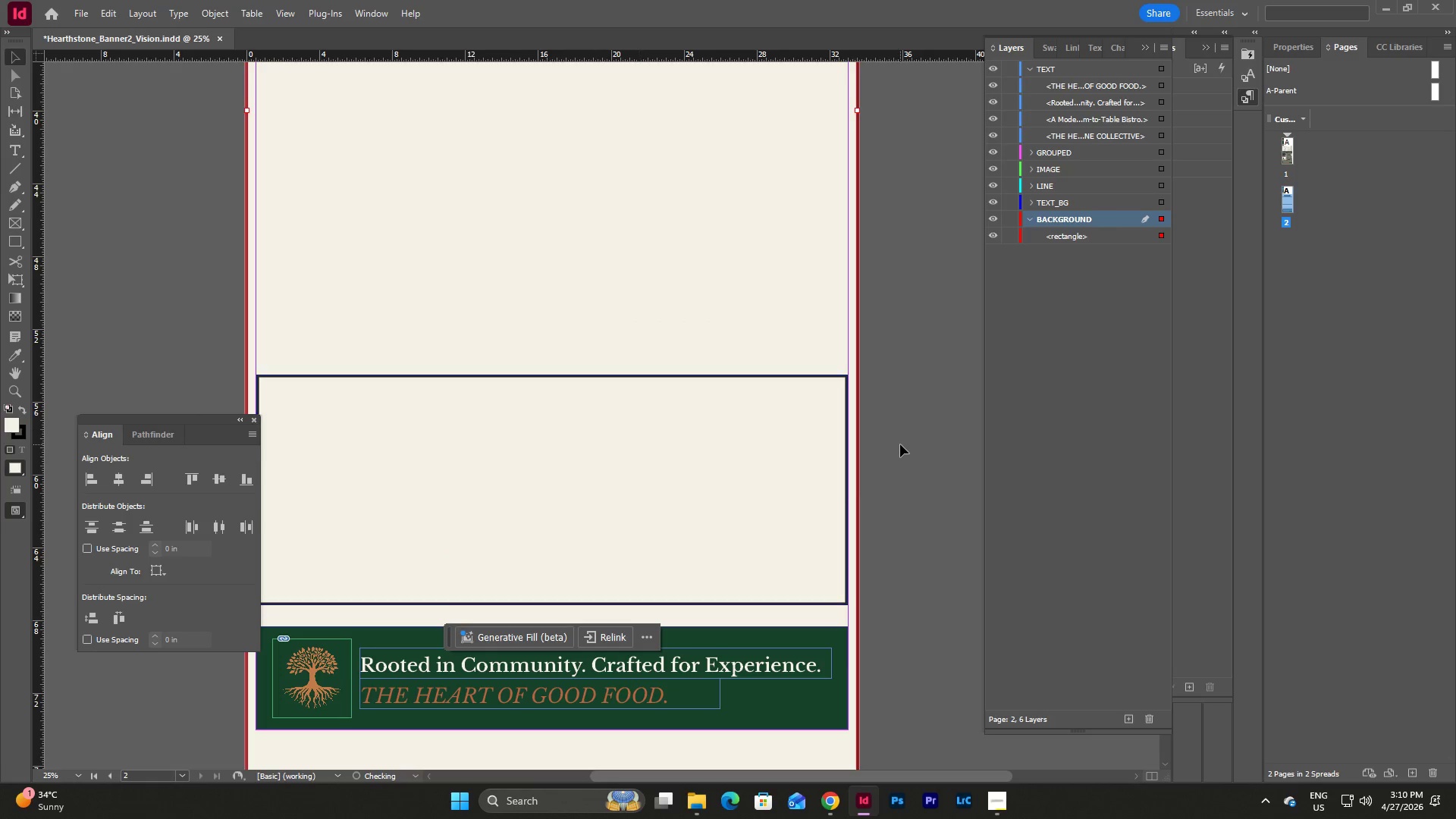 
left_click([900, 444])
 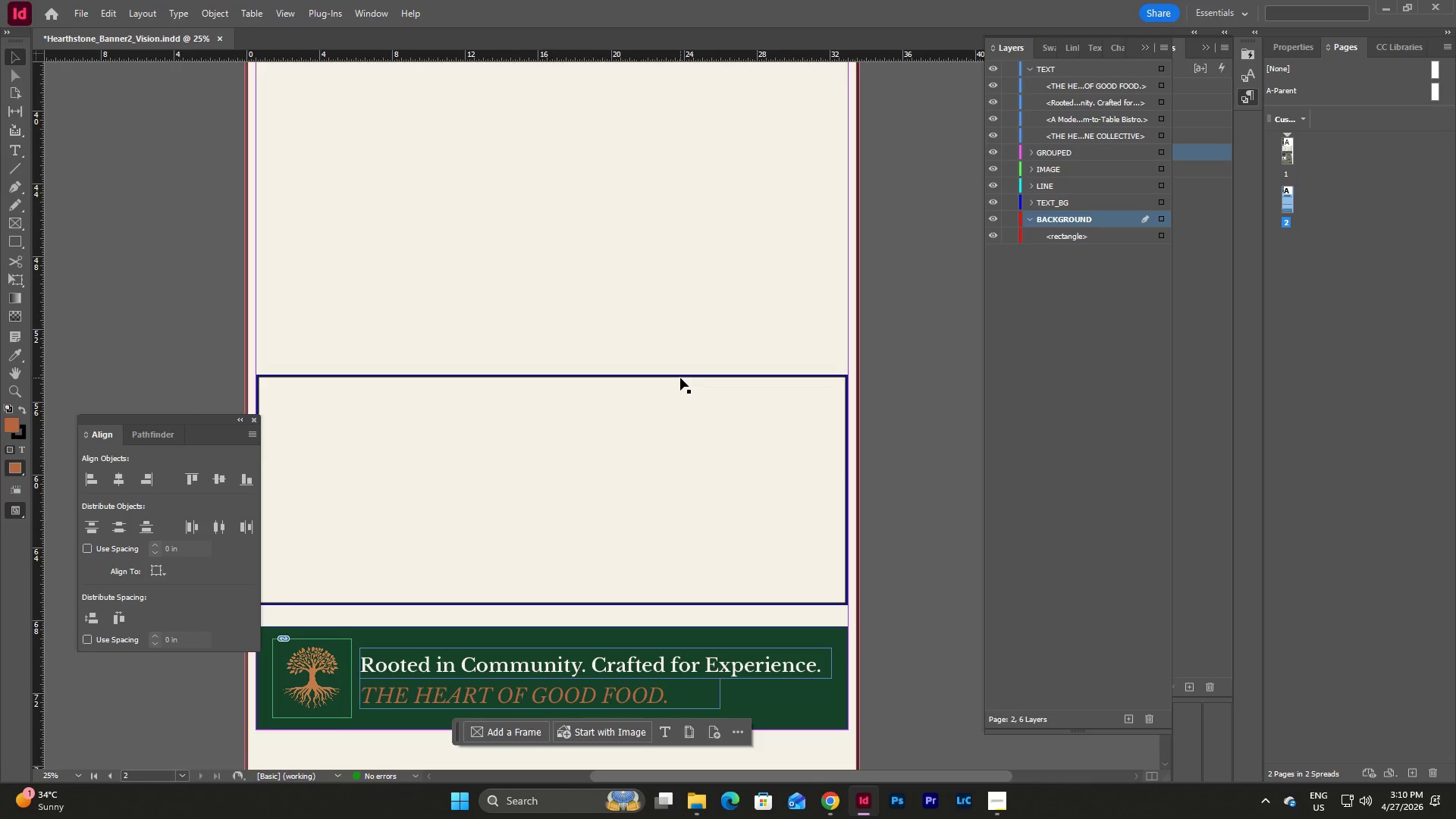 
left_click([680, 378])
 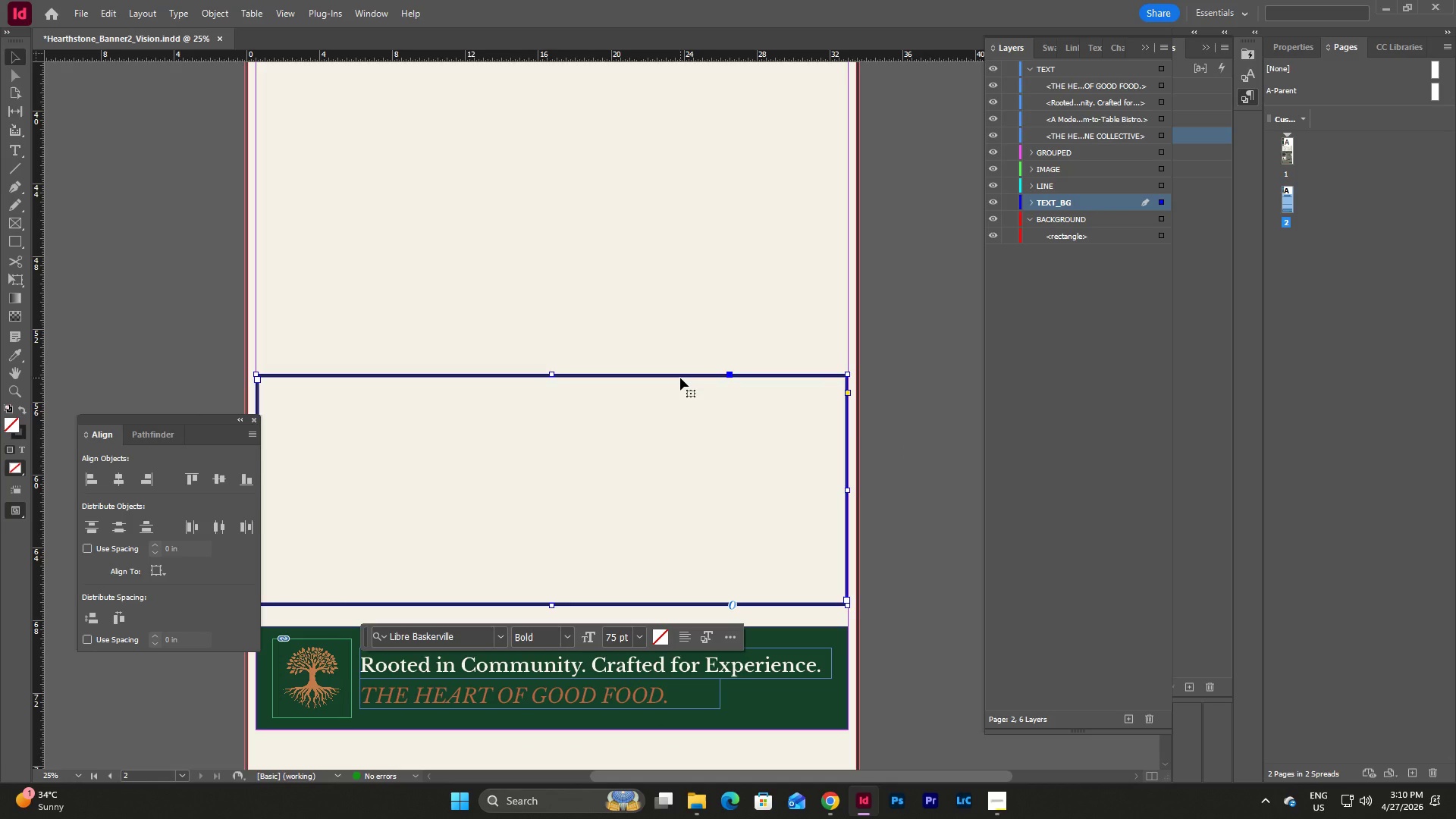 
key(Control+C)
 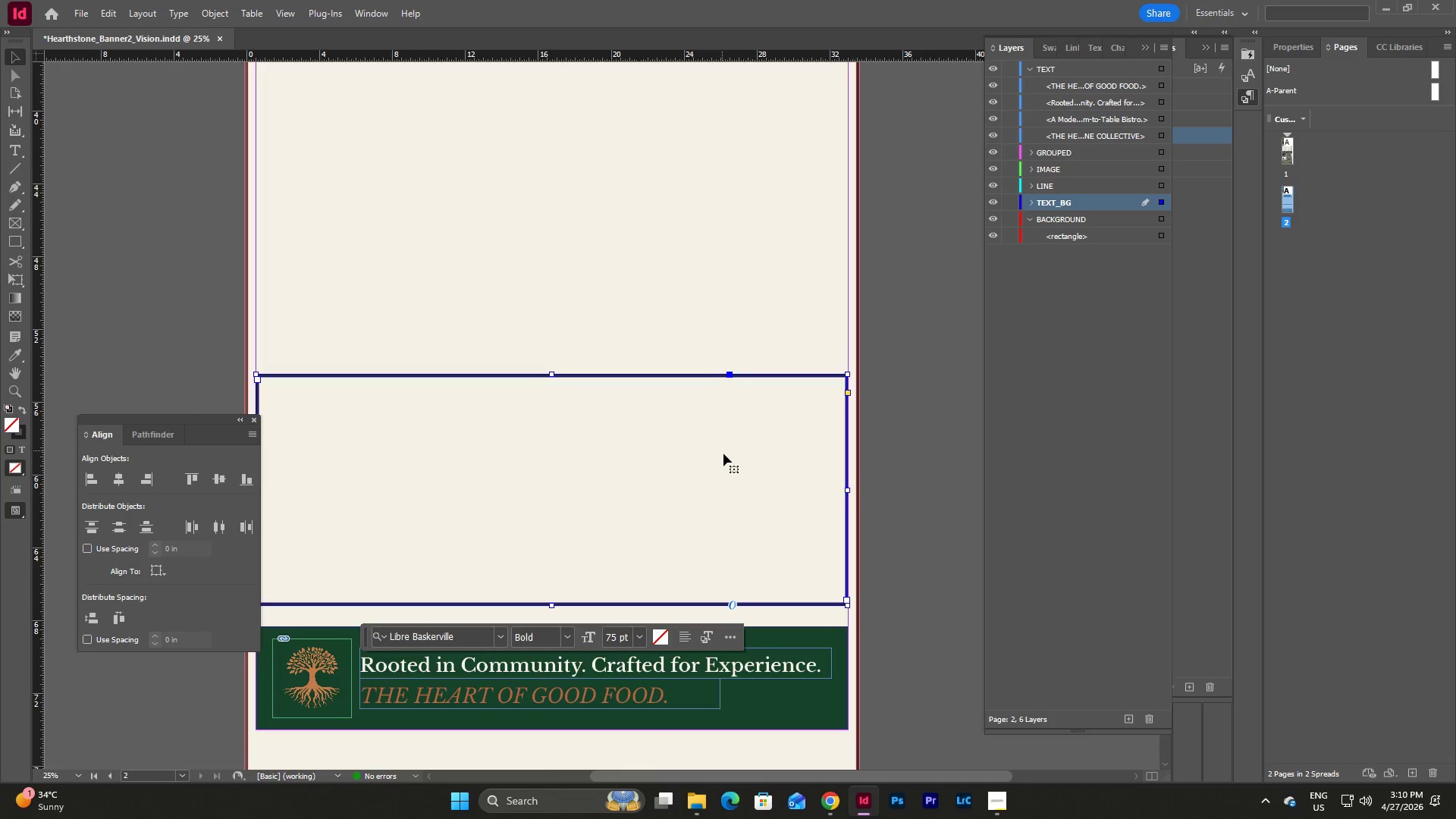 
scroll: coordinate [723, 453], scroll_direction: up, amount: 3.0
 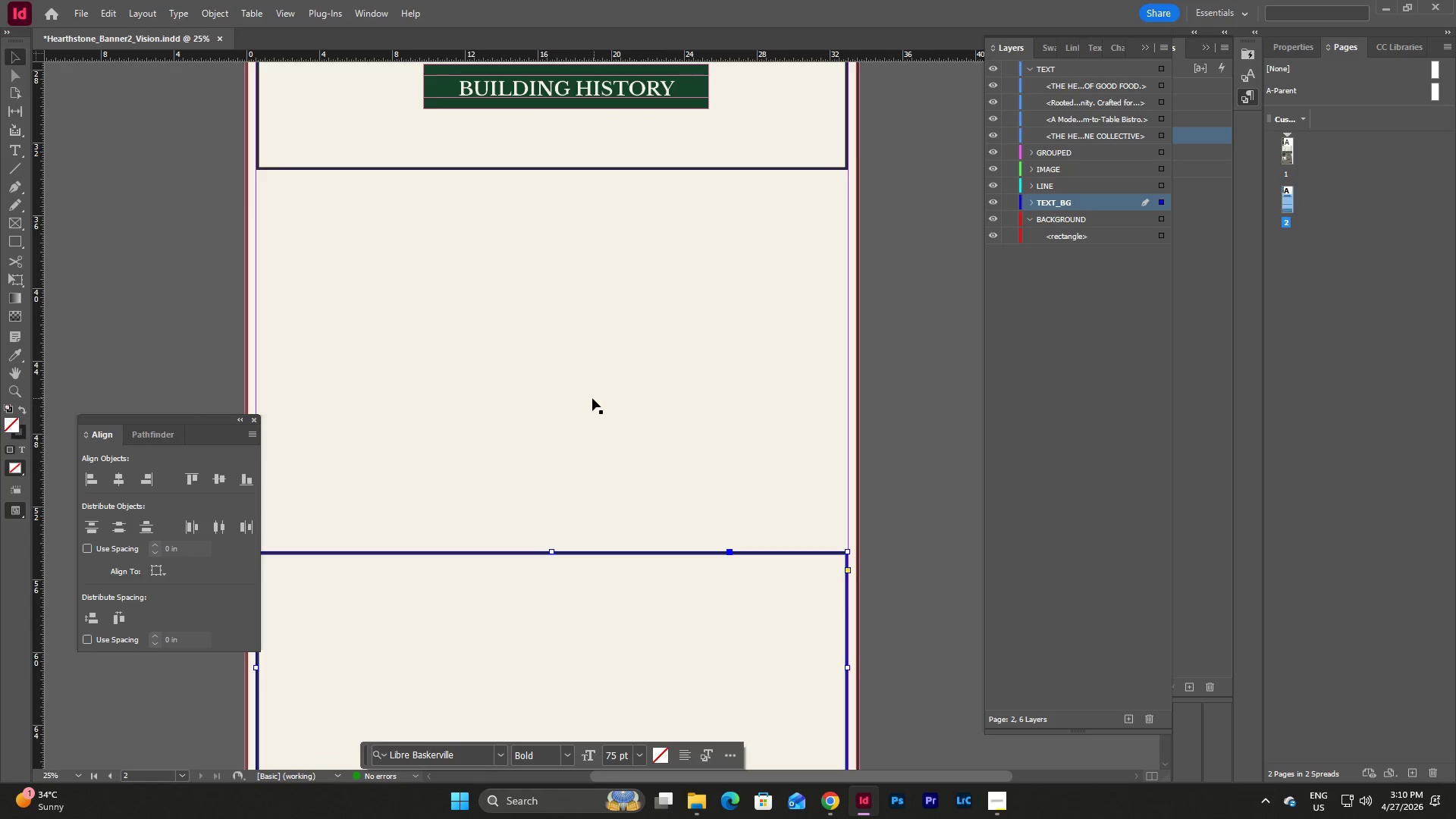 
left_click([592, 398])
 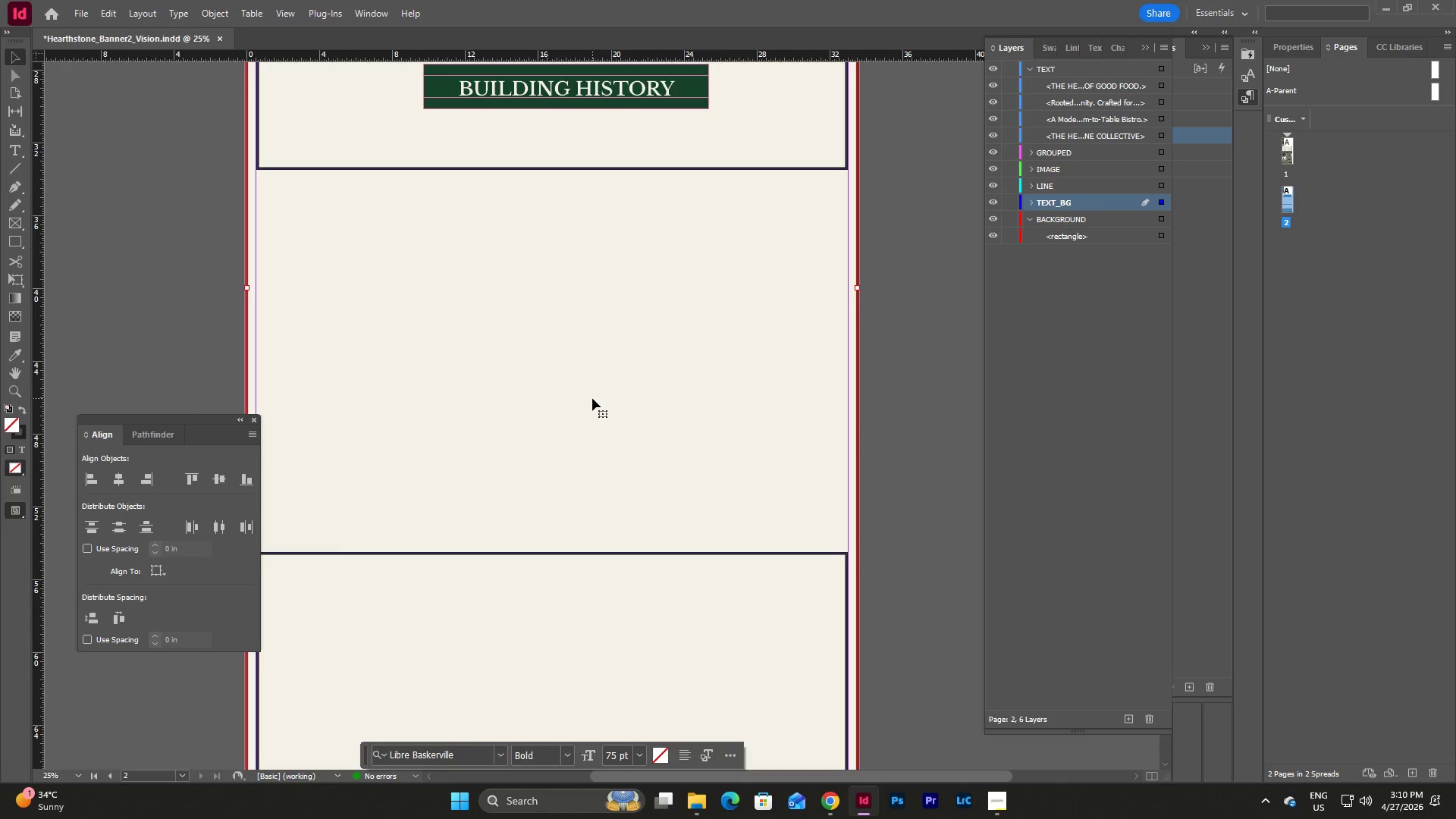 
key(Control+V)
 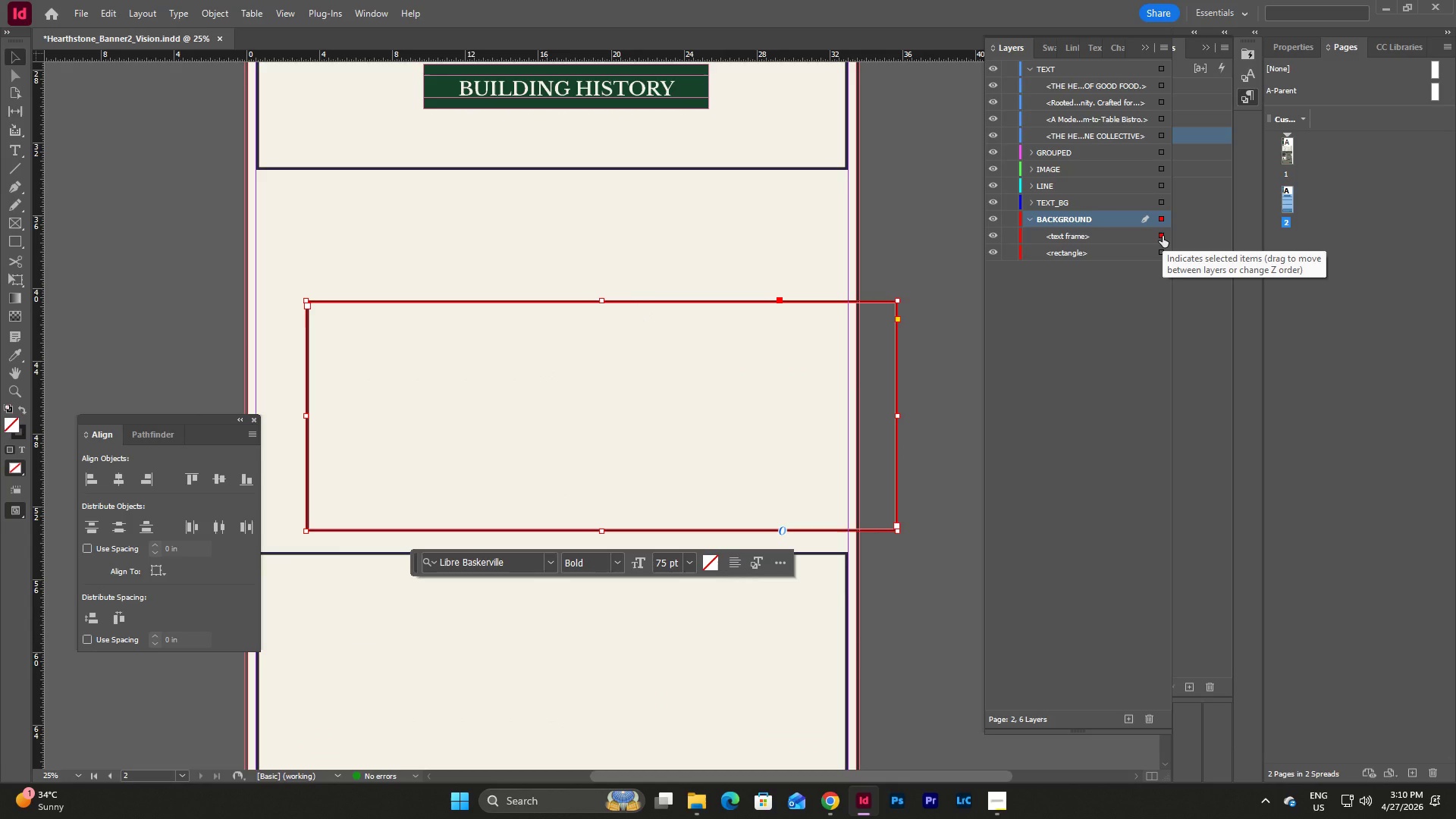 
wait(7.67)
 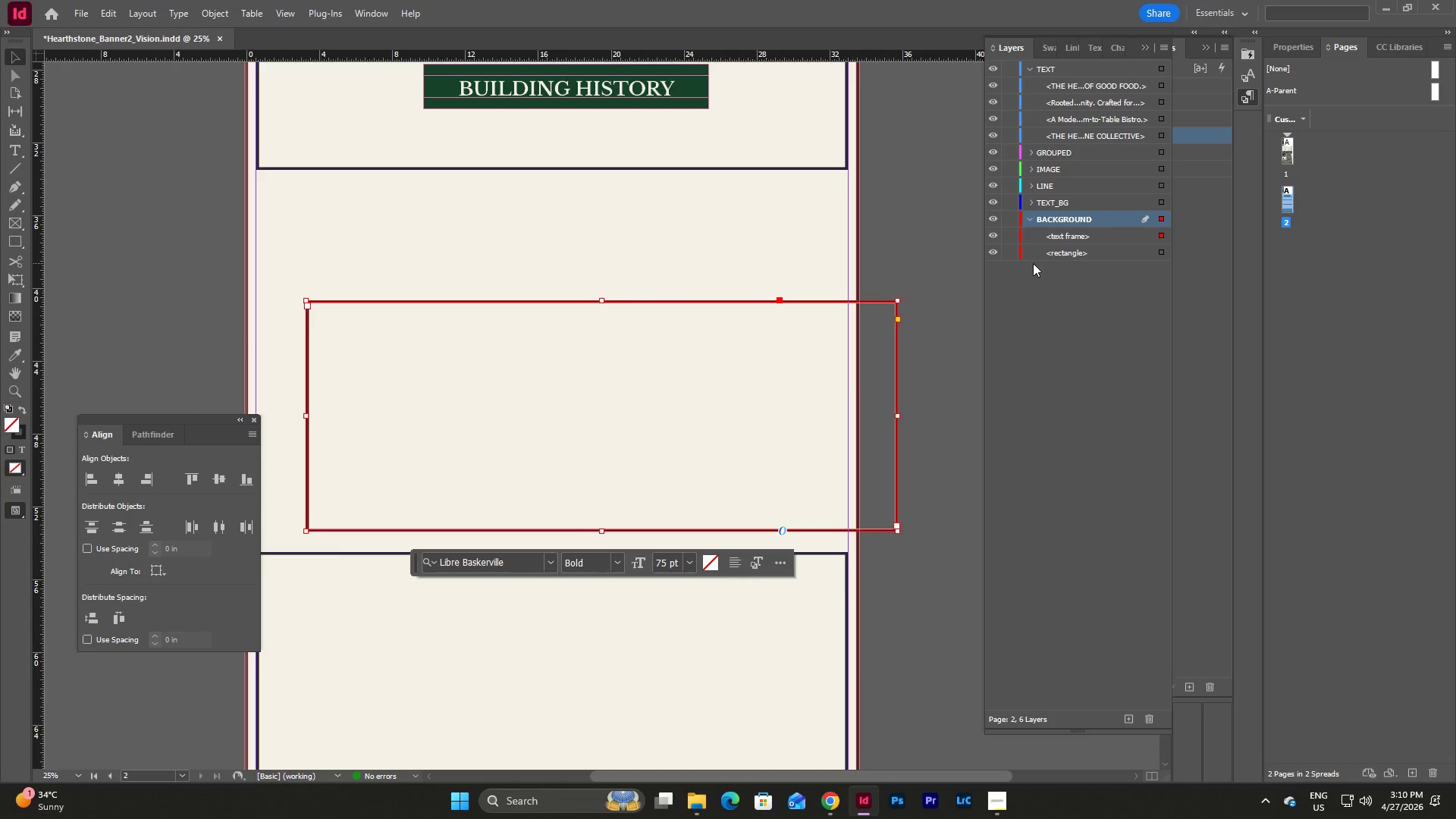 
left_click([1030, 200])
 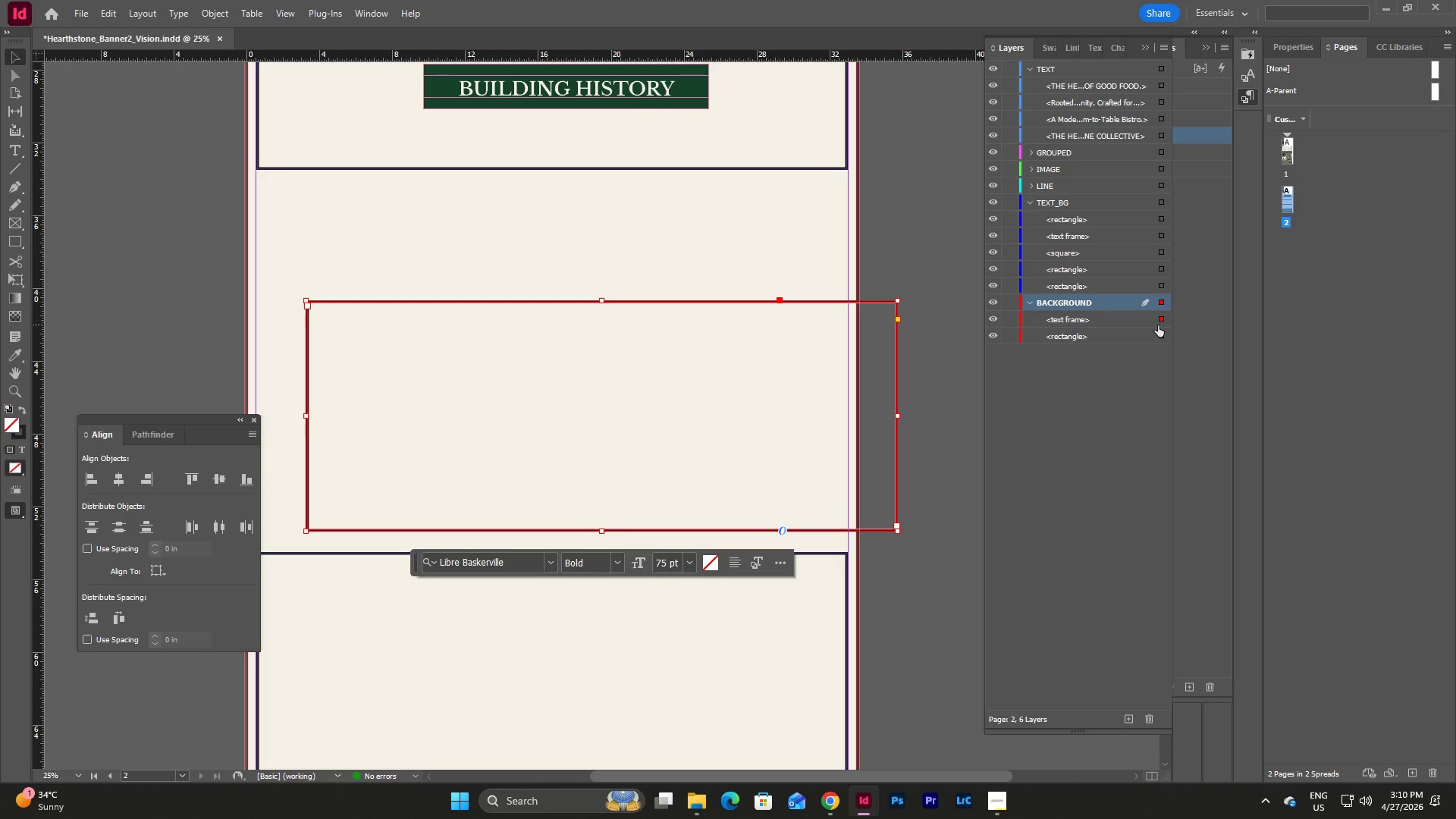 
left_click_drag(start_coordinate=[1160, 319], to_coordinate=[1153, 211])
 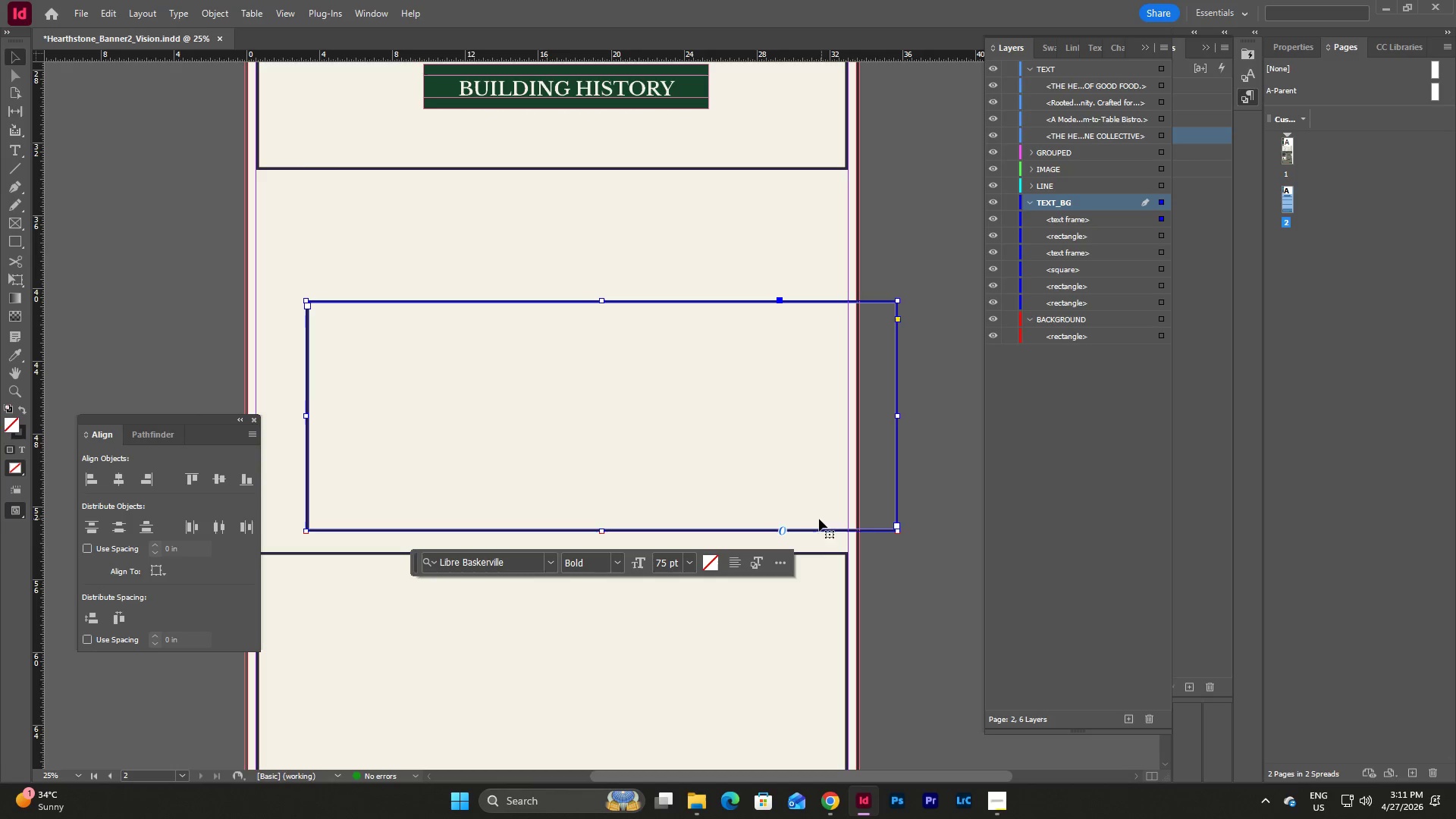 
left_click([820, 554])
 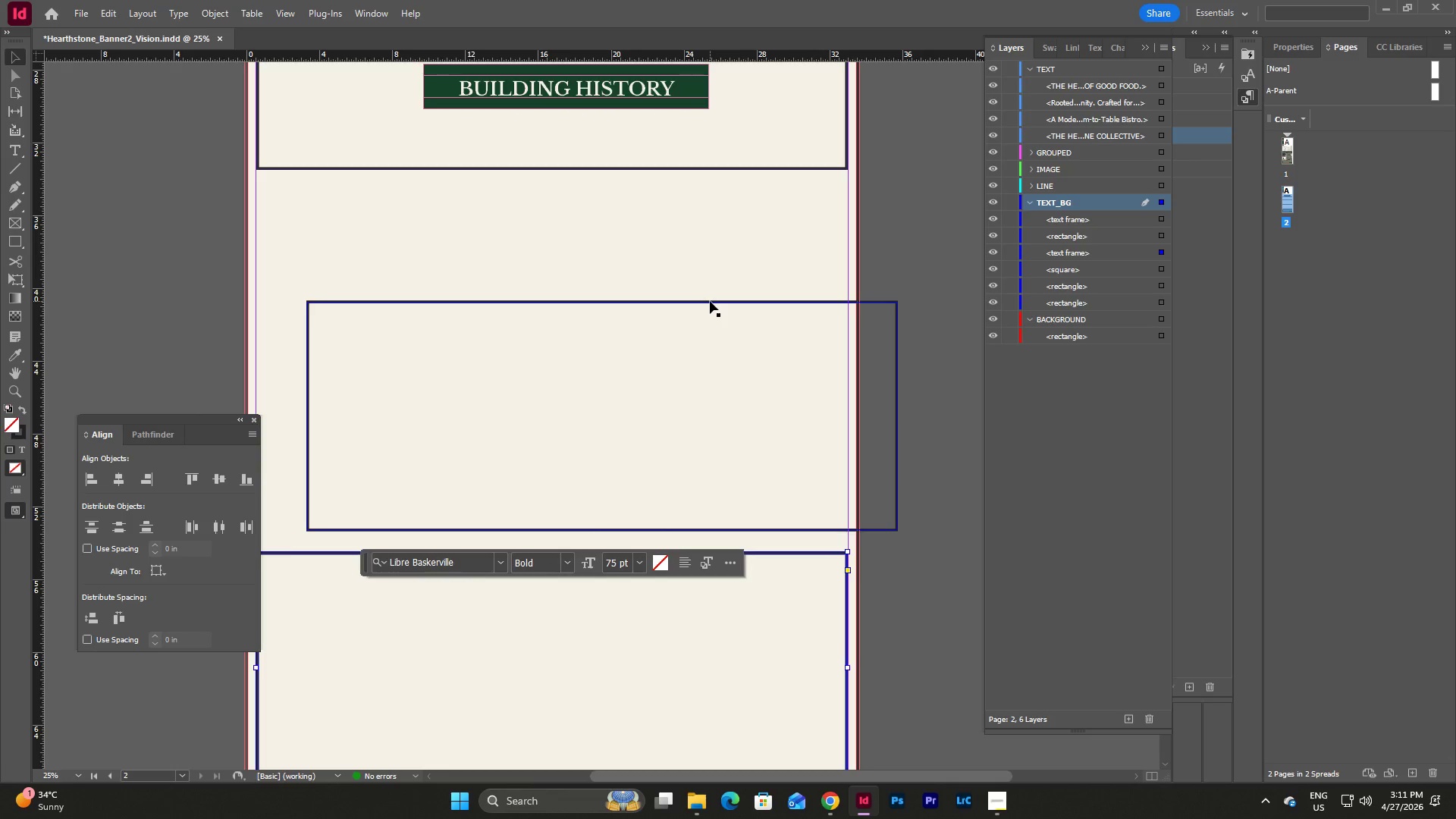 
left_click([710, 303])
 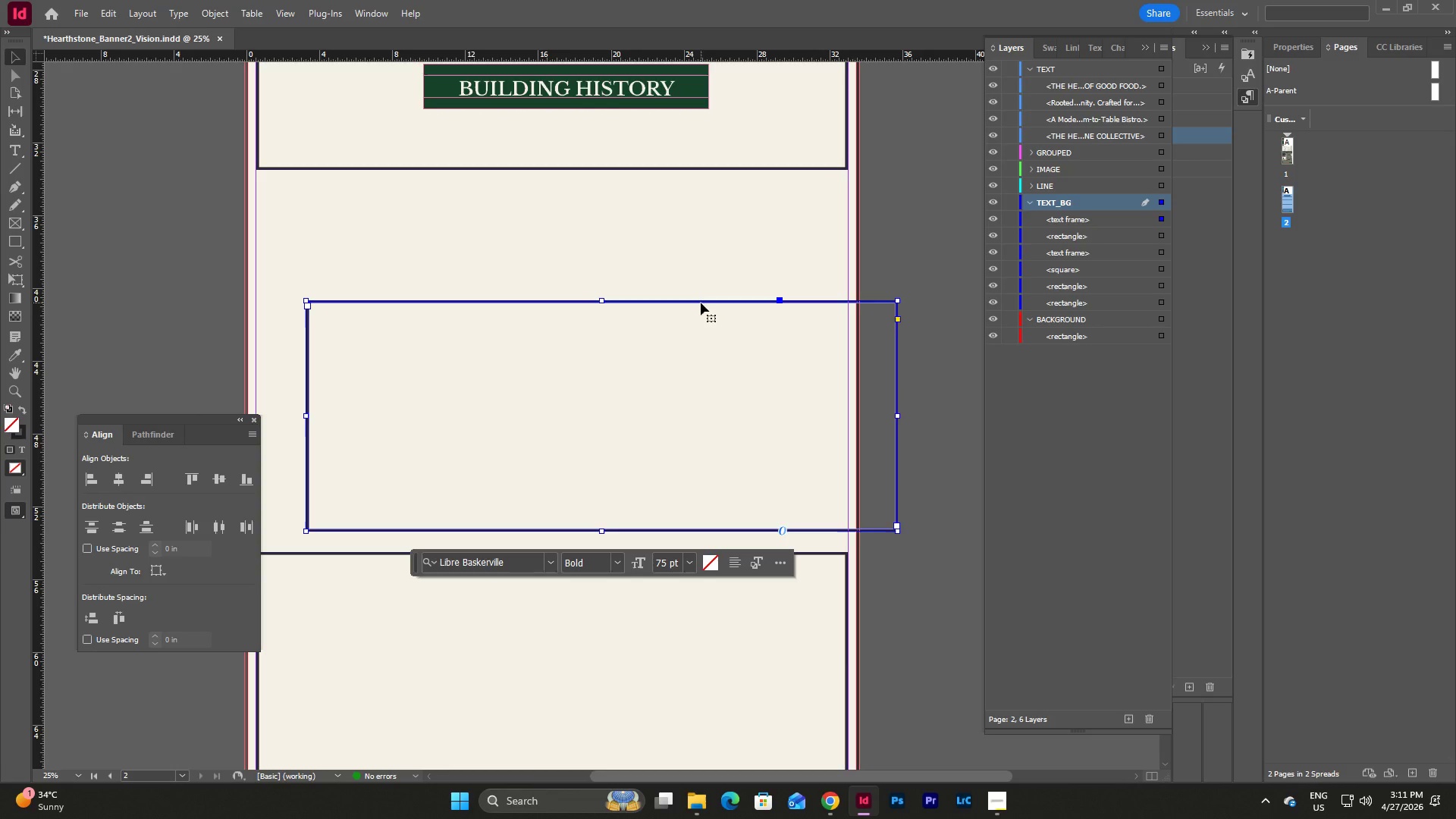 
left_click_drag(start_coordinate=[701, 303], to_coordinate=[650, 300])
 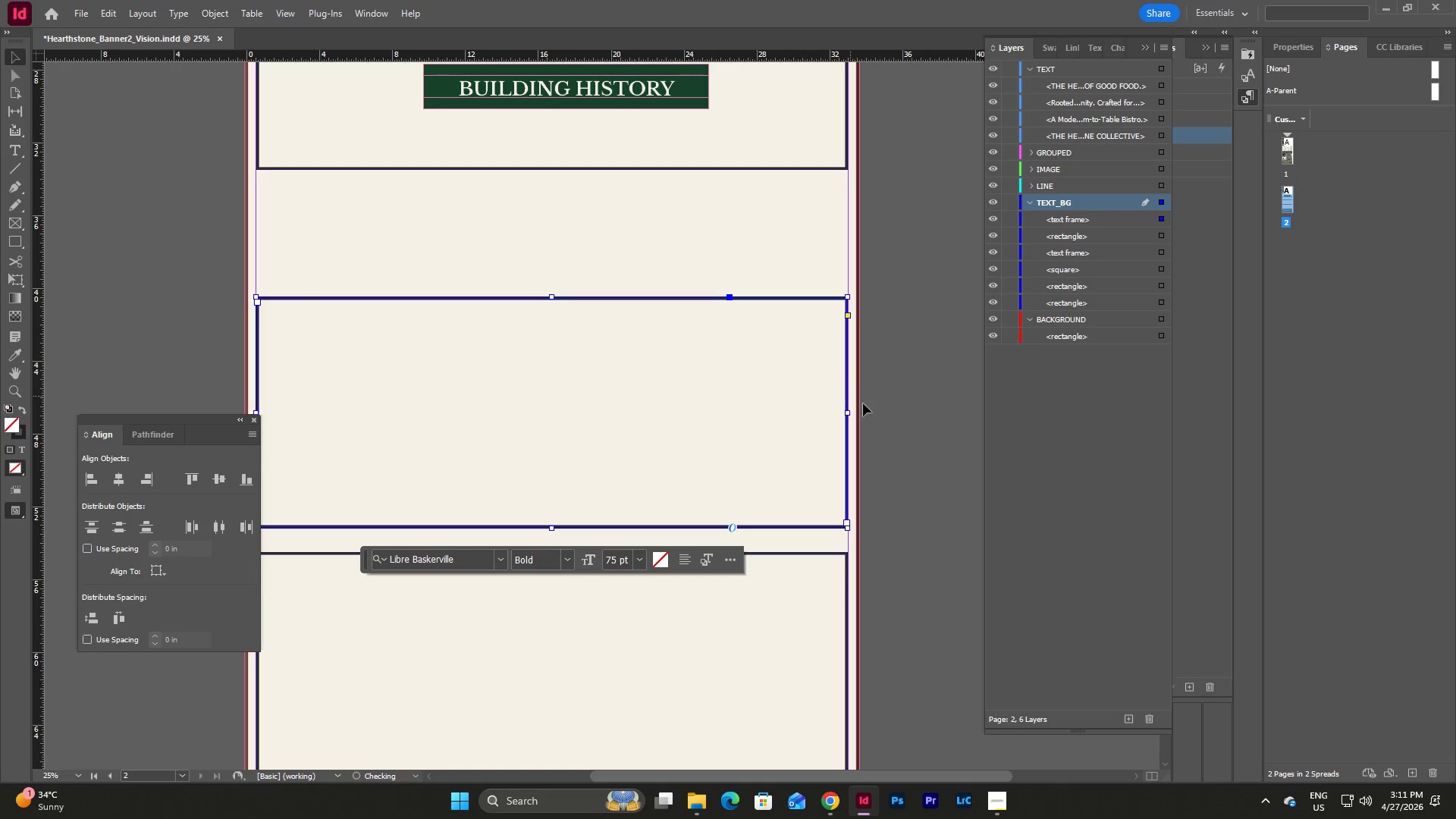 
left_click([886, 411])
 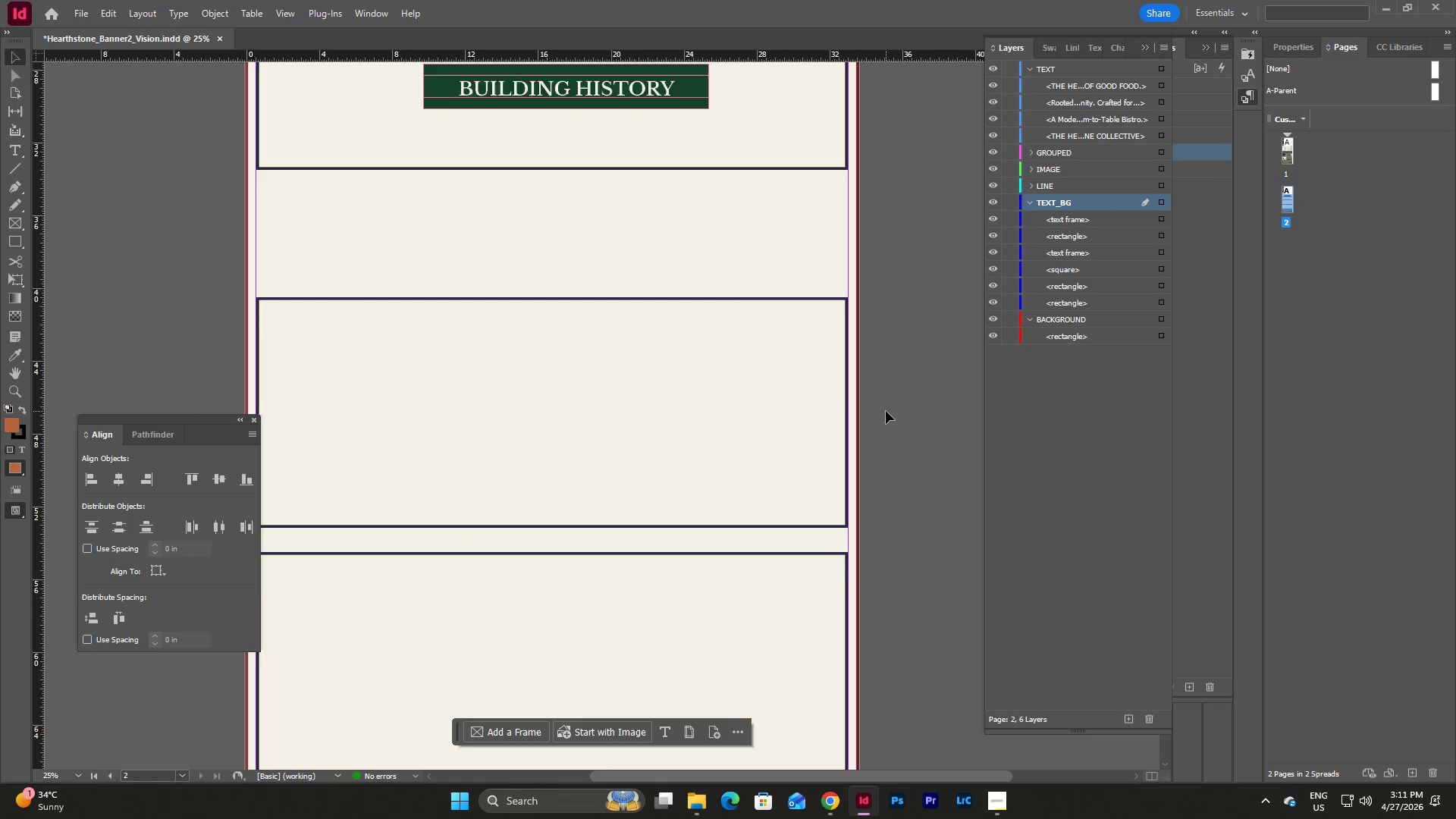 
scroll: coordinate [886, 411], scroll_direction: up, amount: 20.0
 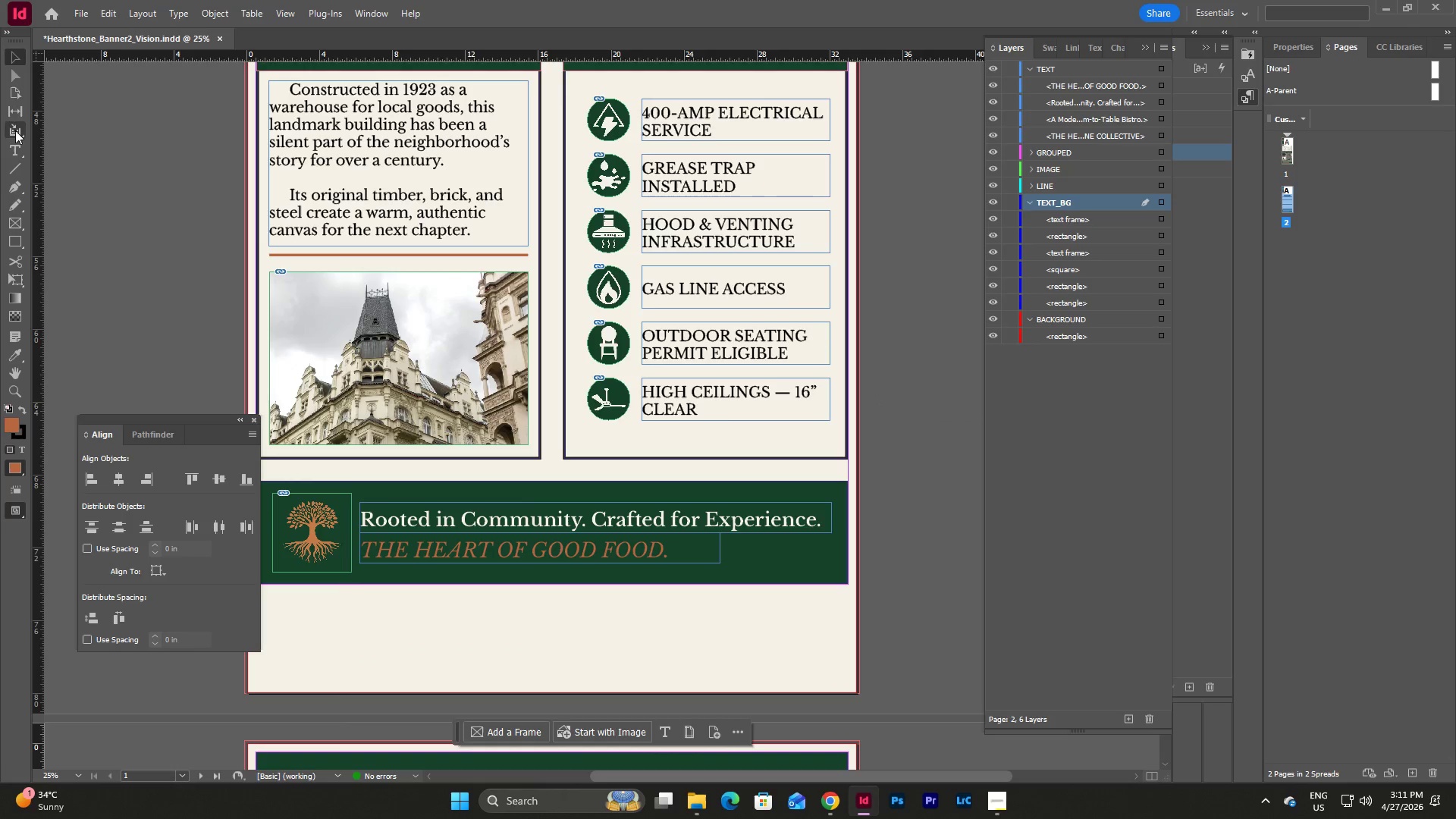 
left_click([14, 169])
 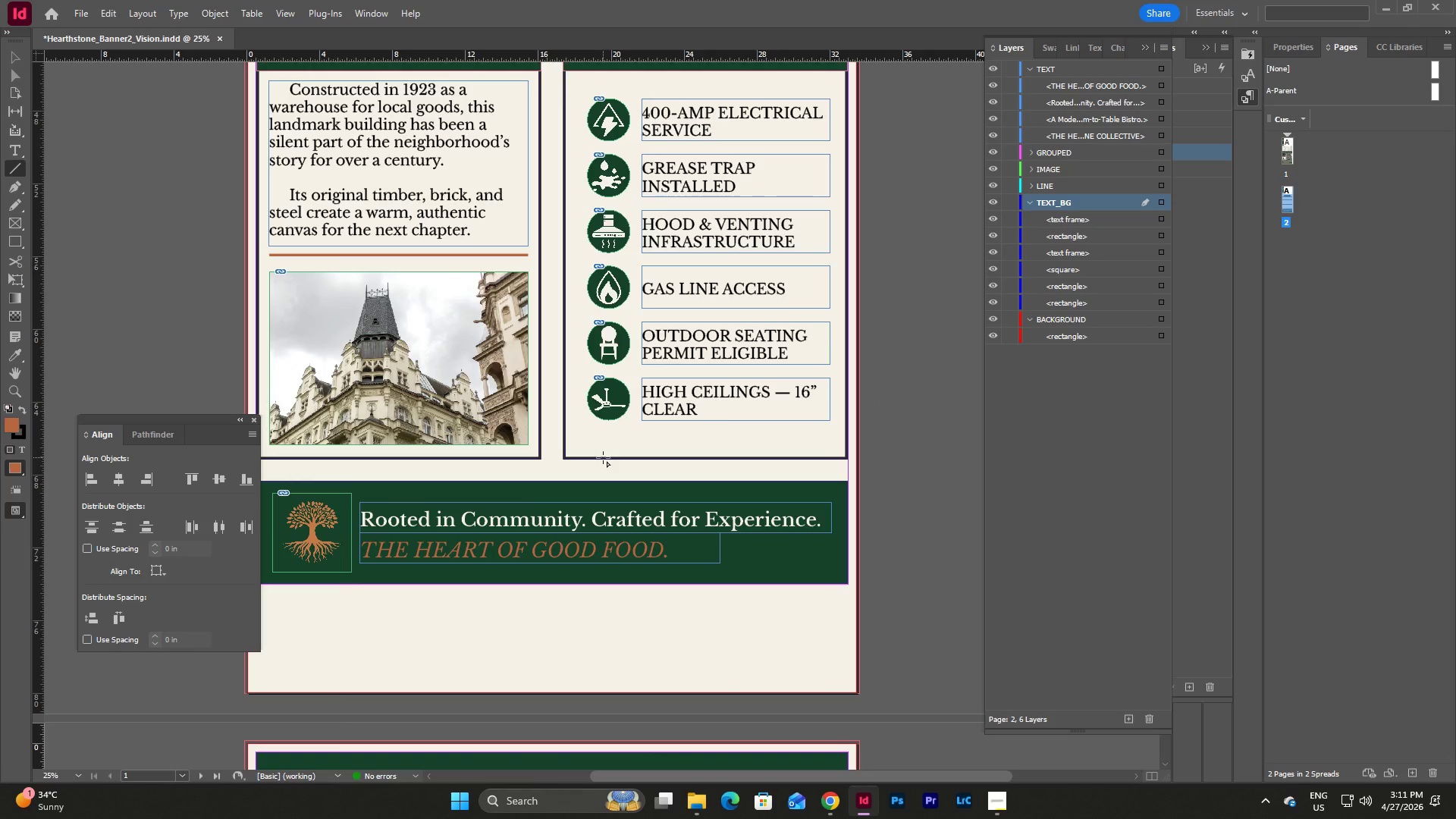 
hold_key(key=ShiftLeft, duration=1.88)
left_click_drag(start_coordinate=[592, 435], to_coordinate=[595, 469])
 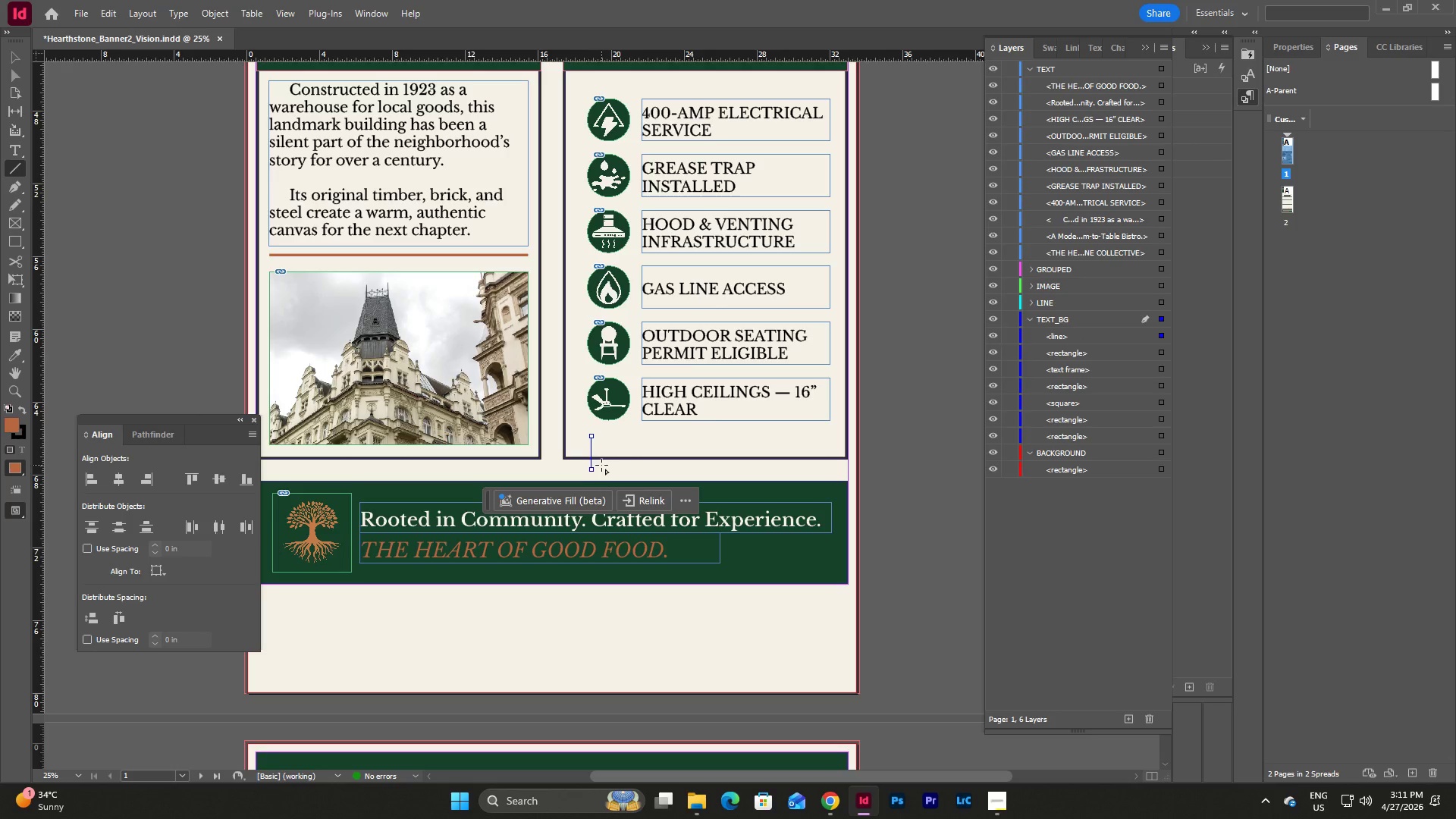 
key(V)
 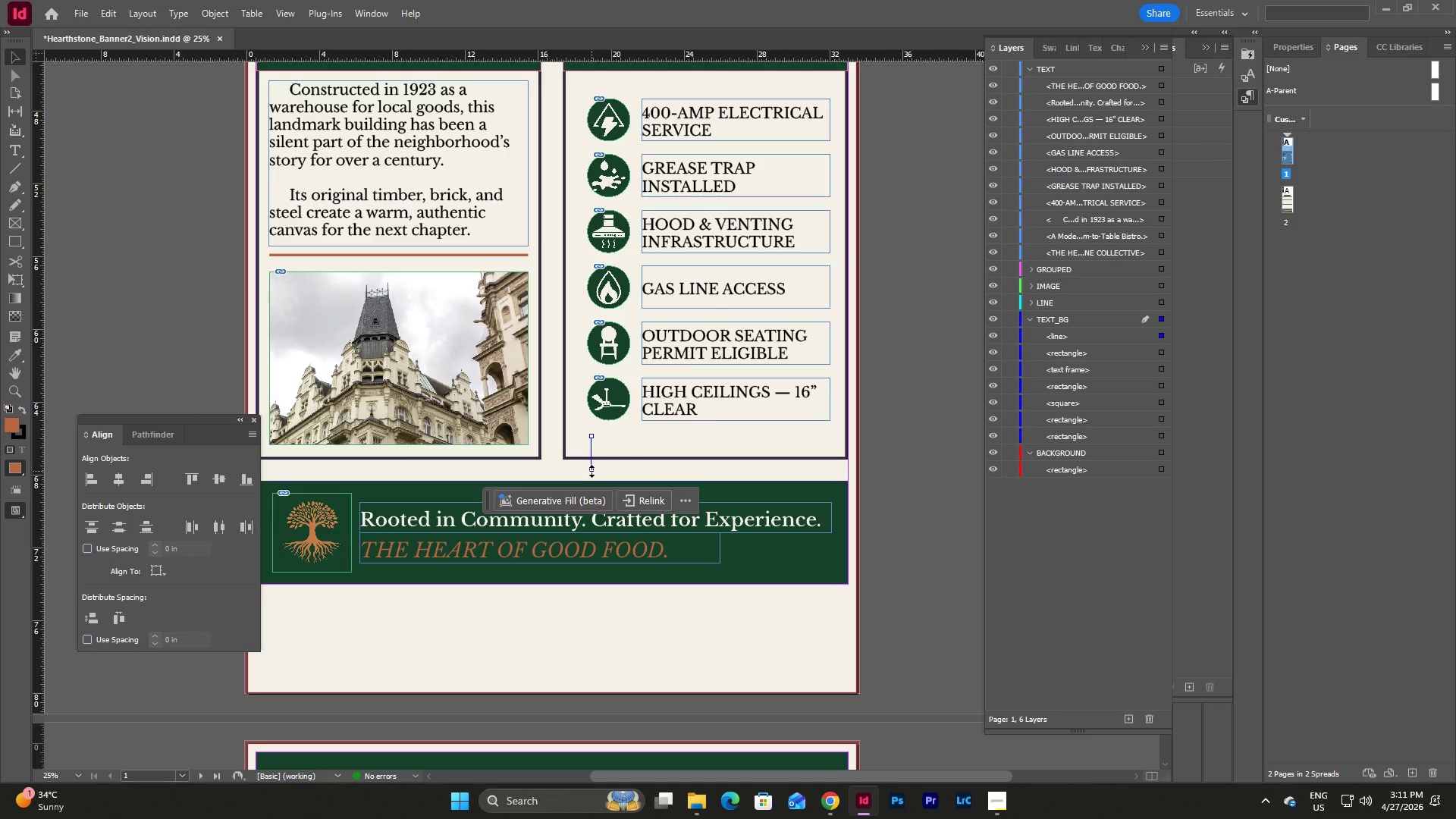 
left_click_drag(start_coordinate=[592, 471], to_coordinate=[592, 481])
 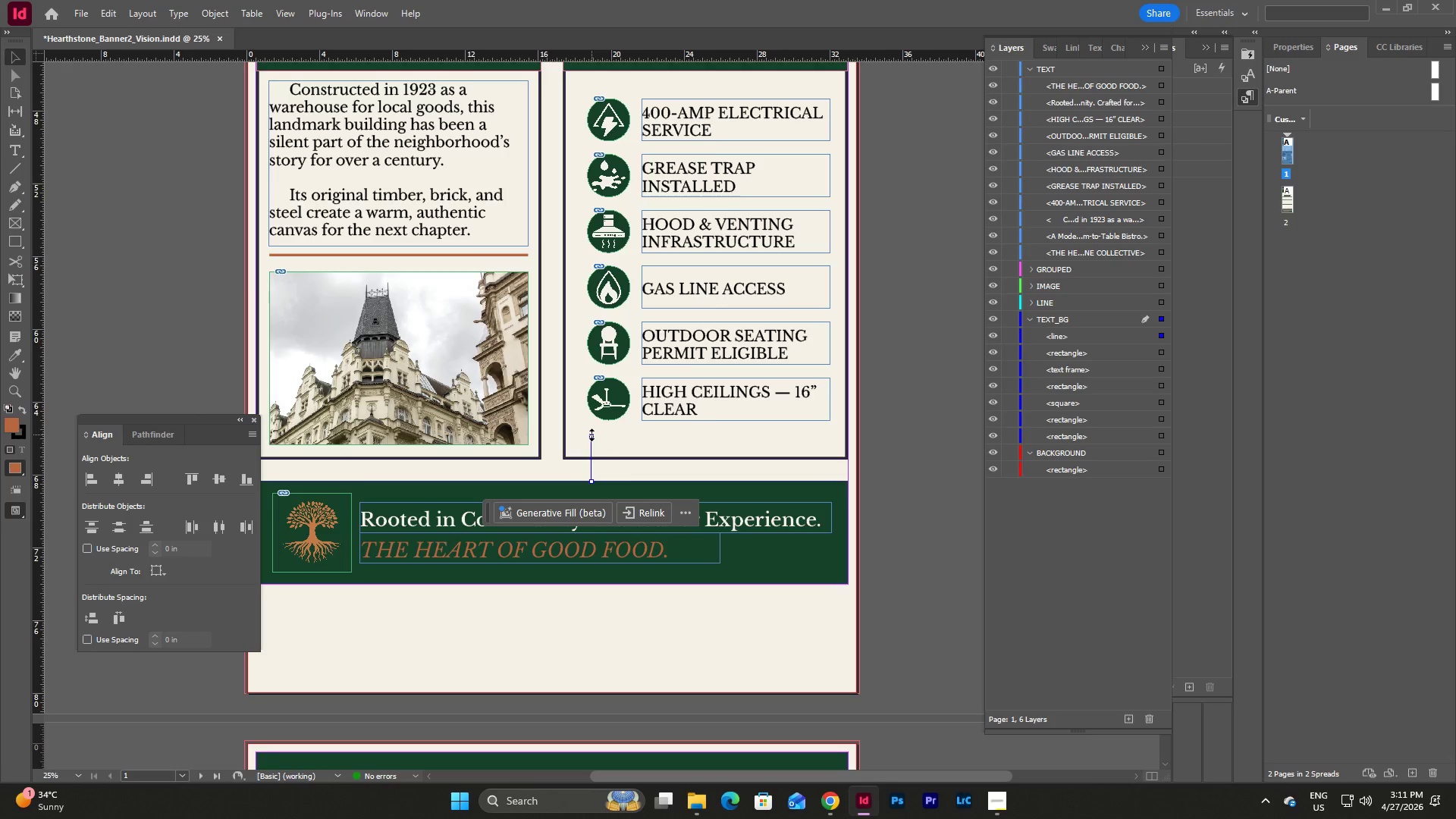 
left_click_drag(start_coordinate=[592, 435], to_coordinate=[592, 461])
 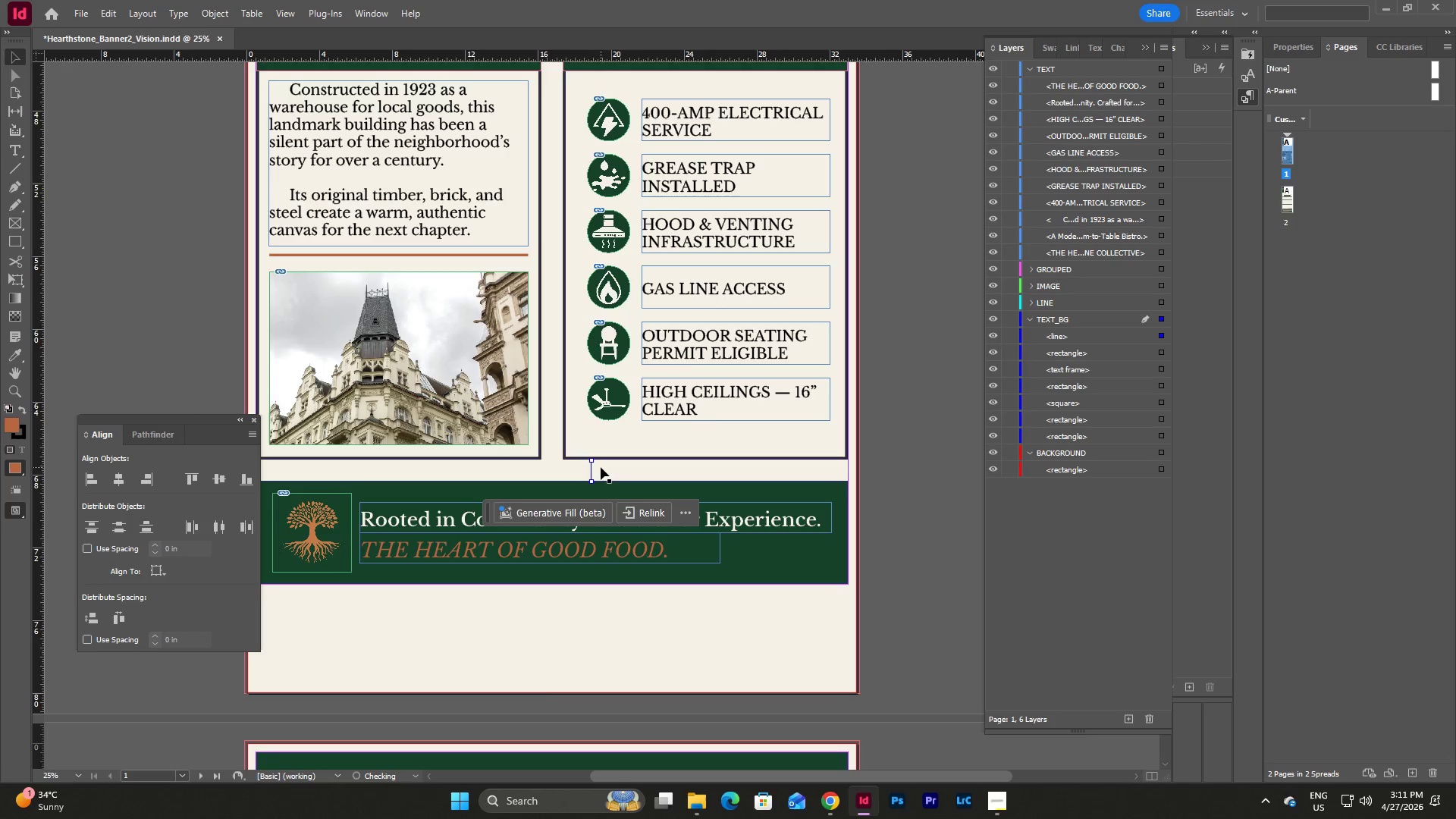 
left_click([601, 467])
 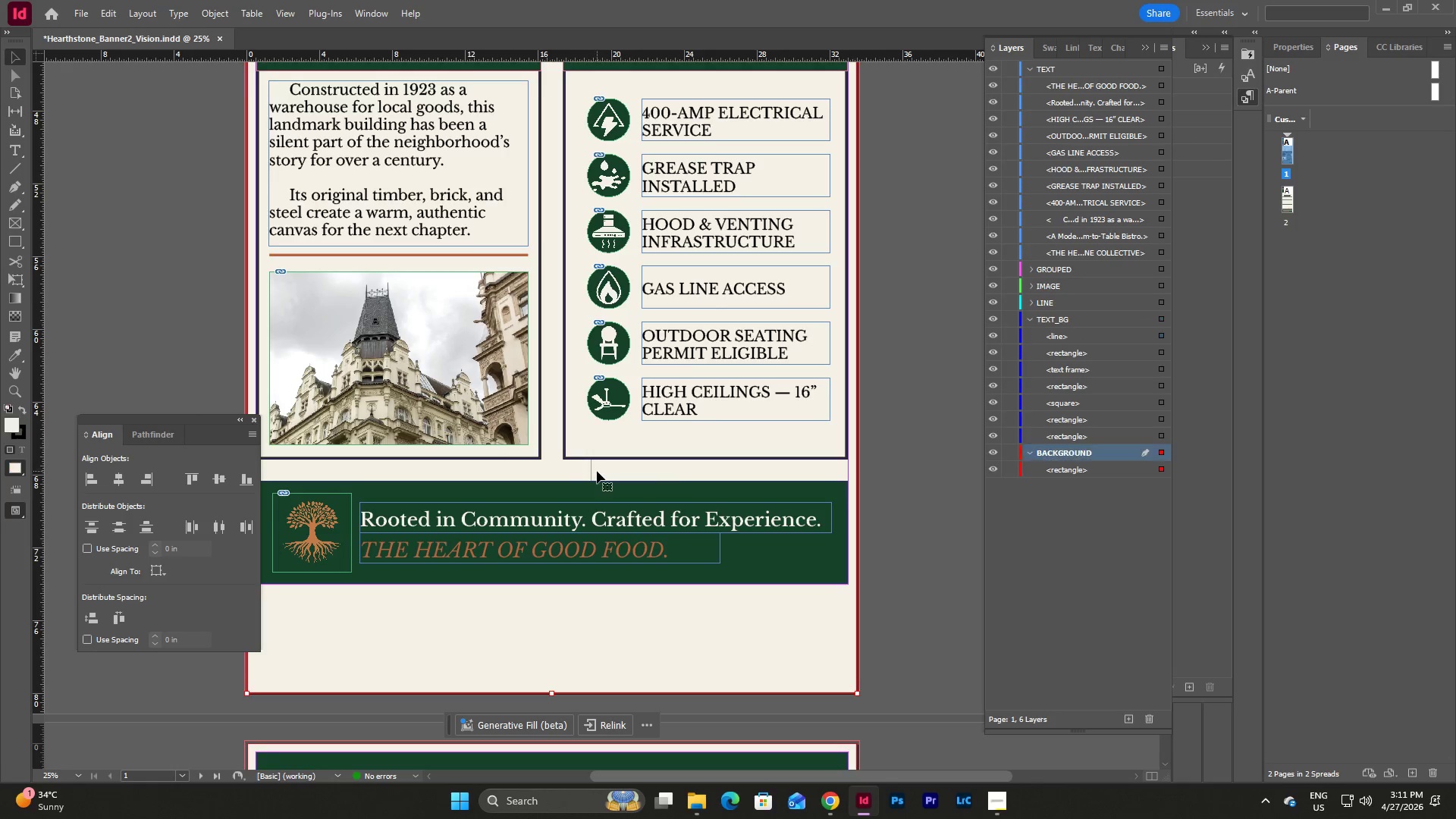 
left_click_drag(start_coordinate=[597, 471], to_coordinate=[585, 470])
 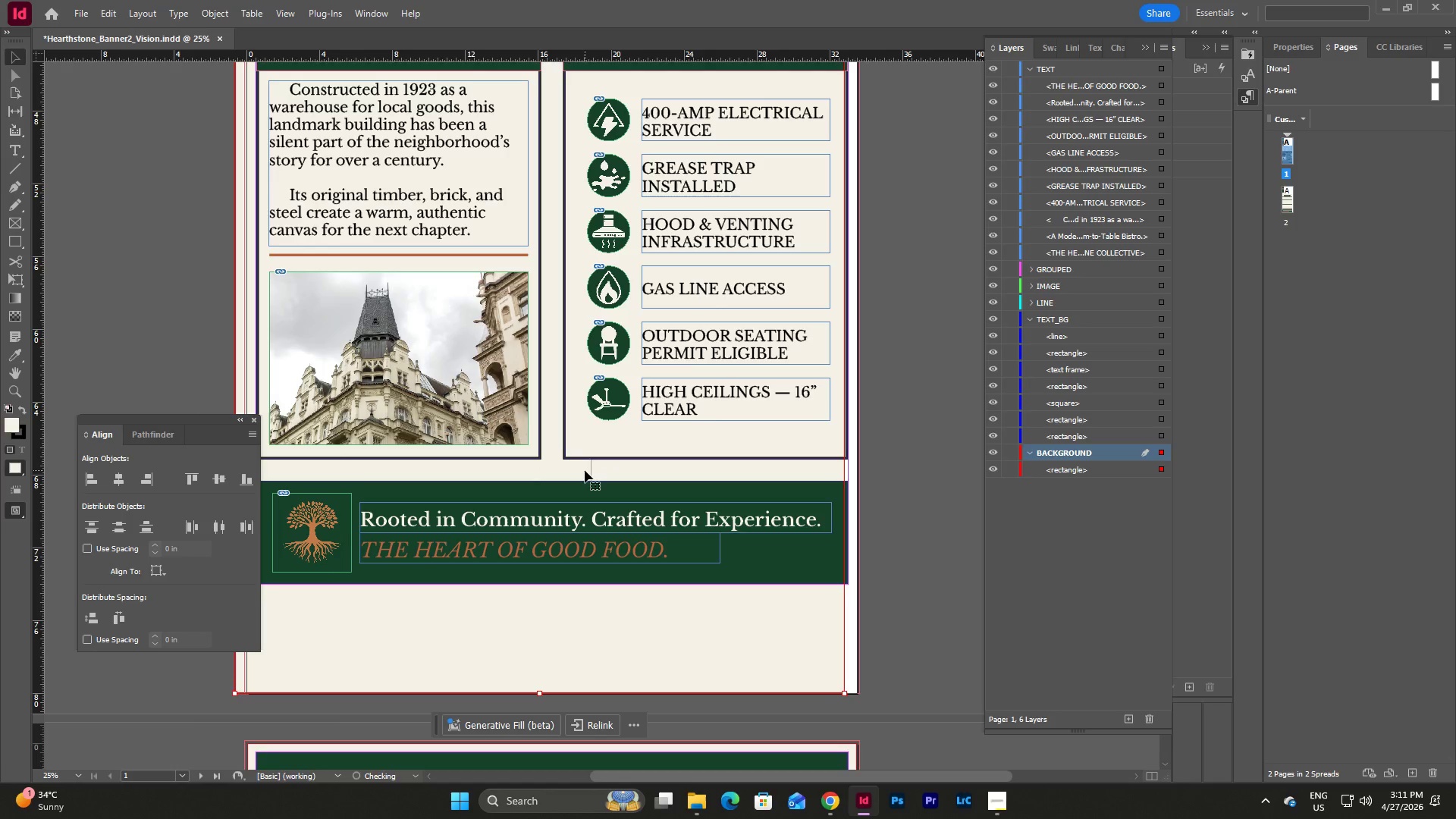 
key(Control+Z)
 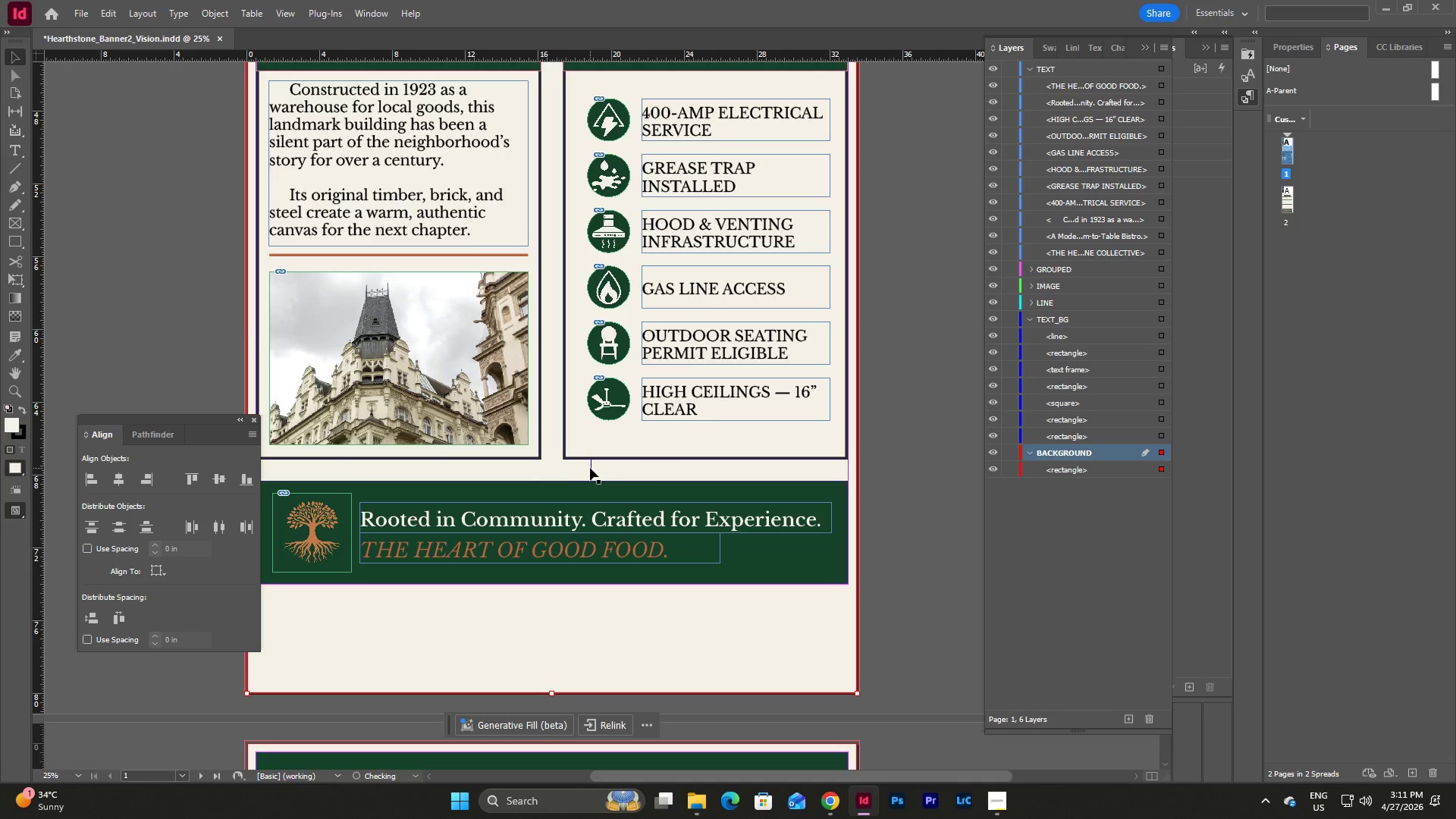 
left_click([590, 468])
 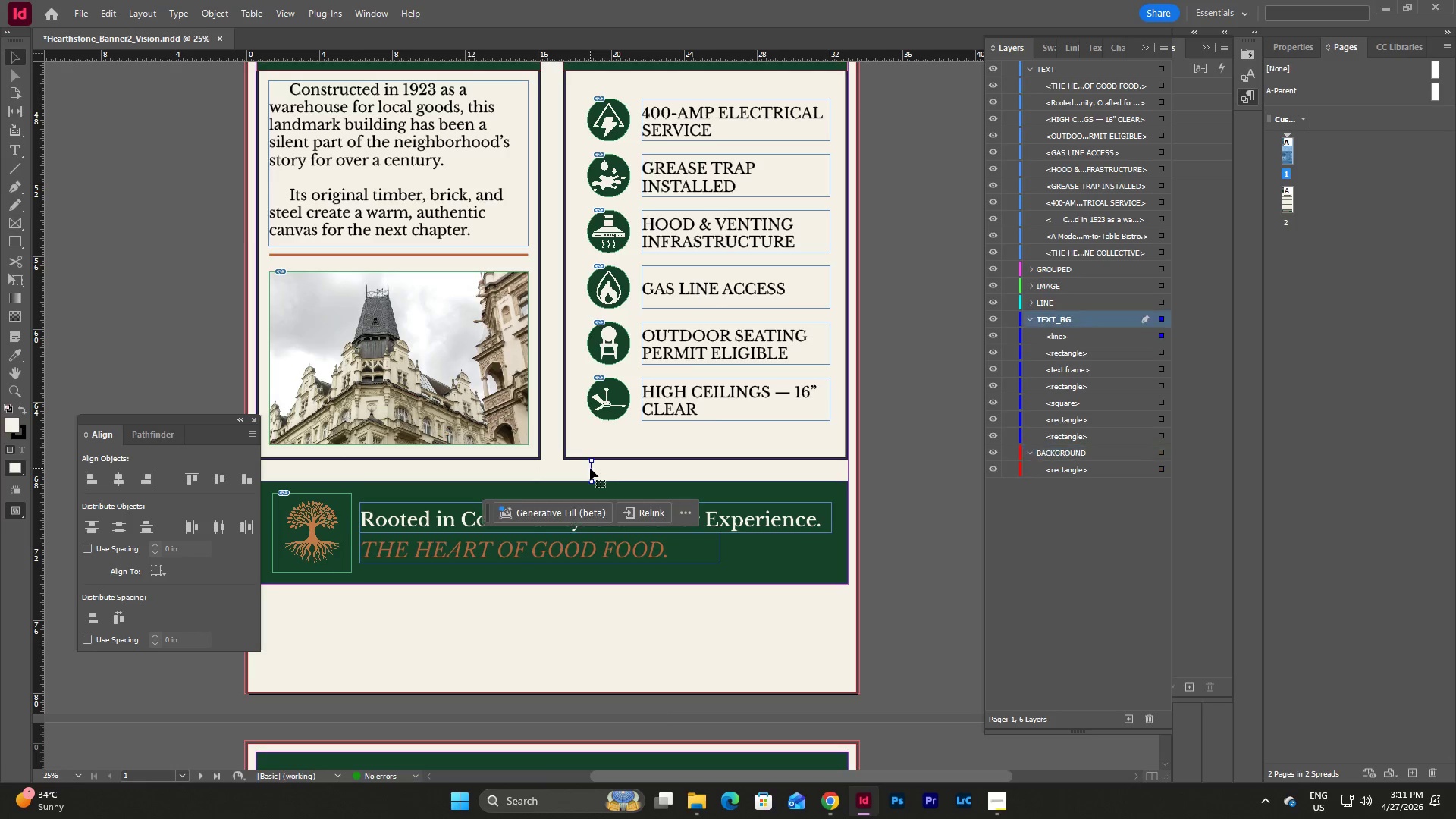 
key(Control+C)
 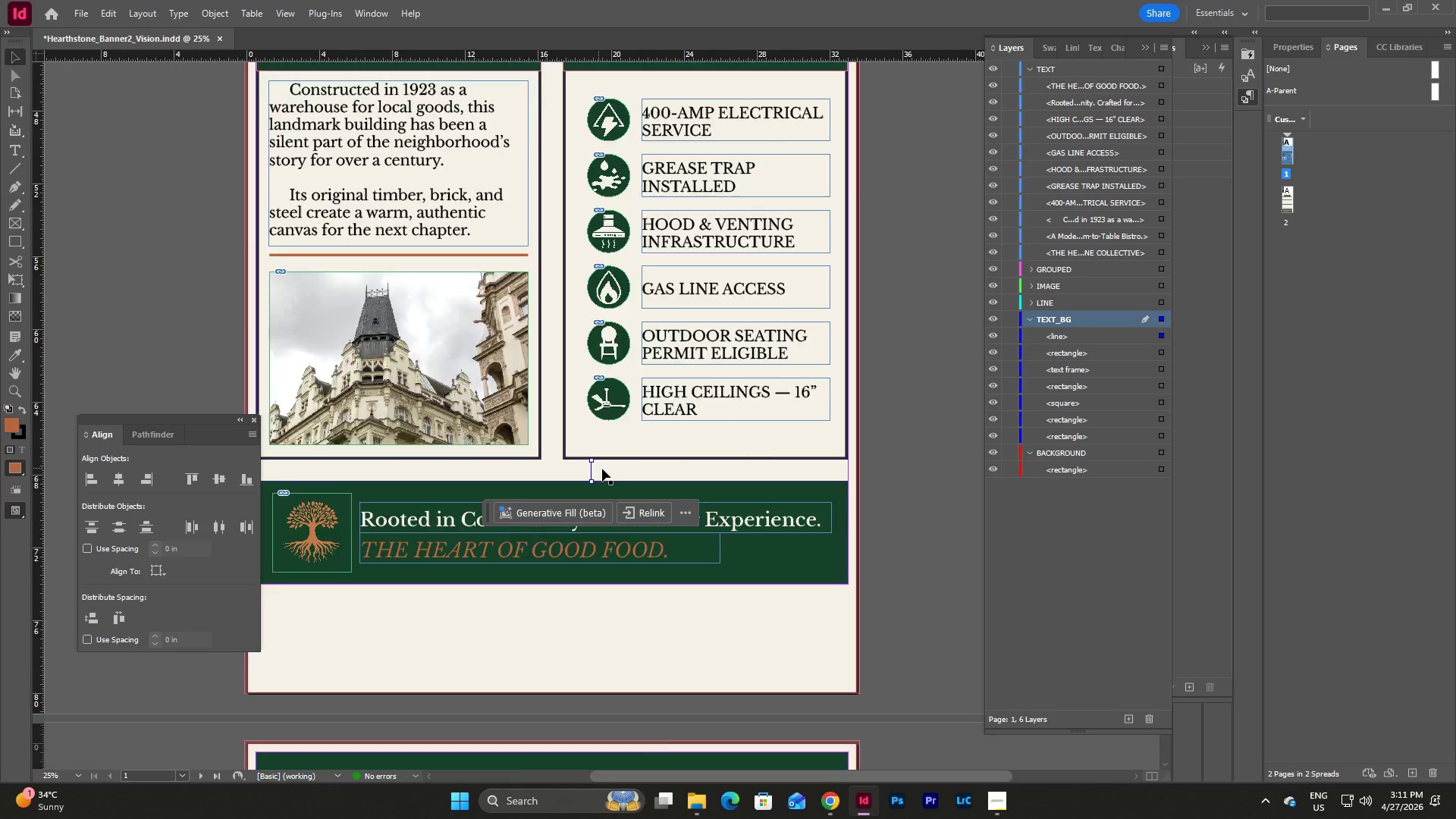 
scroll: coordinate [605, 466], scroll_direction: down, amount: 25.0
 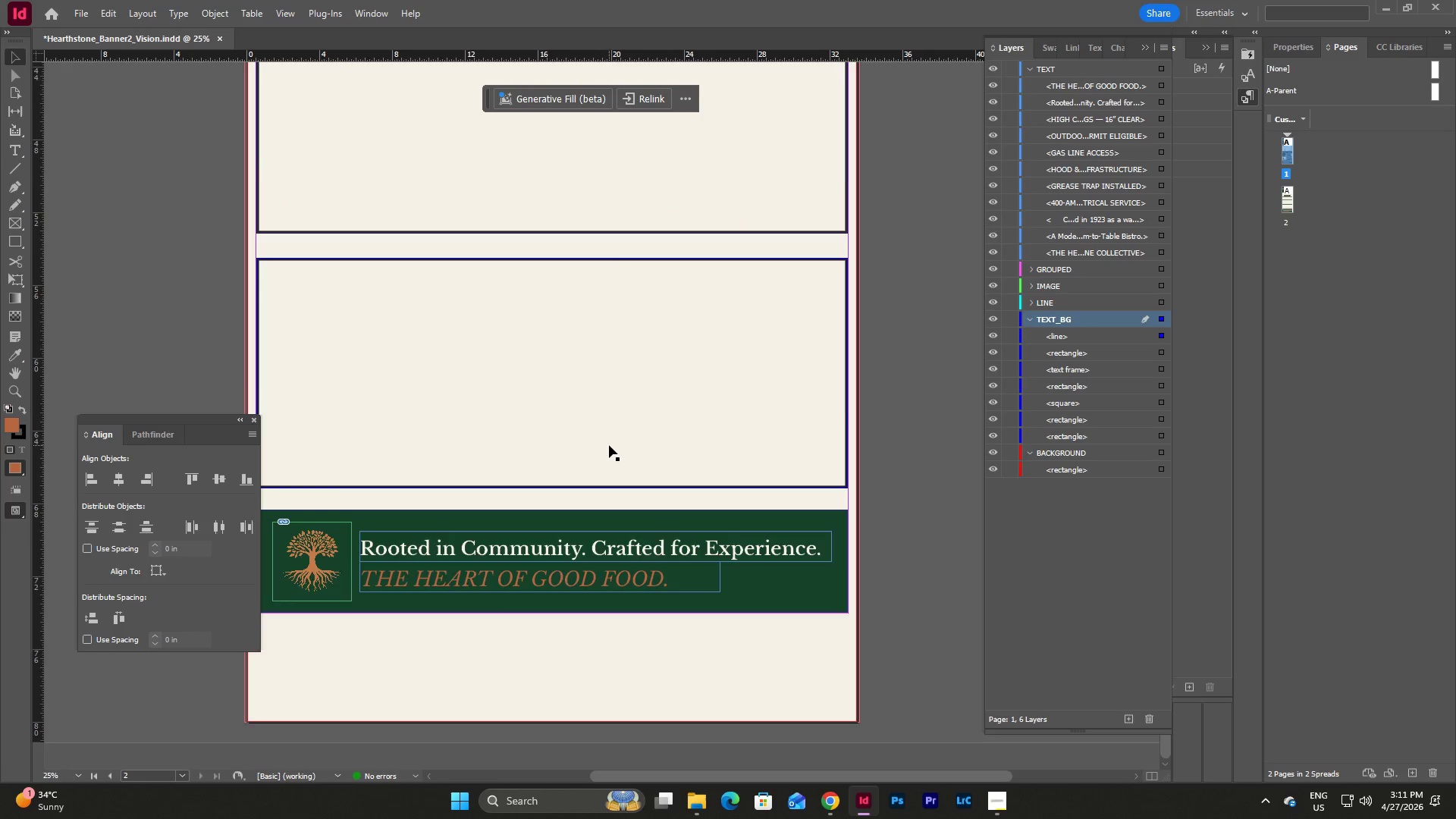 
scroll: coordinate [609, 445], scroll_direction: up, amount: 4.0
 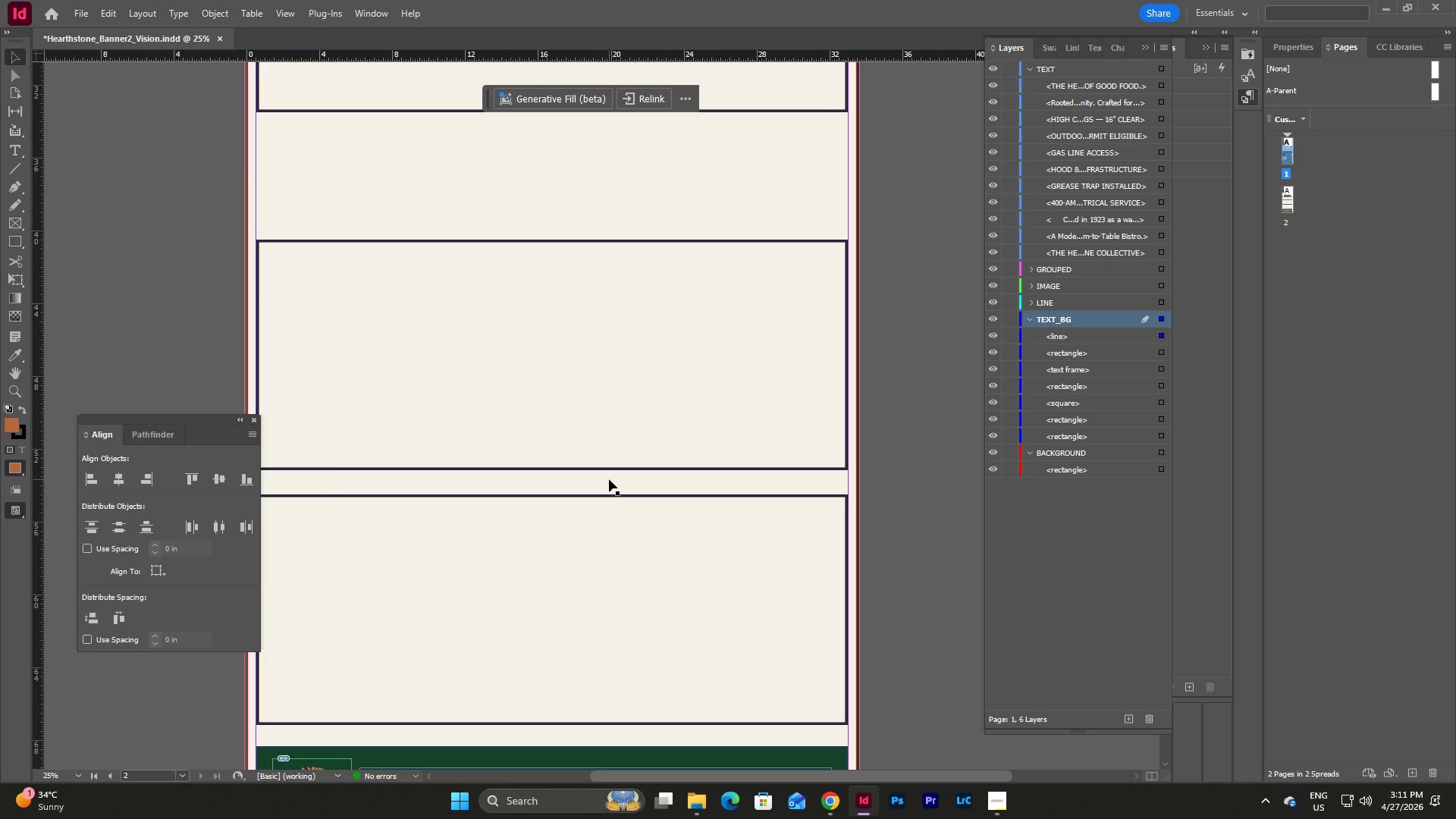 
left_click([609, 479])
 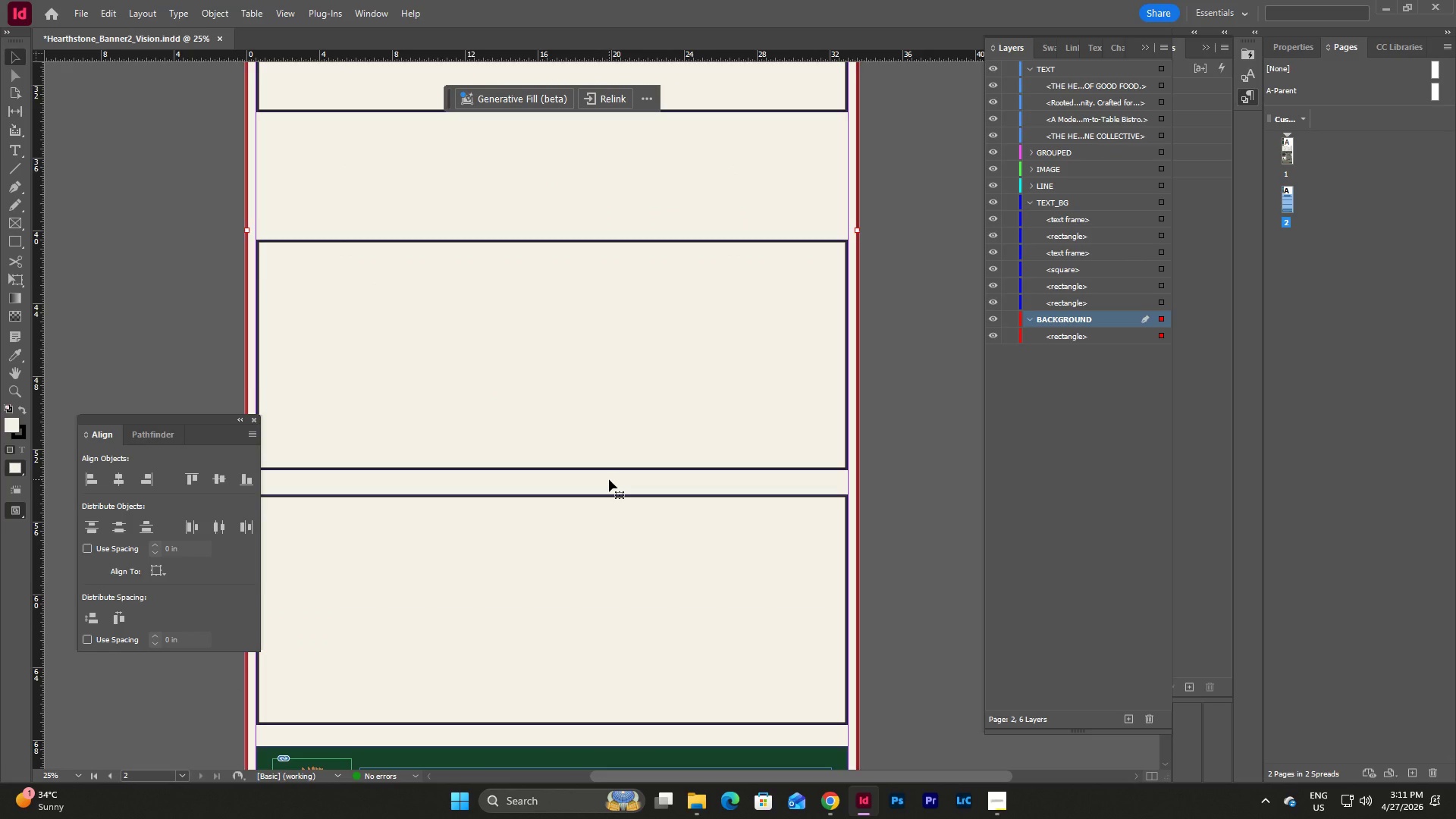 
key(Control+V)
 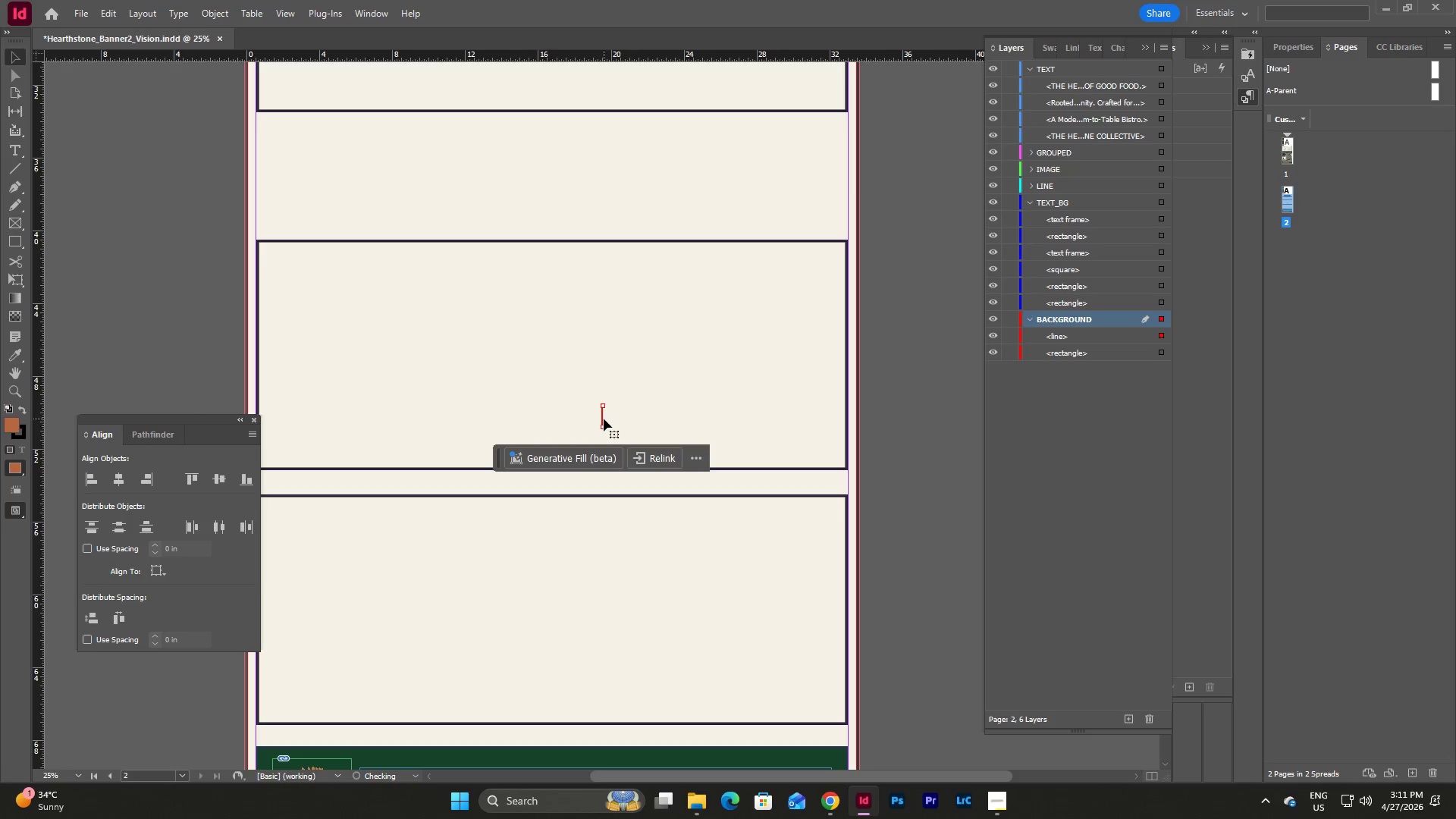 
left_click_drag(start_coordinate=[601, 417], to_coordinate=[745, 482])
 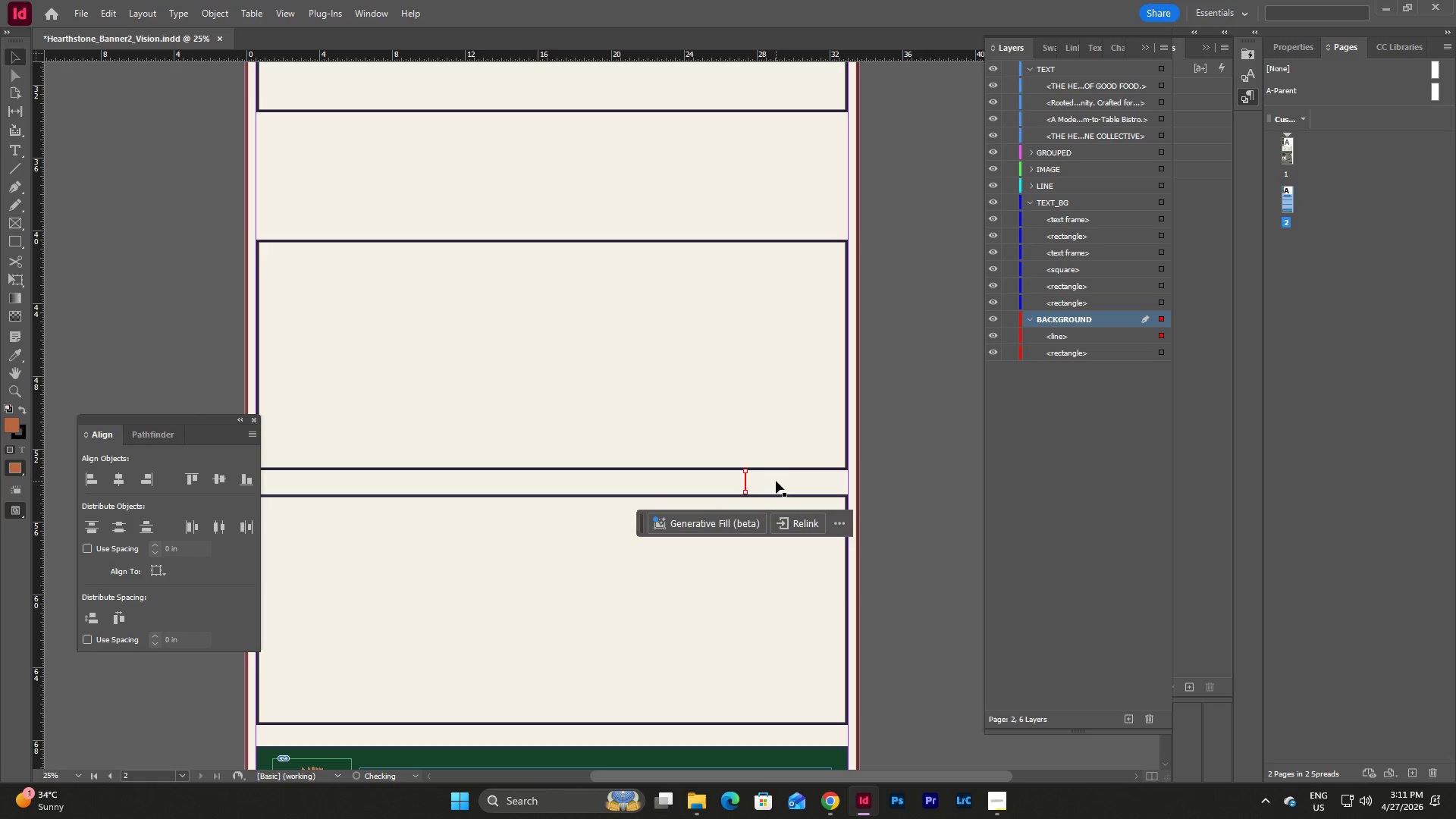 
left_click([776, 481])
 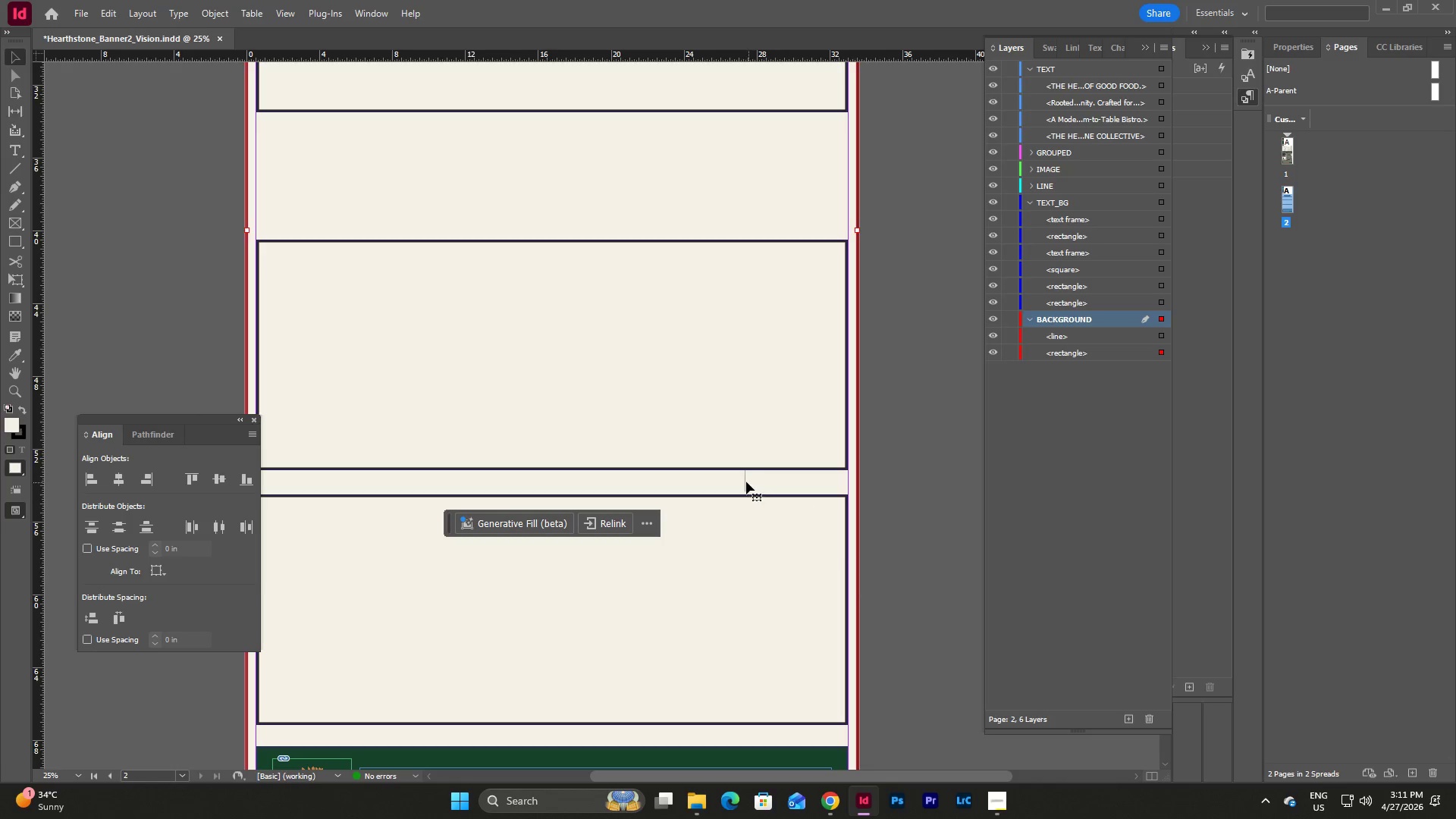 
left_click_drag(start_coordinate=[745, 481], to_coordinate=[745, 485])
 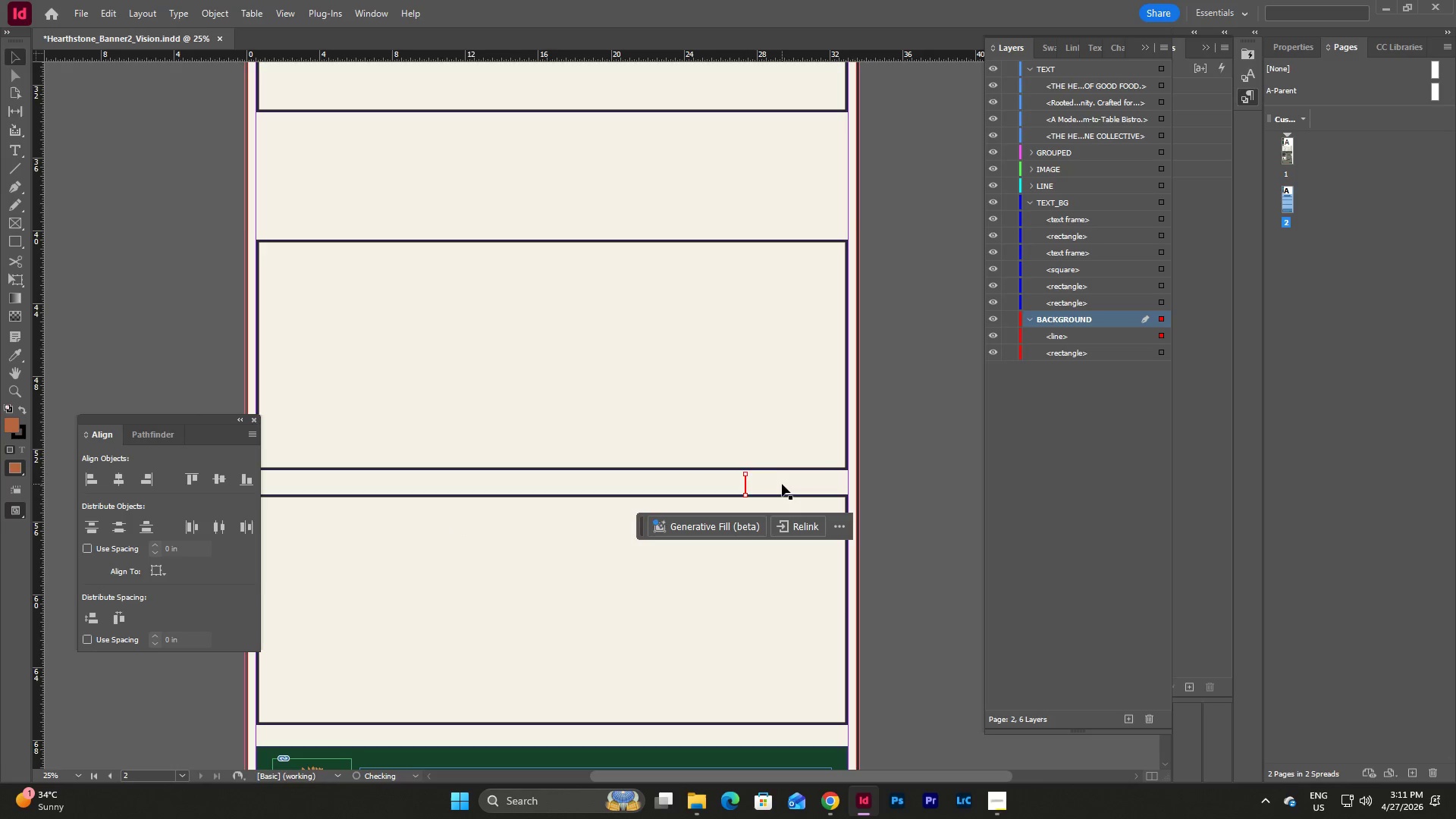 
left_click([782, 484])
 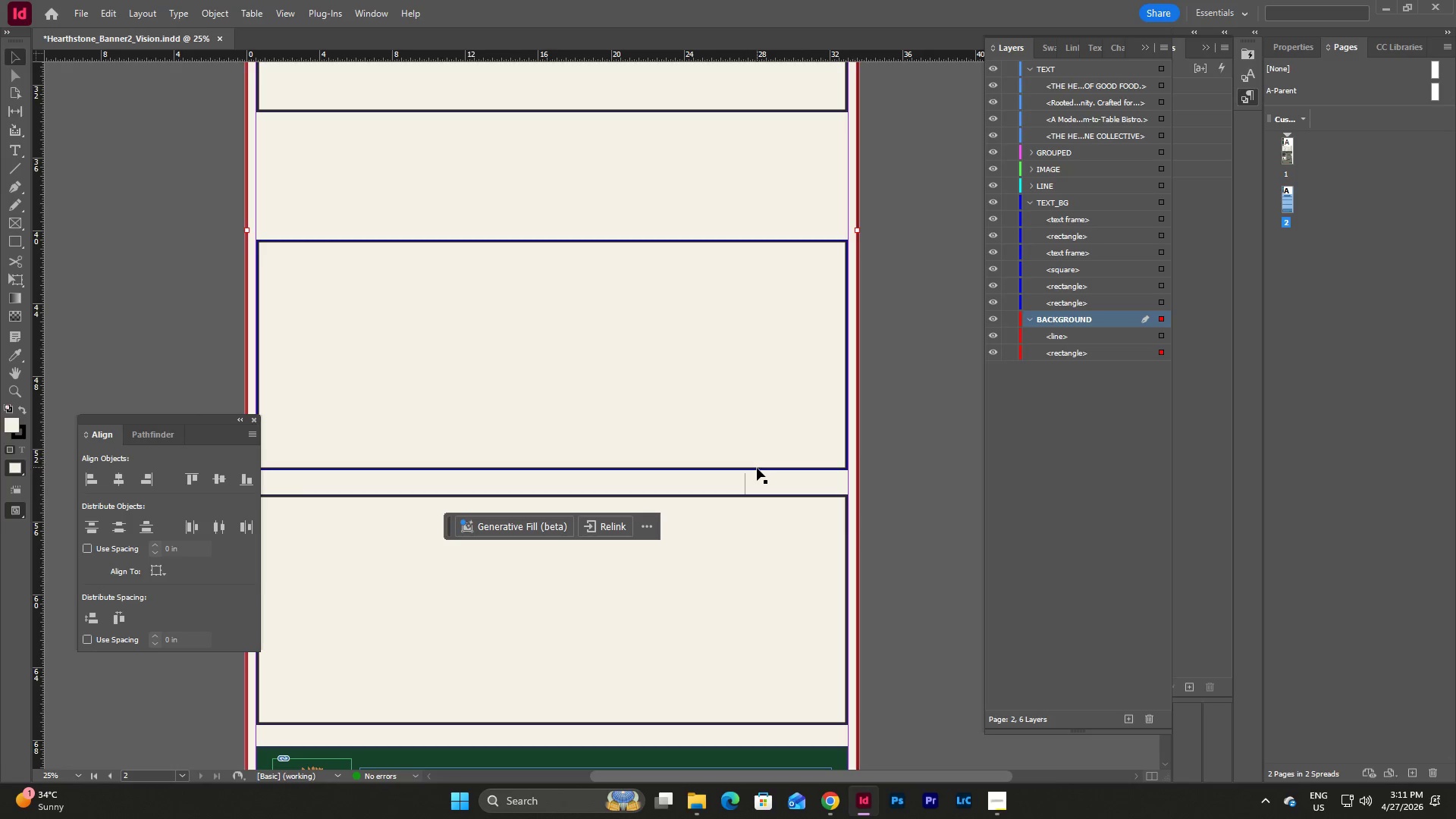 
left_click([757, 469])
 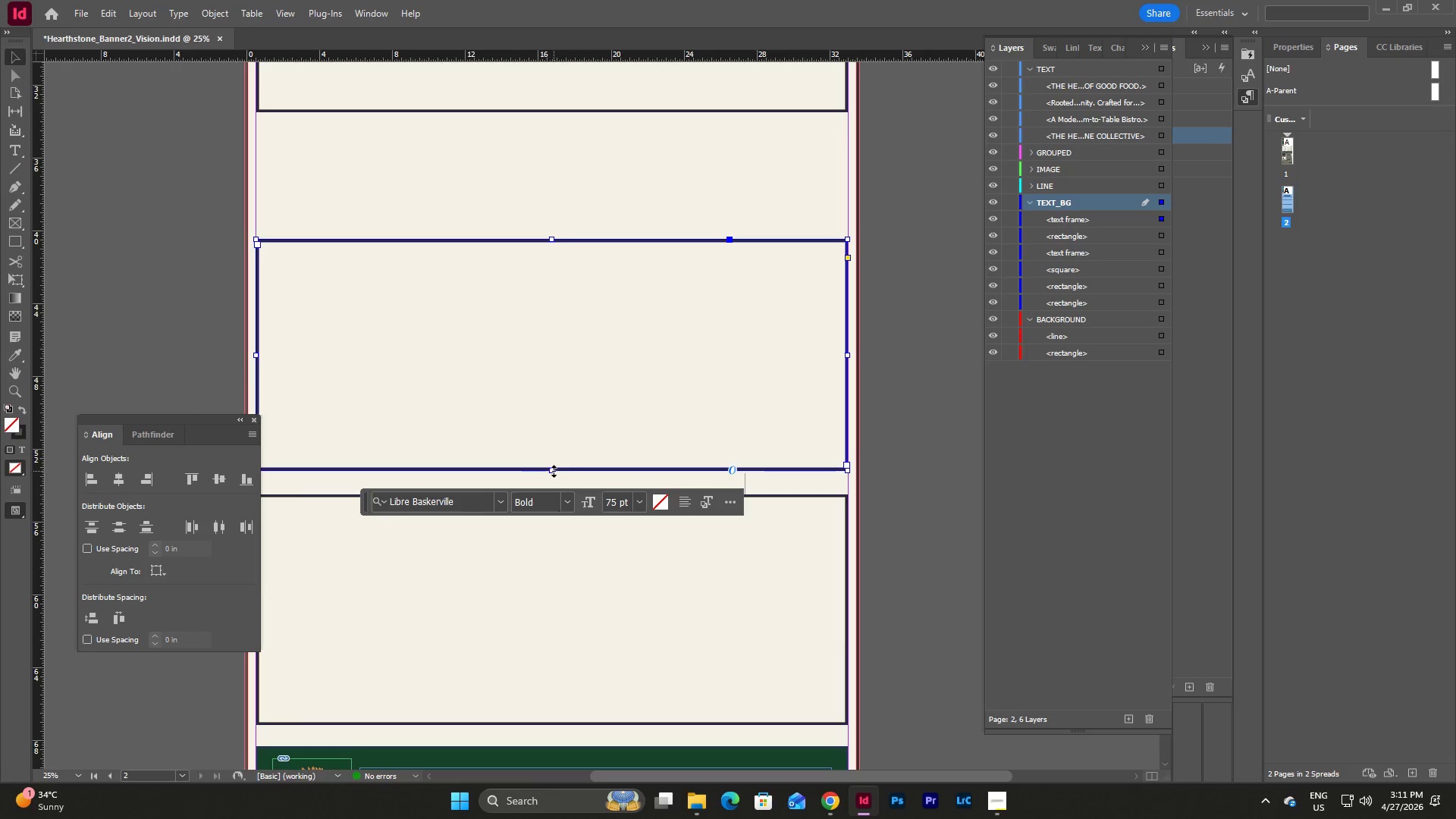 
left_click_drag(start_coordinate=[597, 366], to_coordinate=[597, 369])
 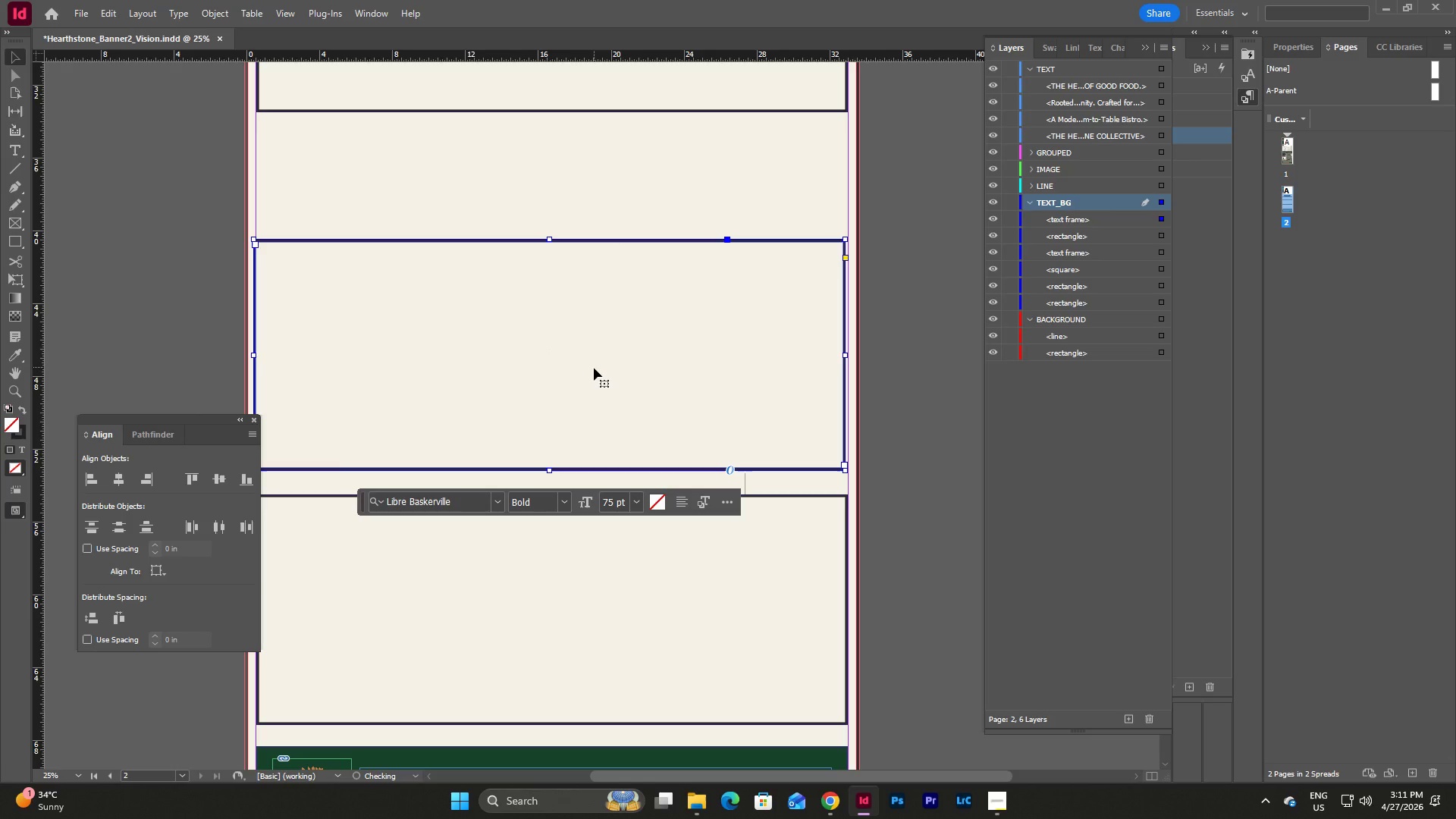 
wait(10.47)
 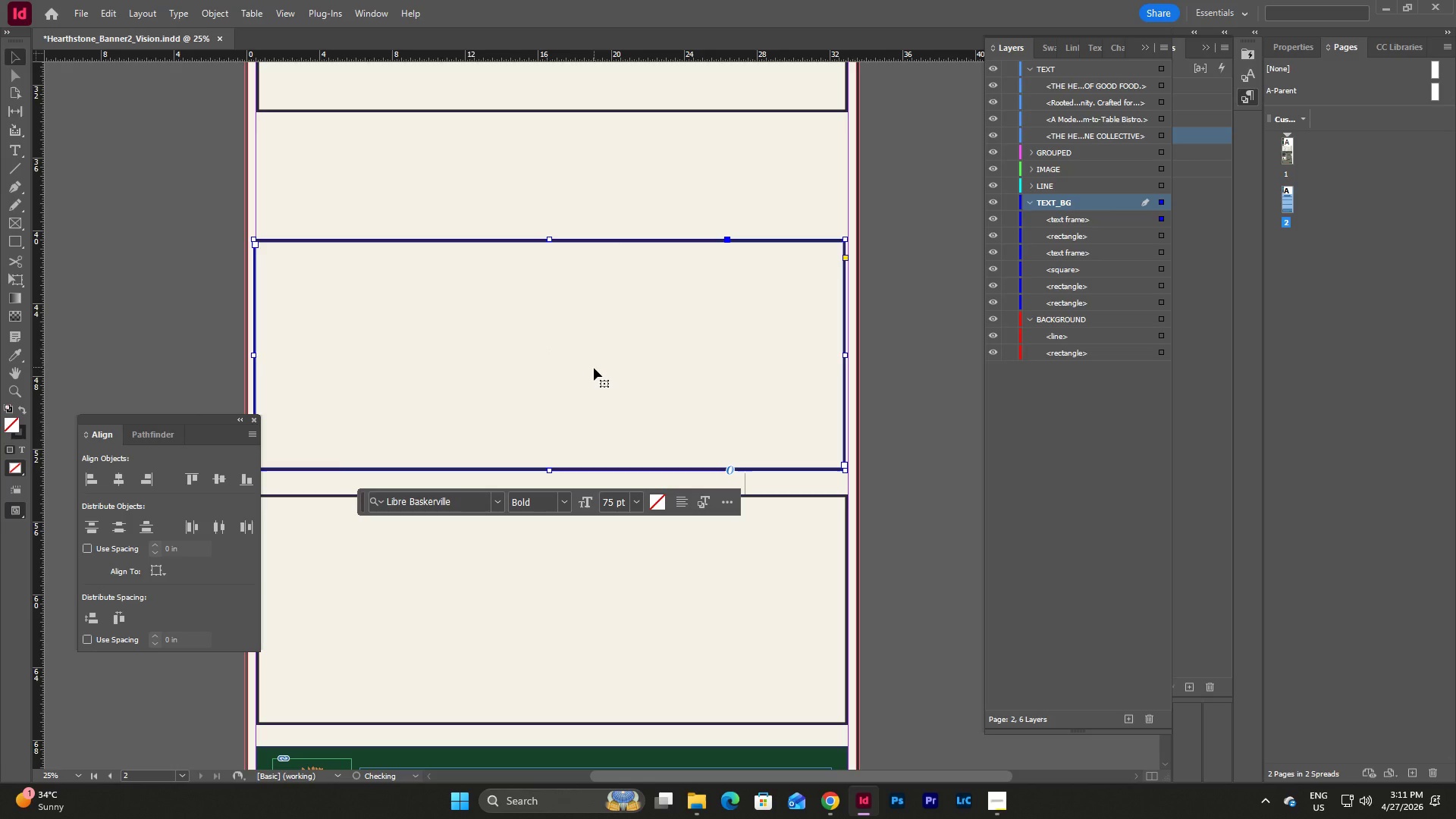 
left_click([805, 203])
 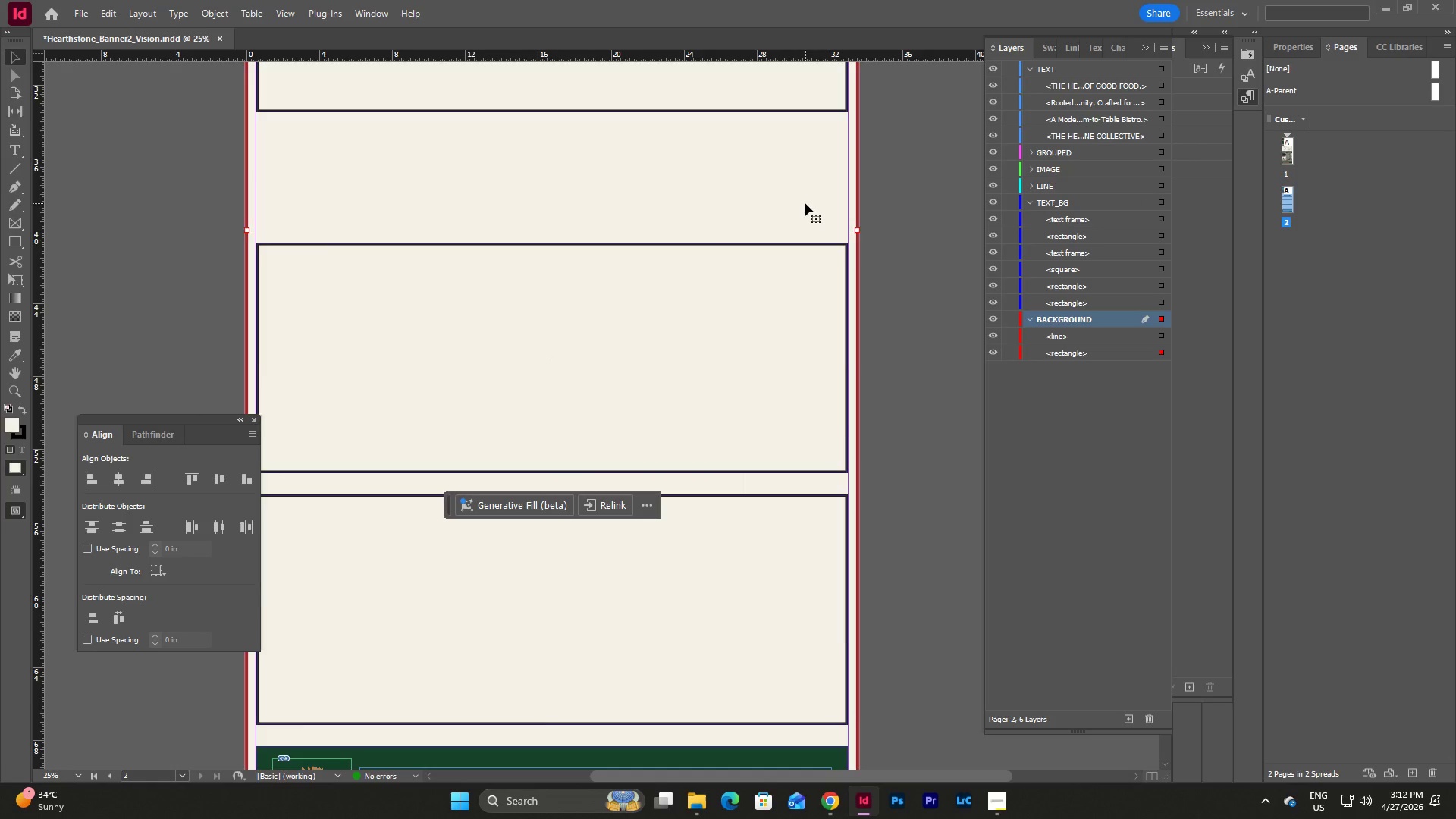 
scroll: coordinate [805, 203], scroll_direction: down, amount: 2.0
 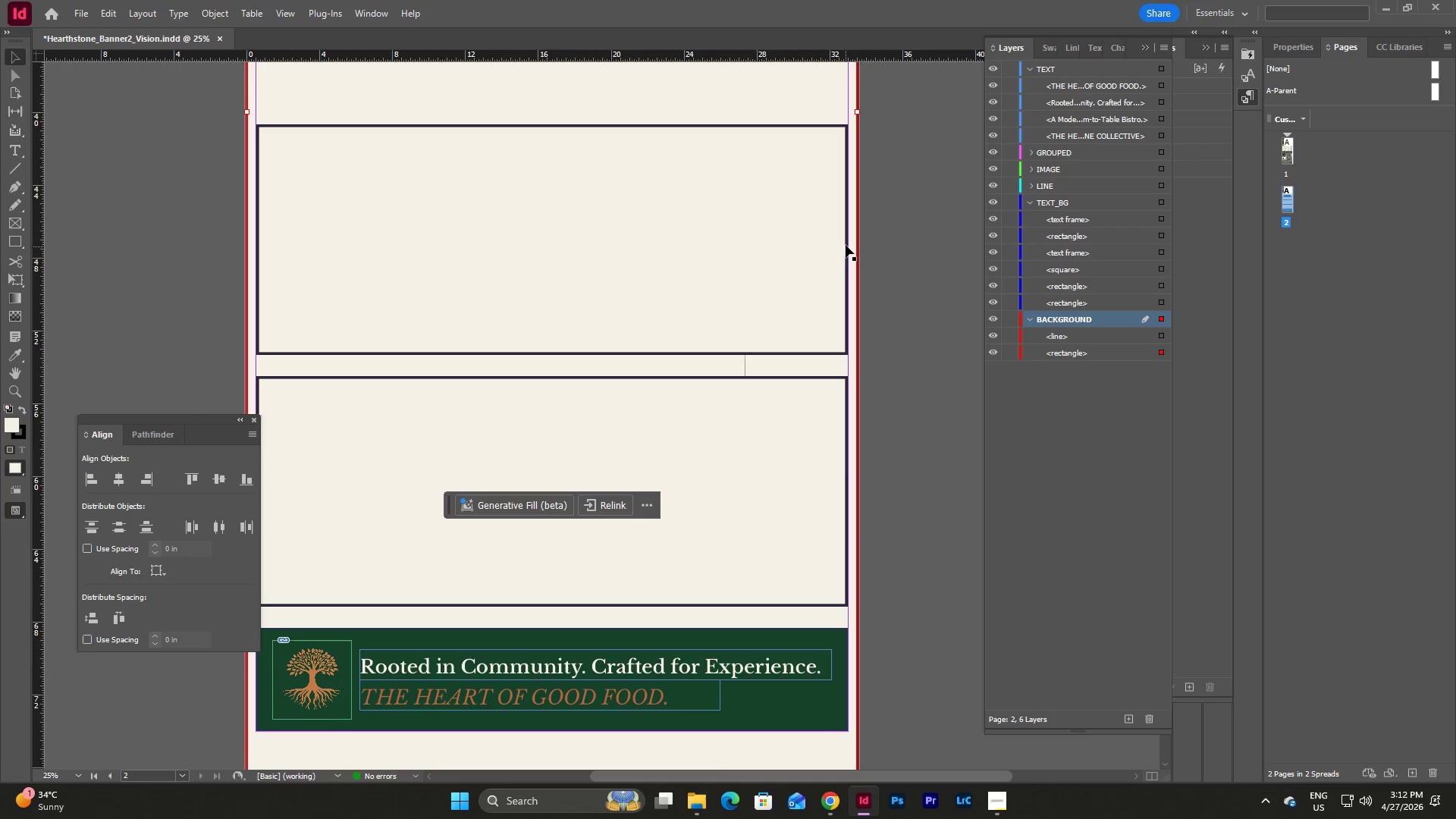 
scroll: coordinate [846, 240], scroll_direction: up, amount: 4.0
 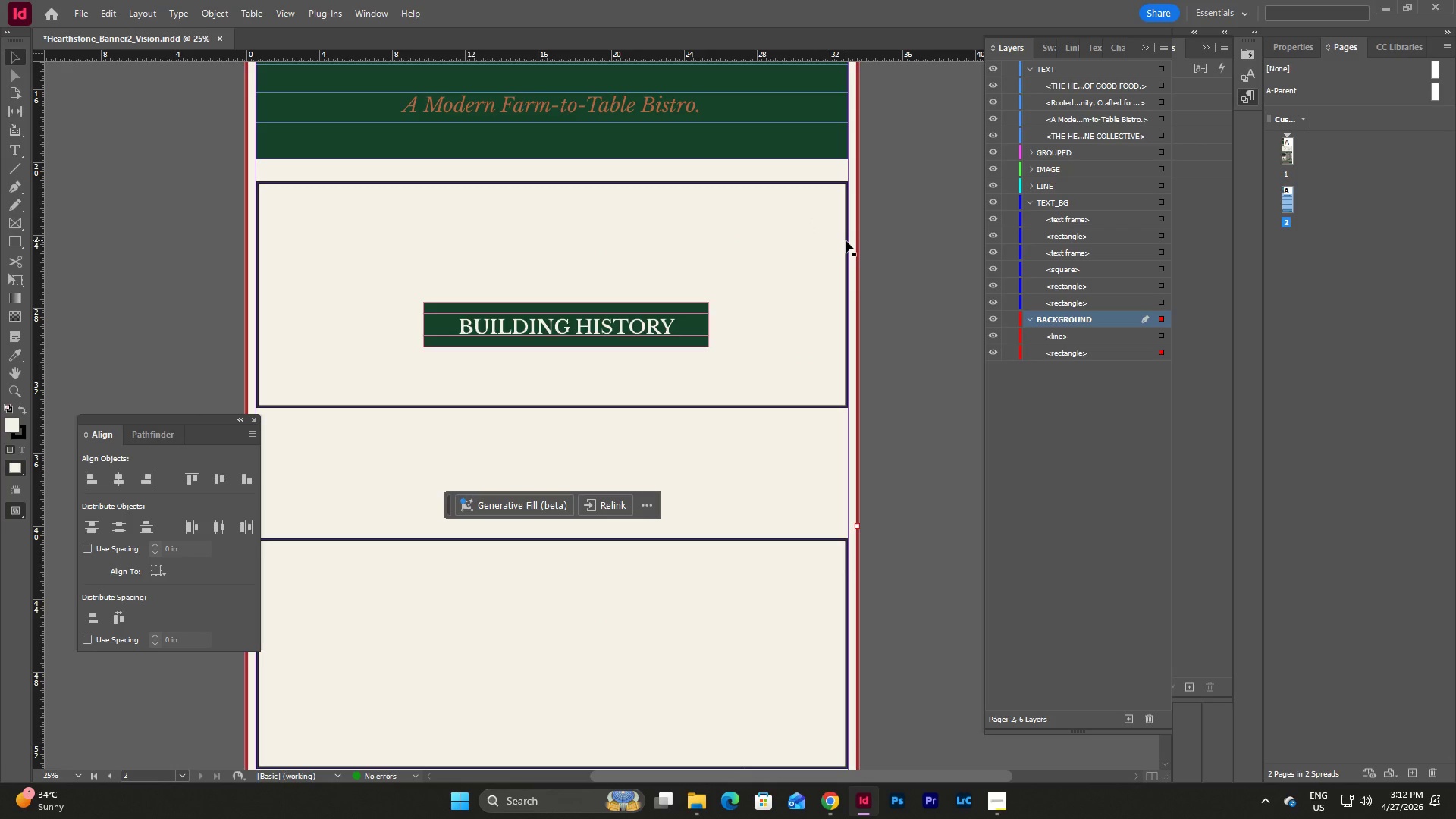 
scroll: coordinate [846, 240], scroll_direction: down, amount: 5.0
 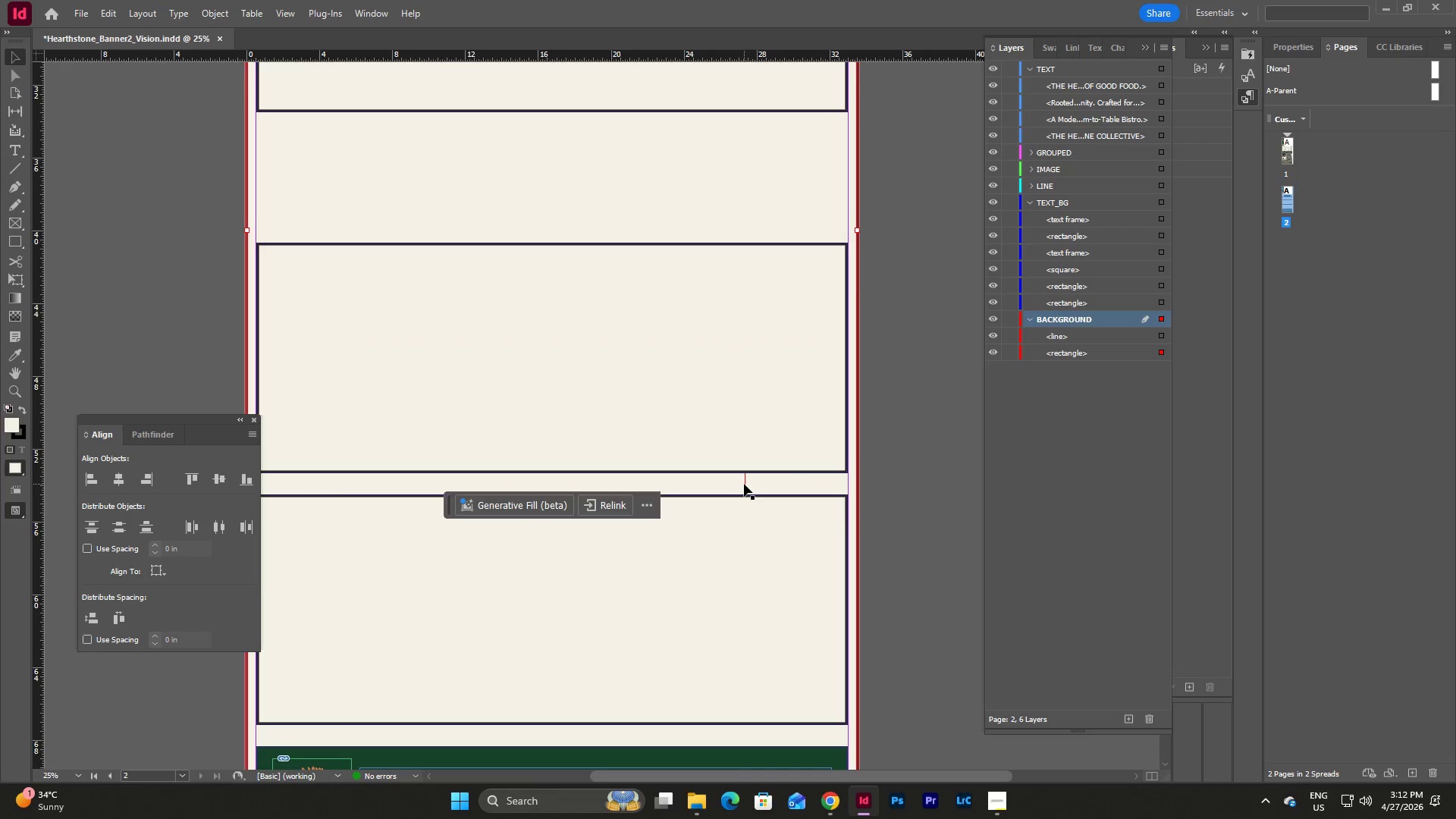 
left_click_drag(start_coordinate=[744, 484], to_coordinate=[604, 238])
 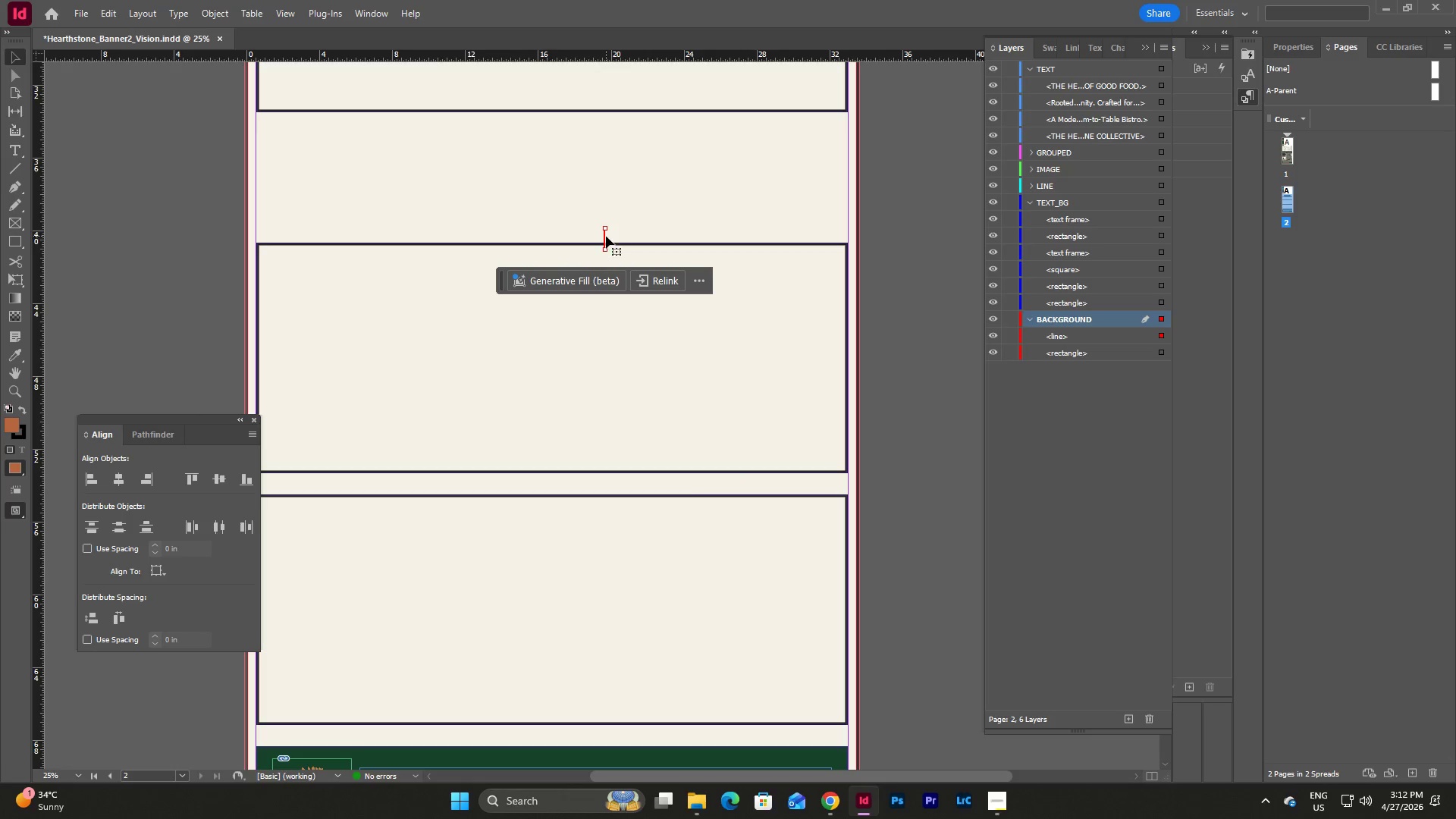 
left_click_drag(start_coordinate=[604, 234], to_coordinate=[623, 228])
 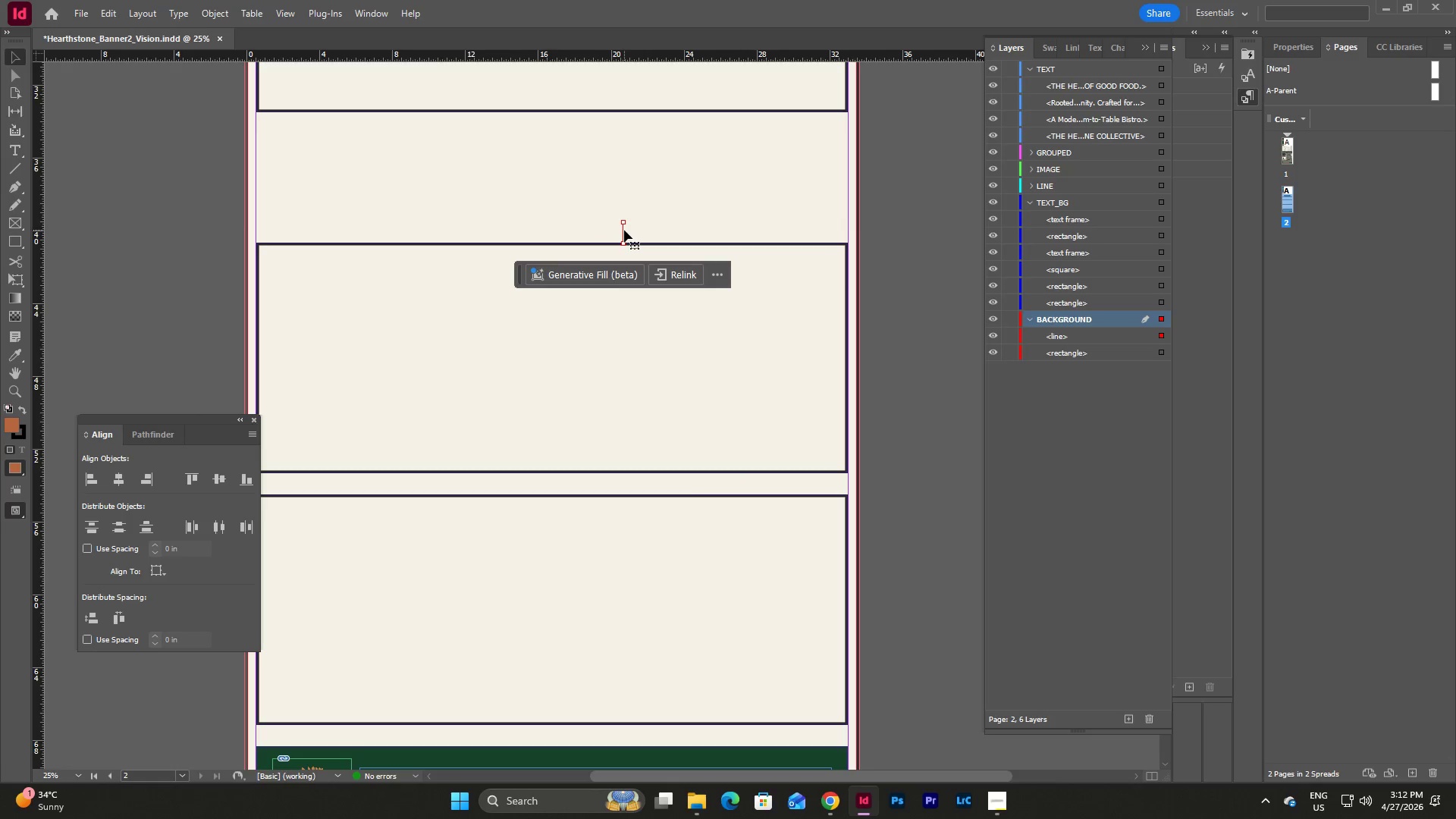 
left_click_drag(start_coordinate=[624, 230], to_coordinate=[651, 230])
 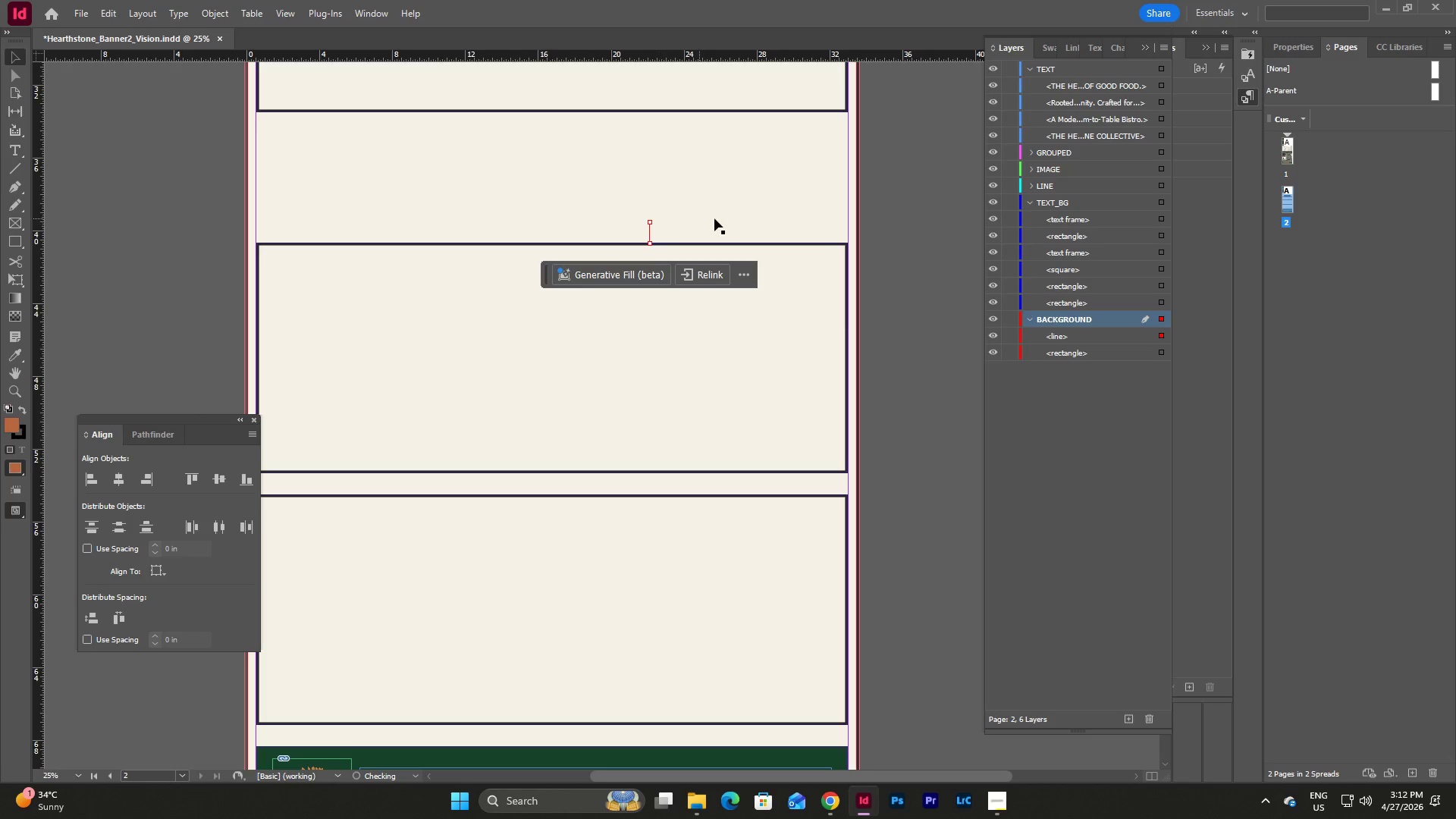 
left_click([721, 218])
 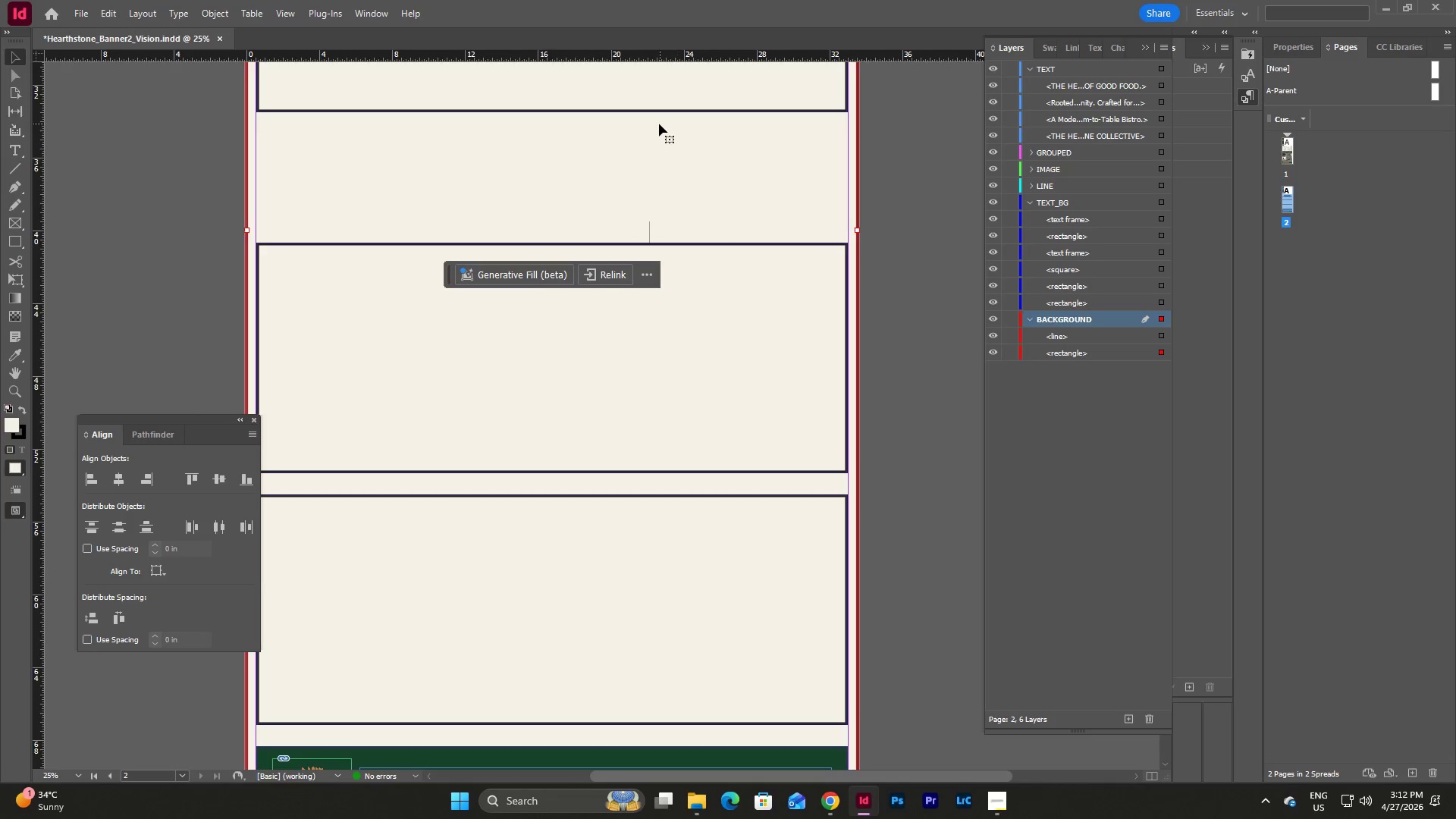 
scroll: coordinate [653, 143], scroll_direction: up, amount: 4.0
 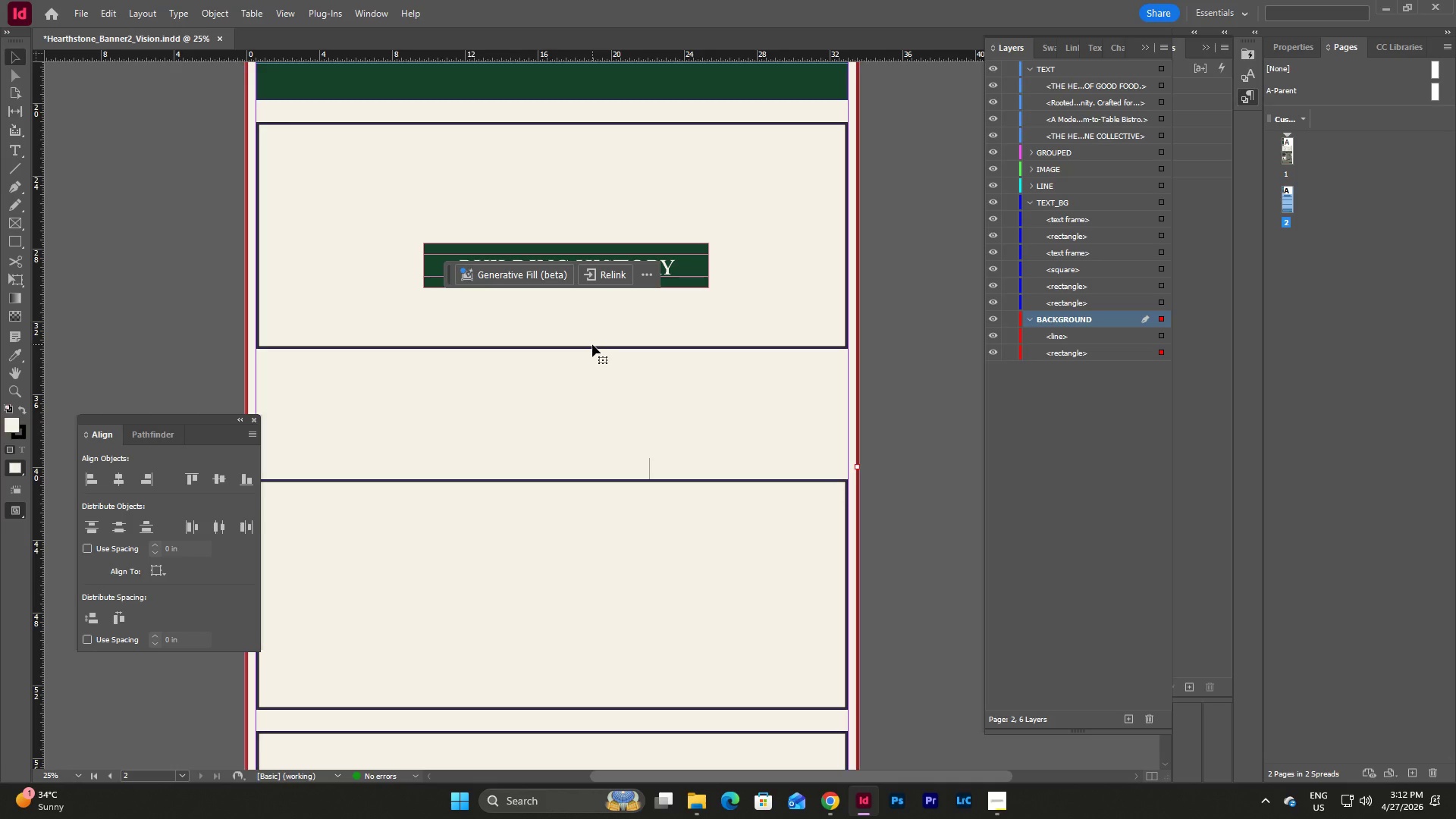 
double_click([591, 349])
 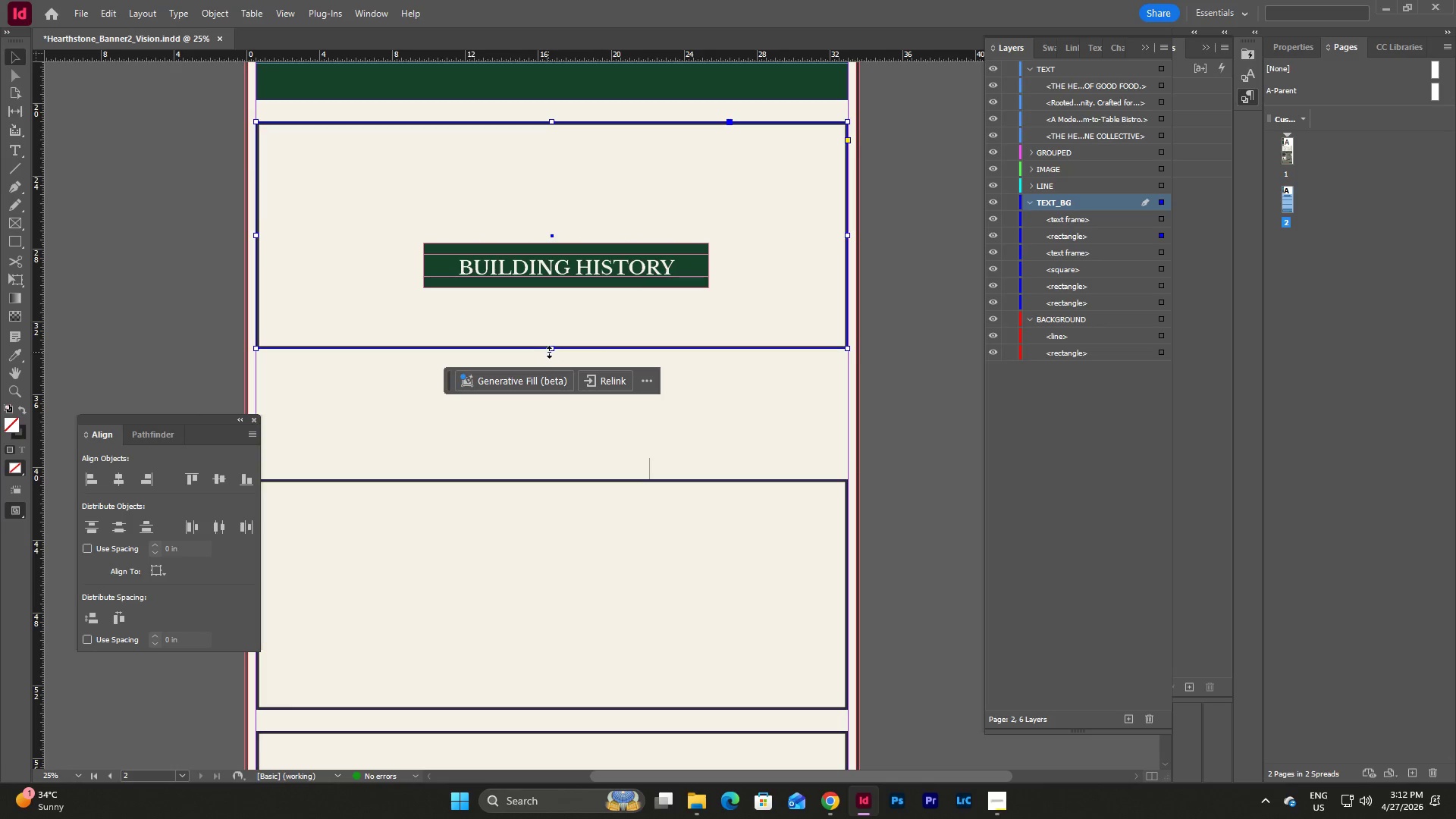 
left_click_drag(start_coordinate=[553, 348], to_coordinate=[552, 458])
 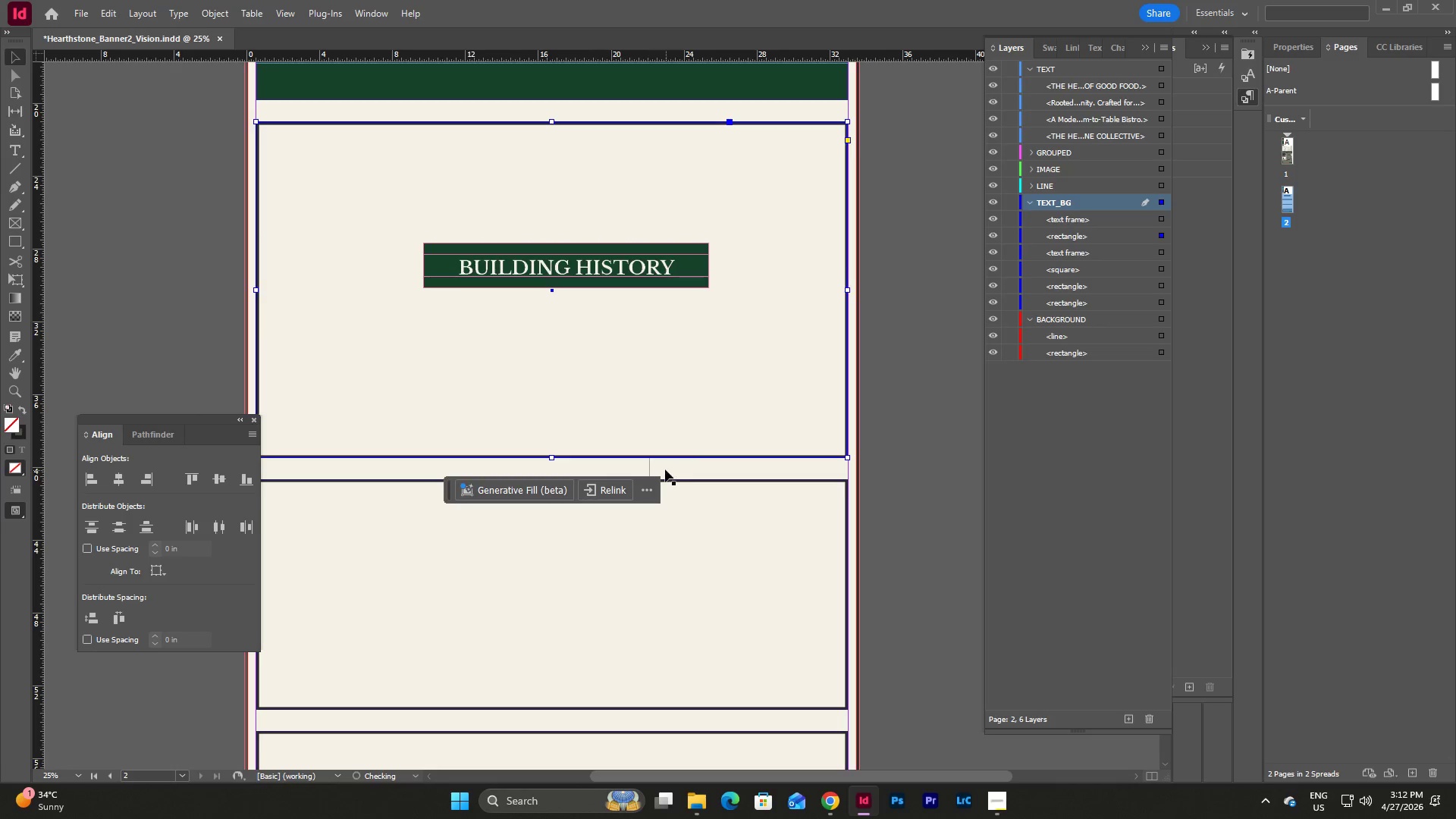 
left_click([664, 469])
 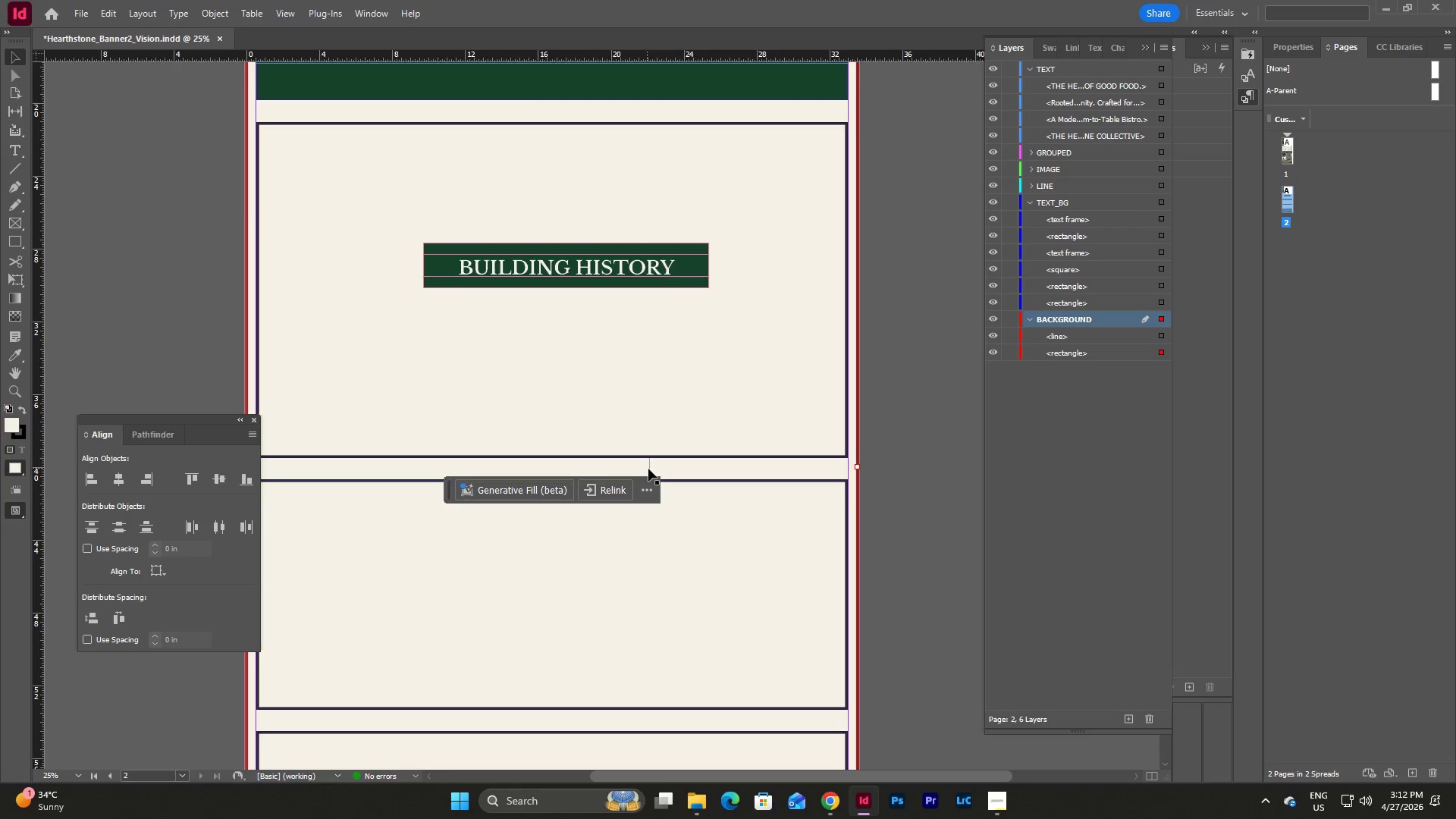 
left_click([650, 469])
 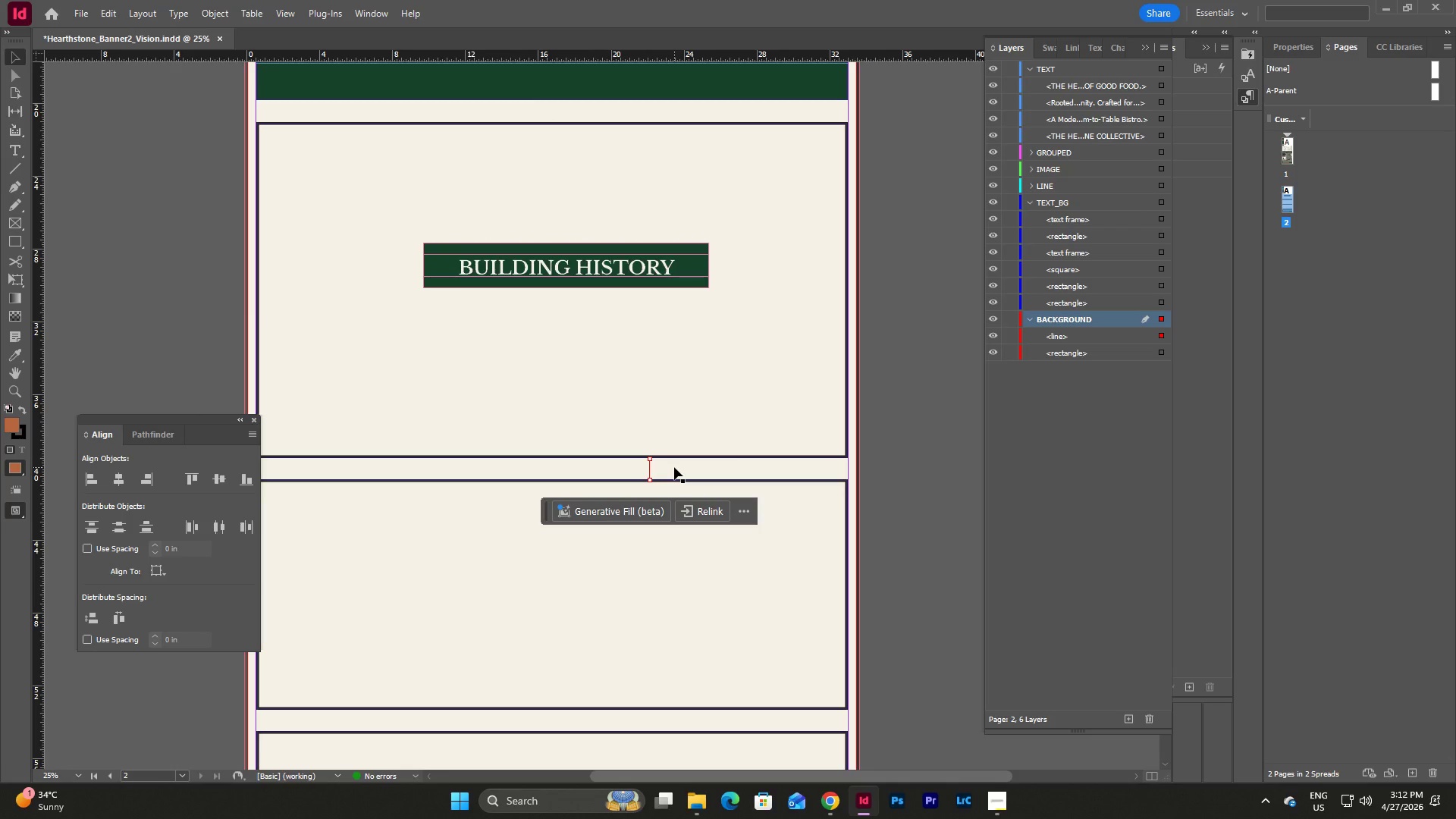 
key(Backspace)
 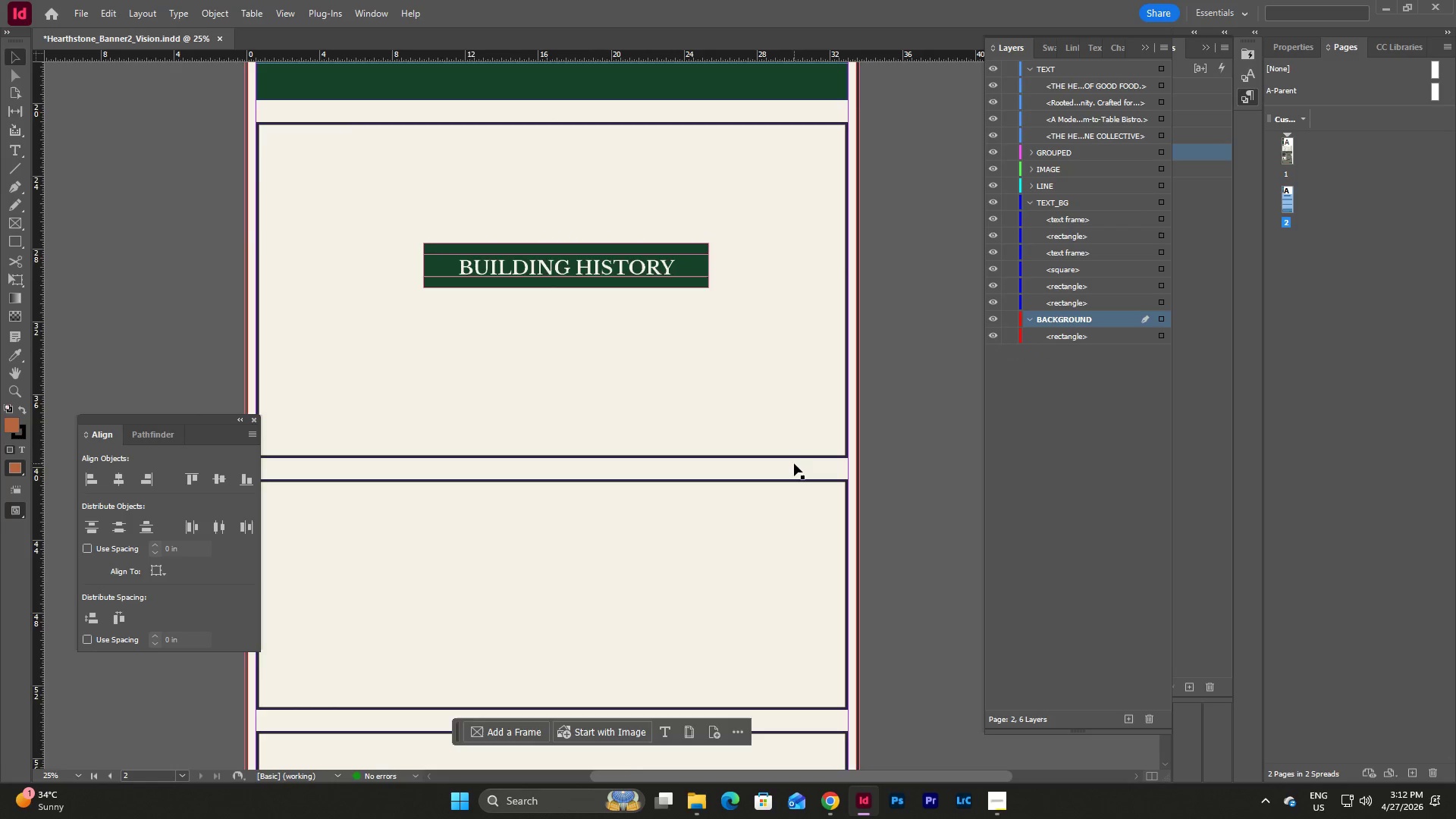 
scroll: coordinate [888, 468], scroll_direction: up, amount: 2.0
 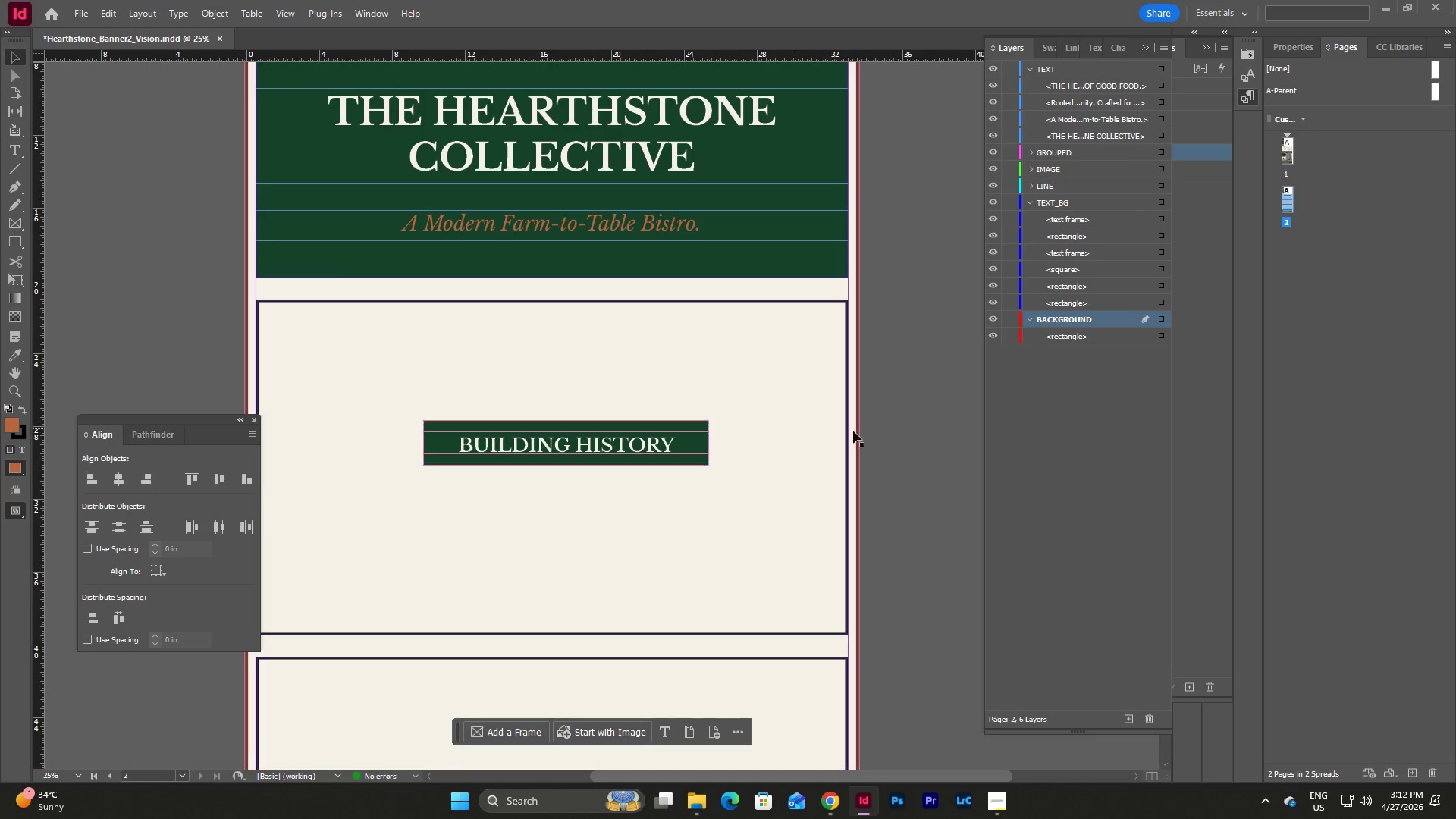 
left_click([877, 428])
 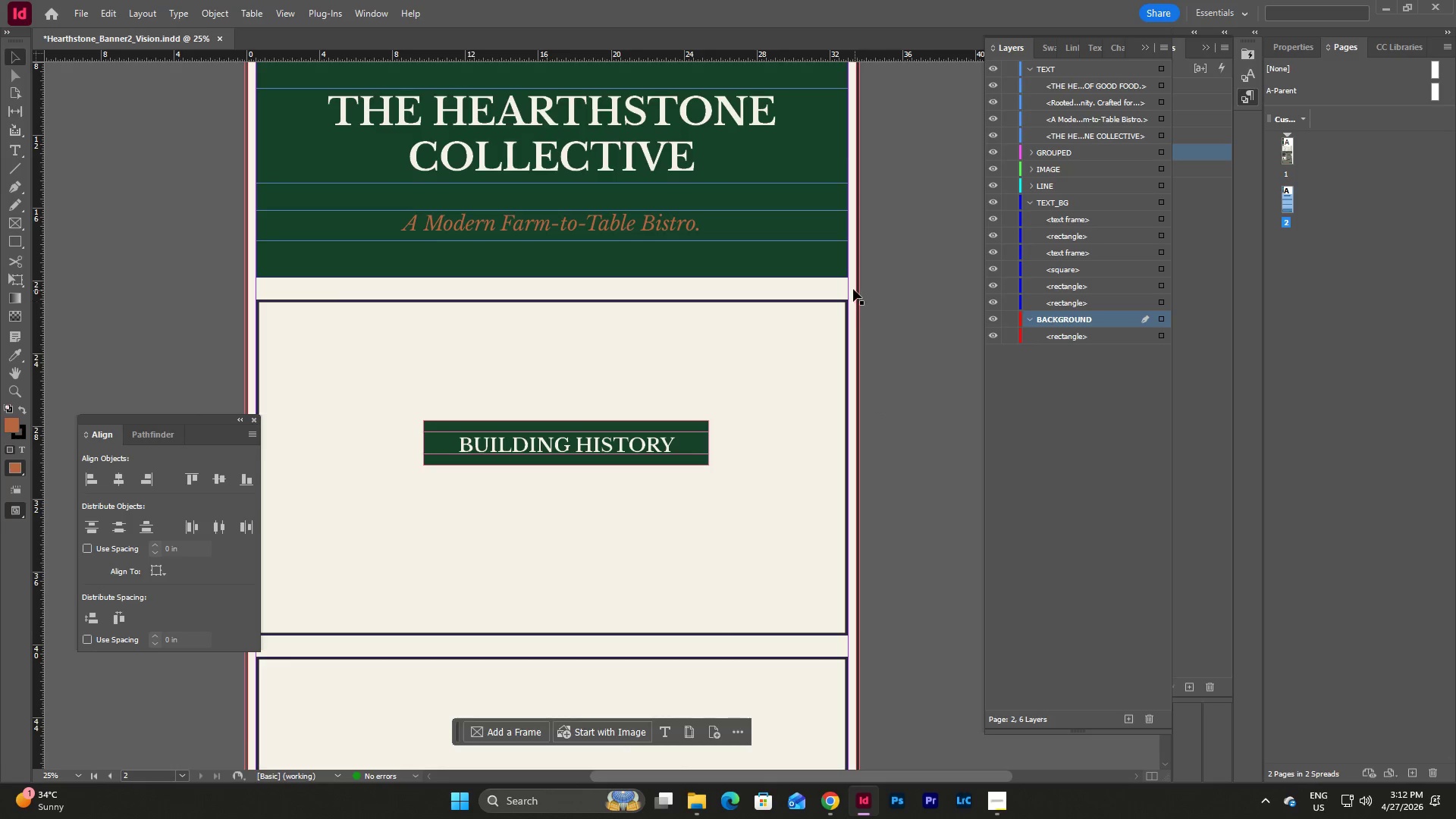 
left_click([851, 284])
 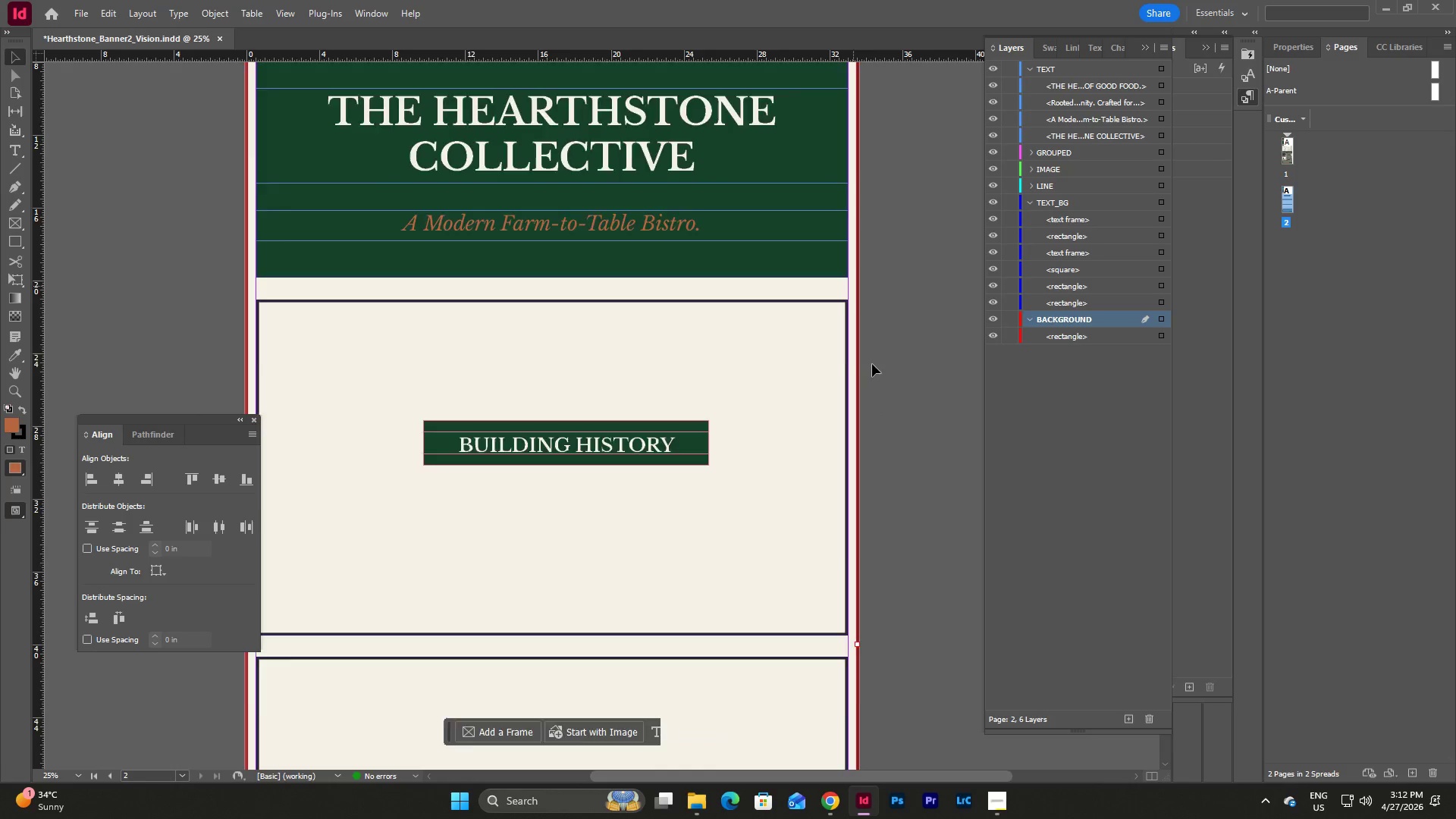 
scroll: coordinate [874, 380], scroll_direction: down, amount: 2.0
 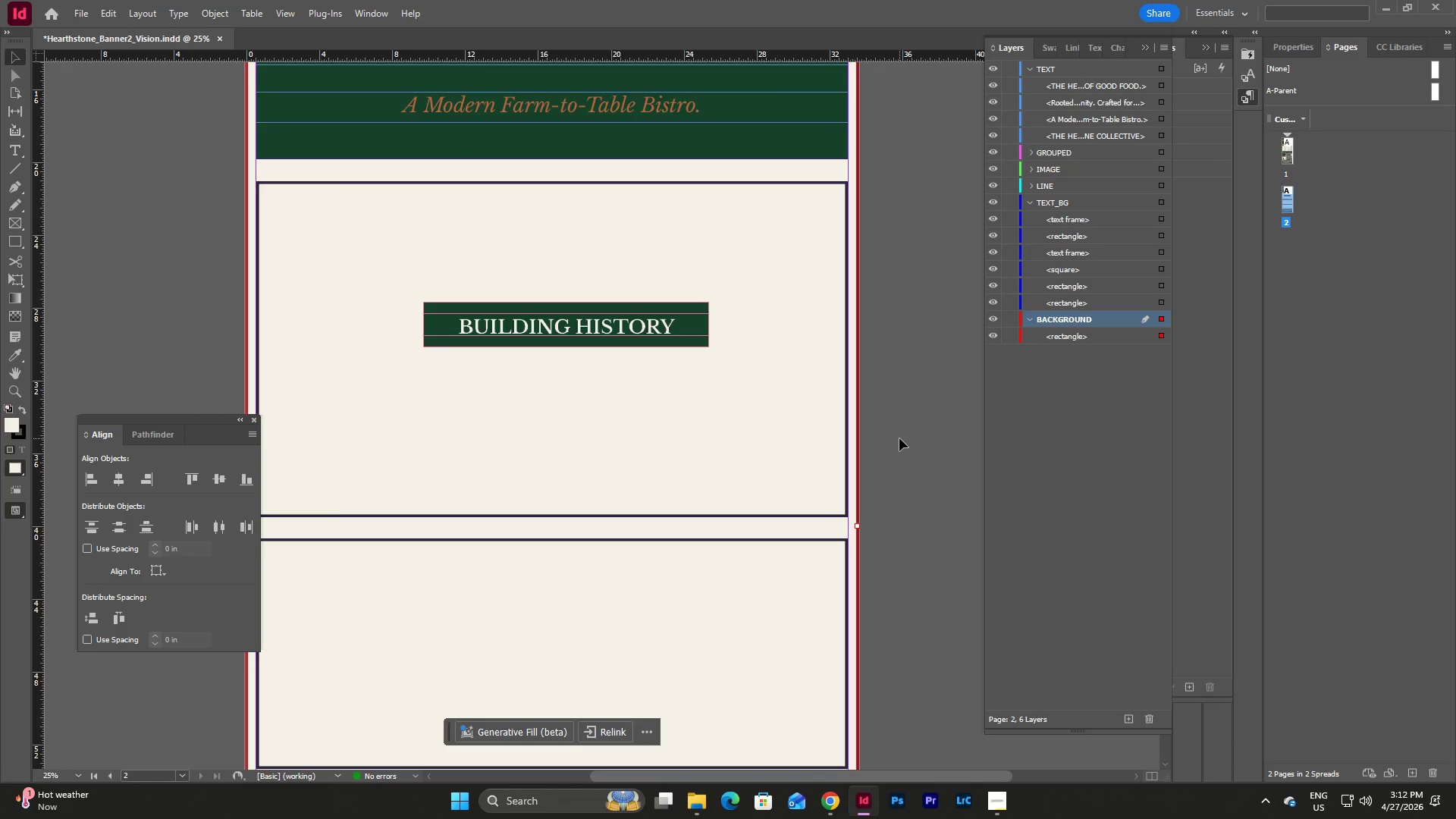 
left_click([902, 436])
 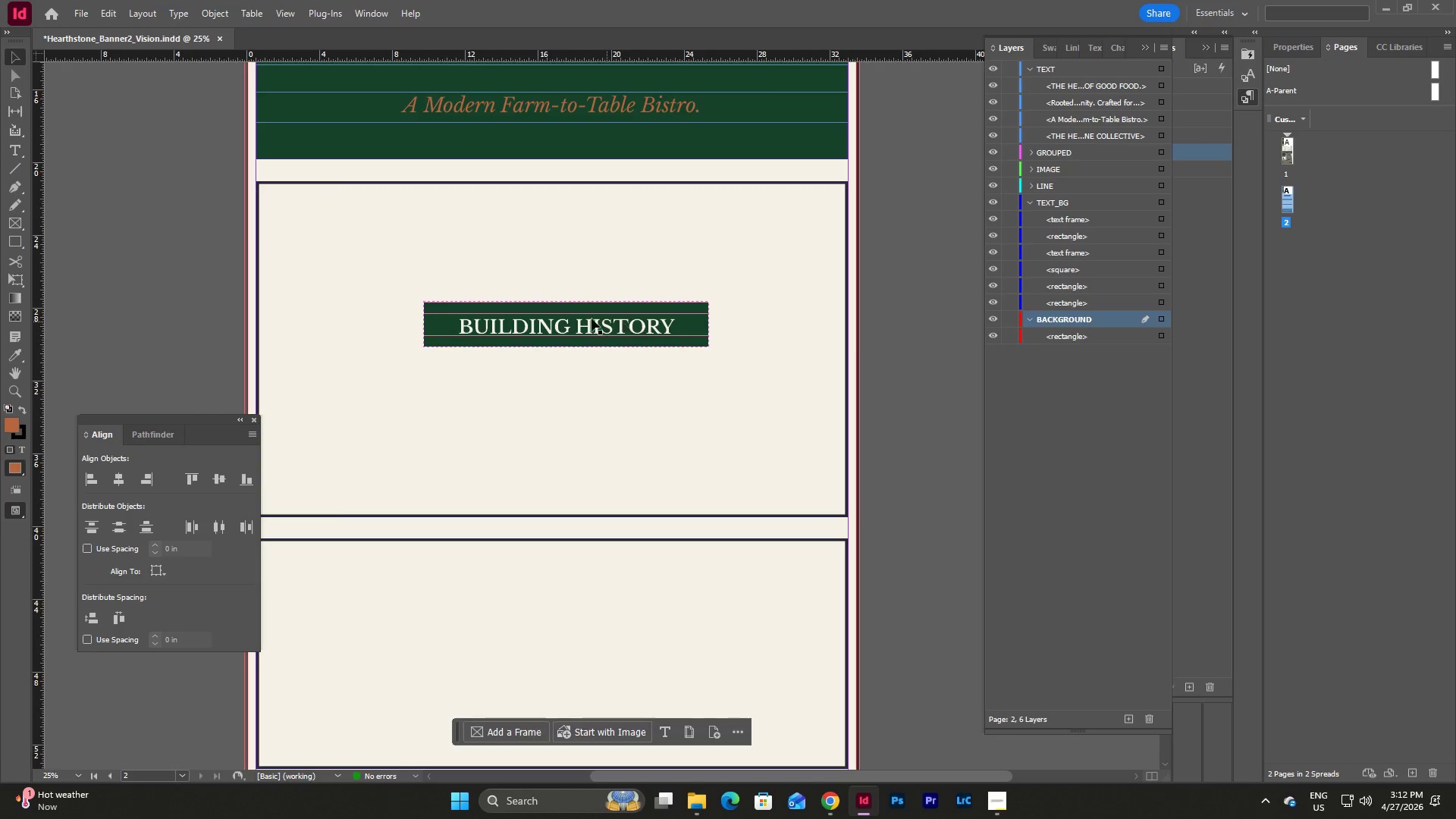 
left_click([567, 312])
 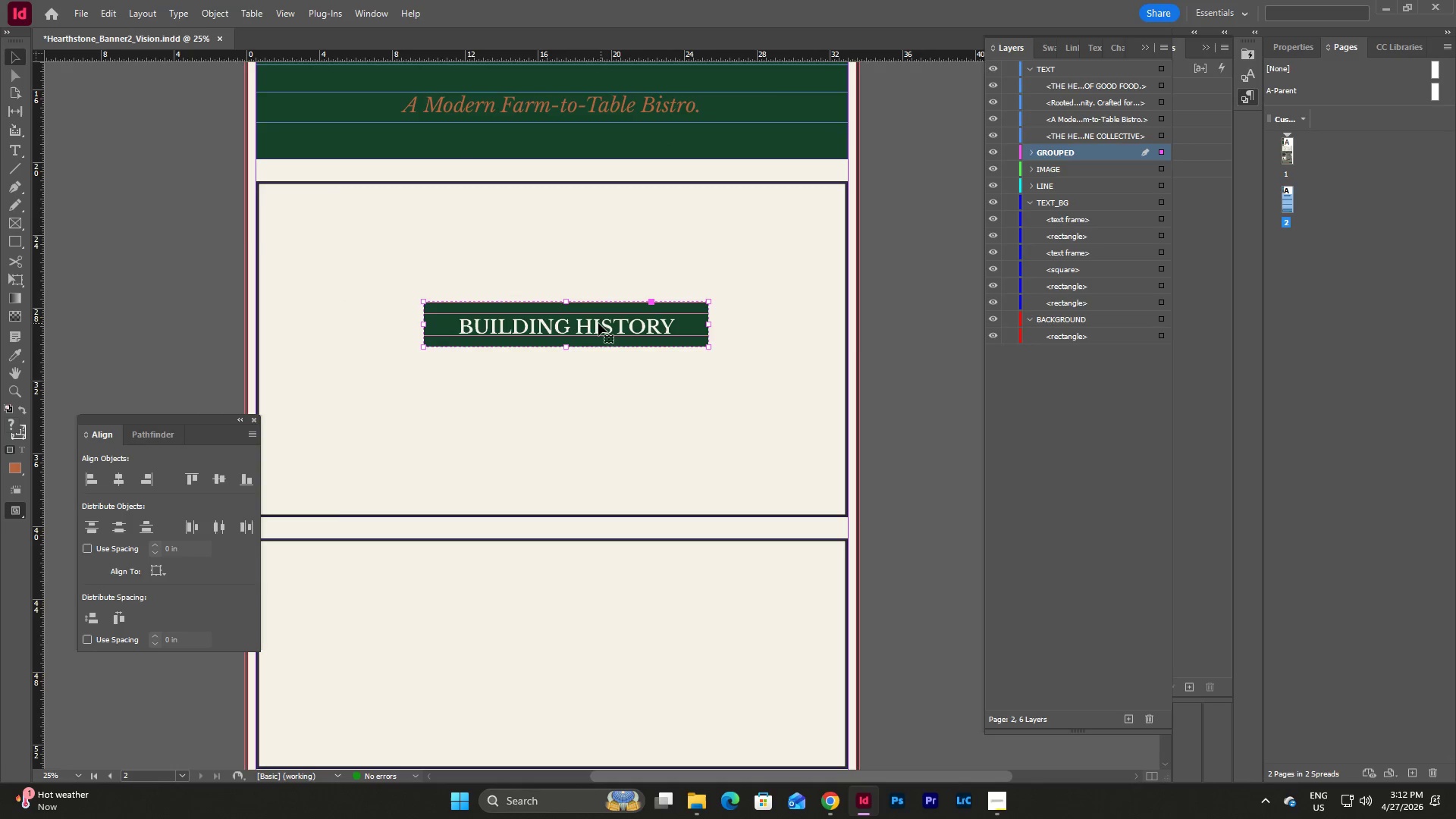 
left_click_drag(start_coordinate=[593, 321], to_coordinate=[579, 344])
 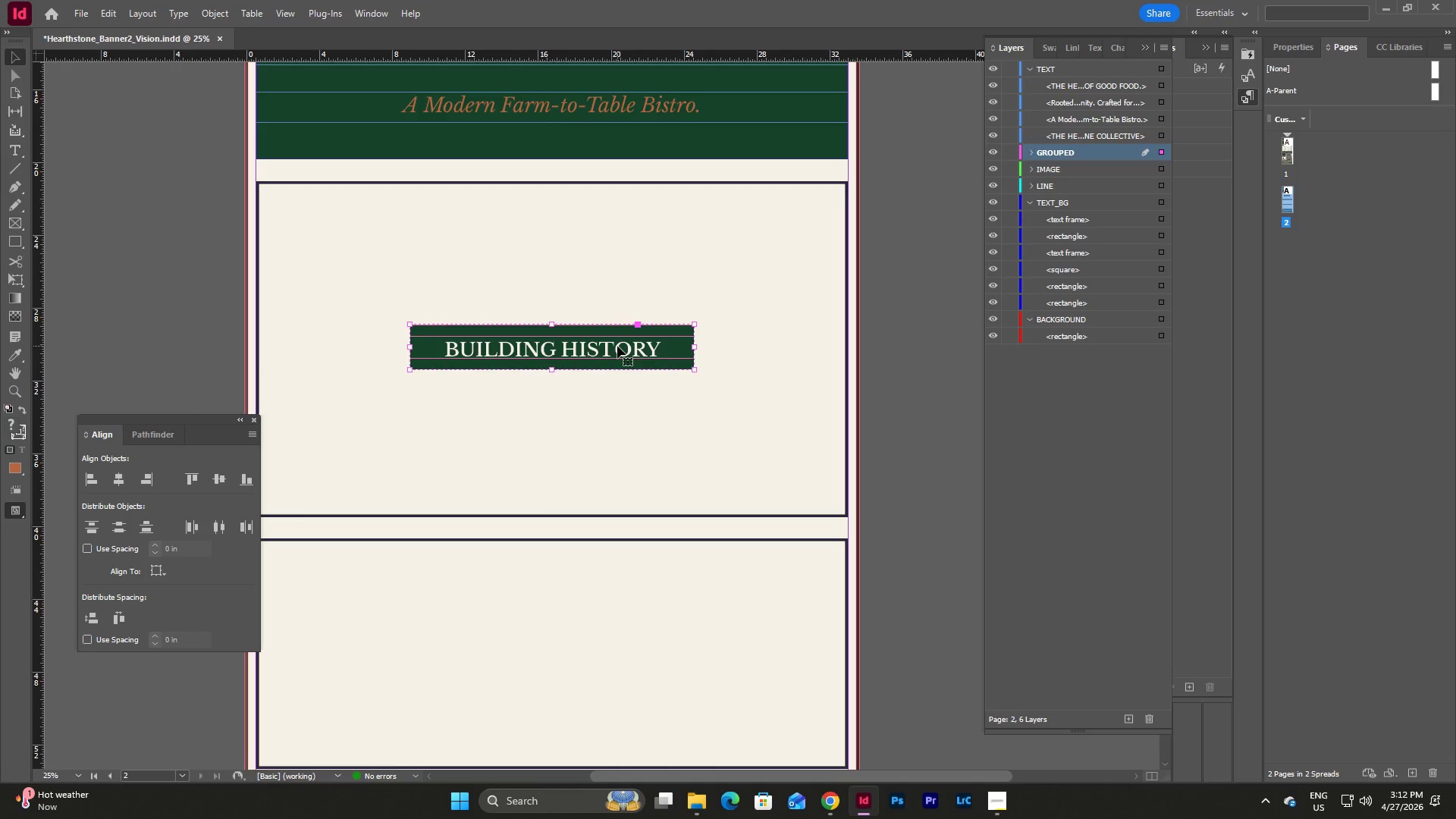 
double_click([617, 346])
 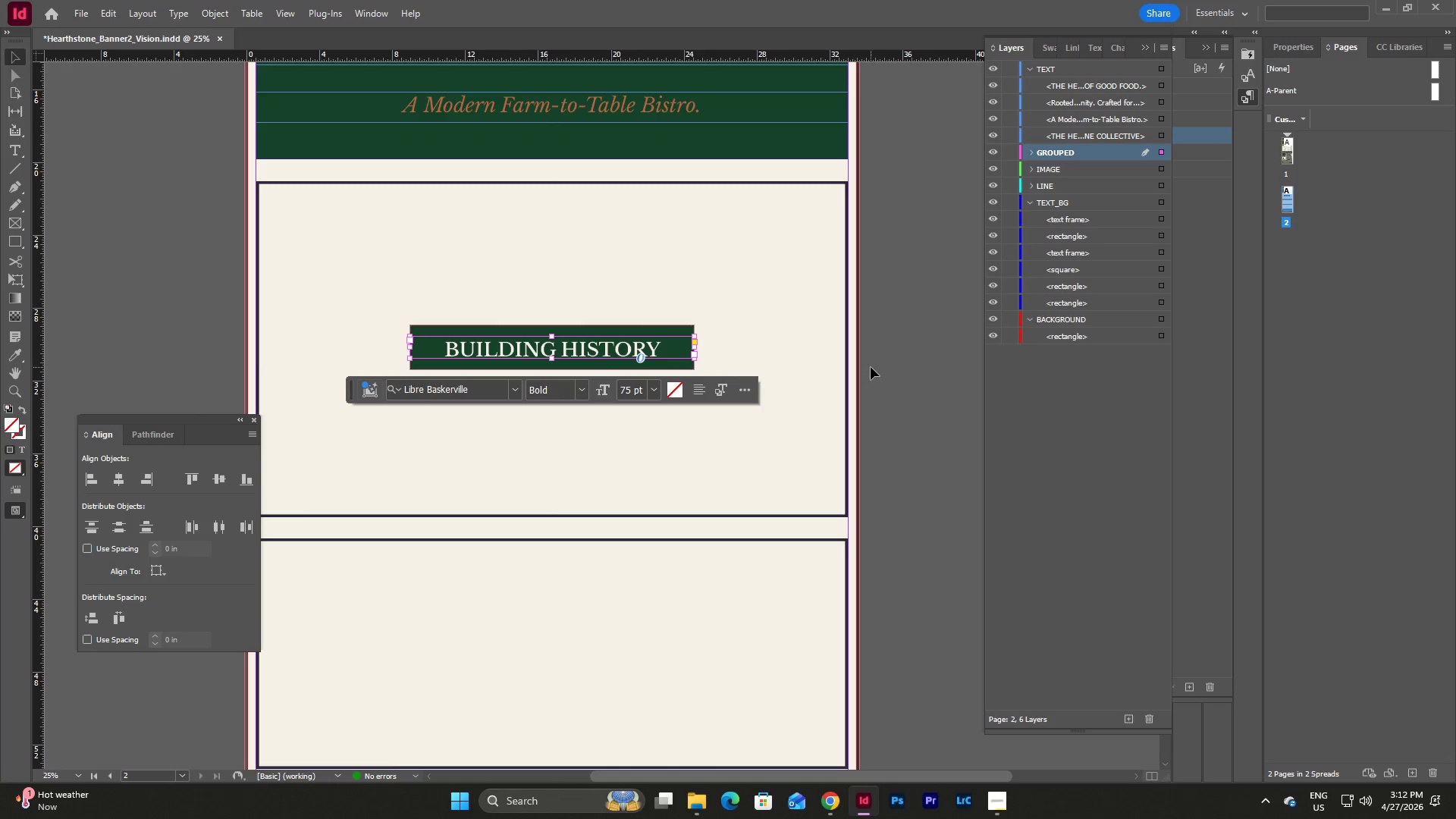 
left_click([892, 367])
 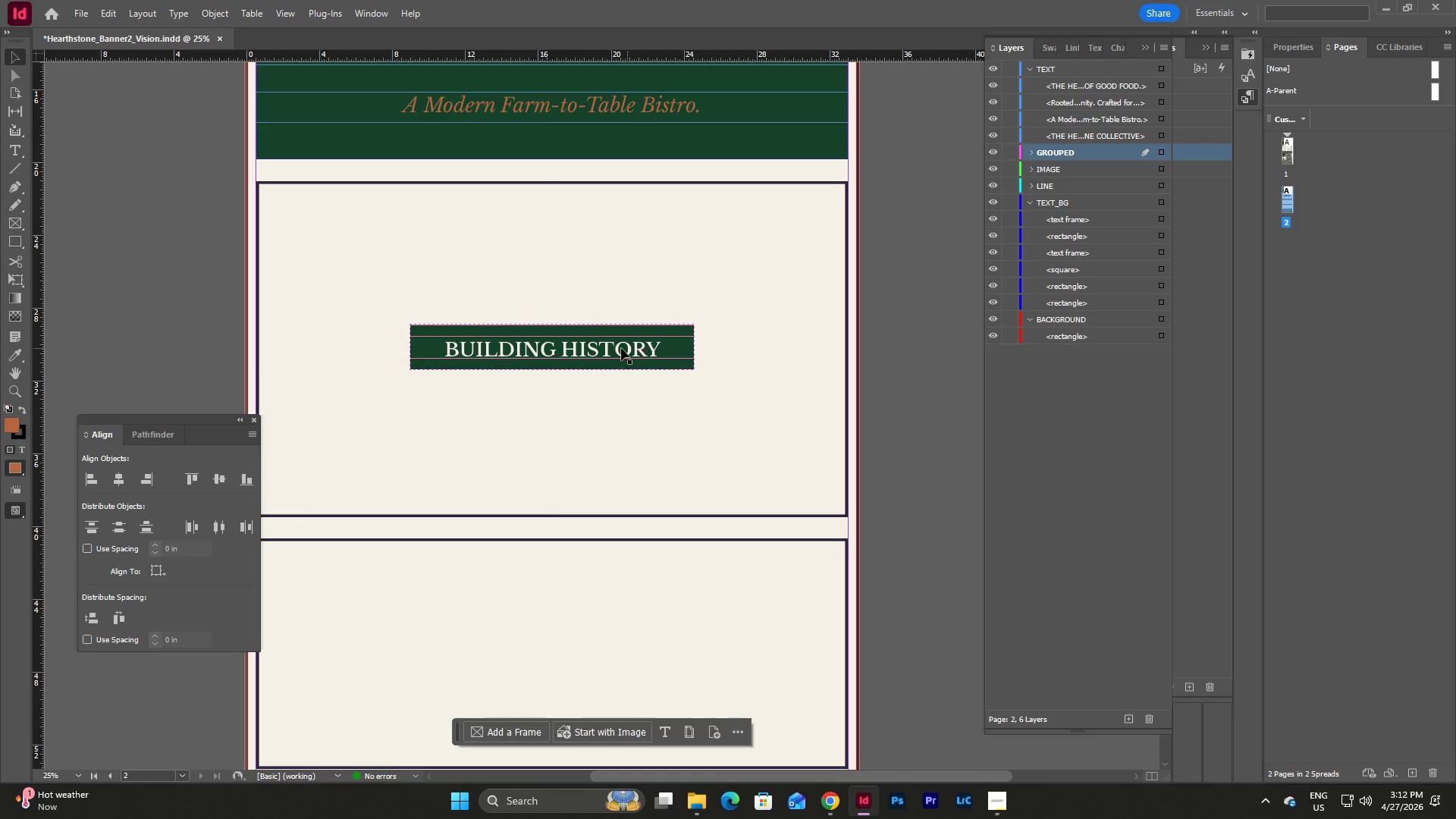 
left_click([619, 348])
 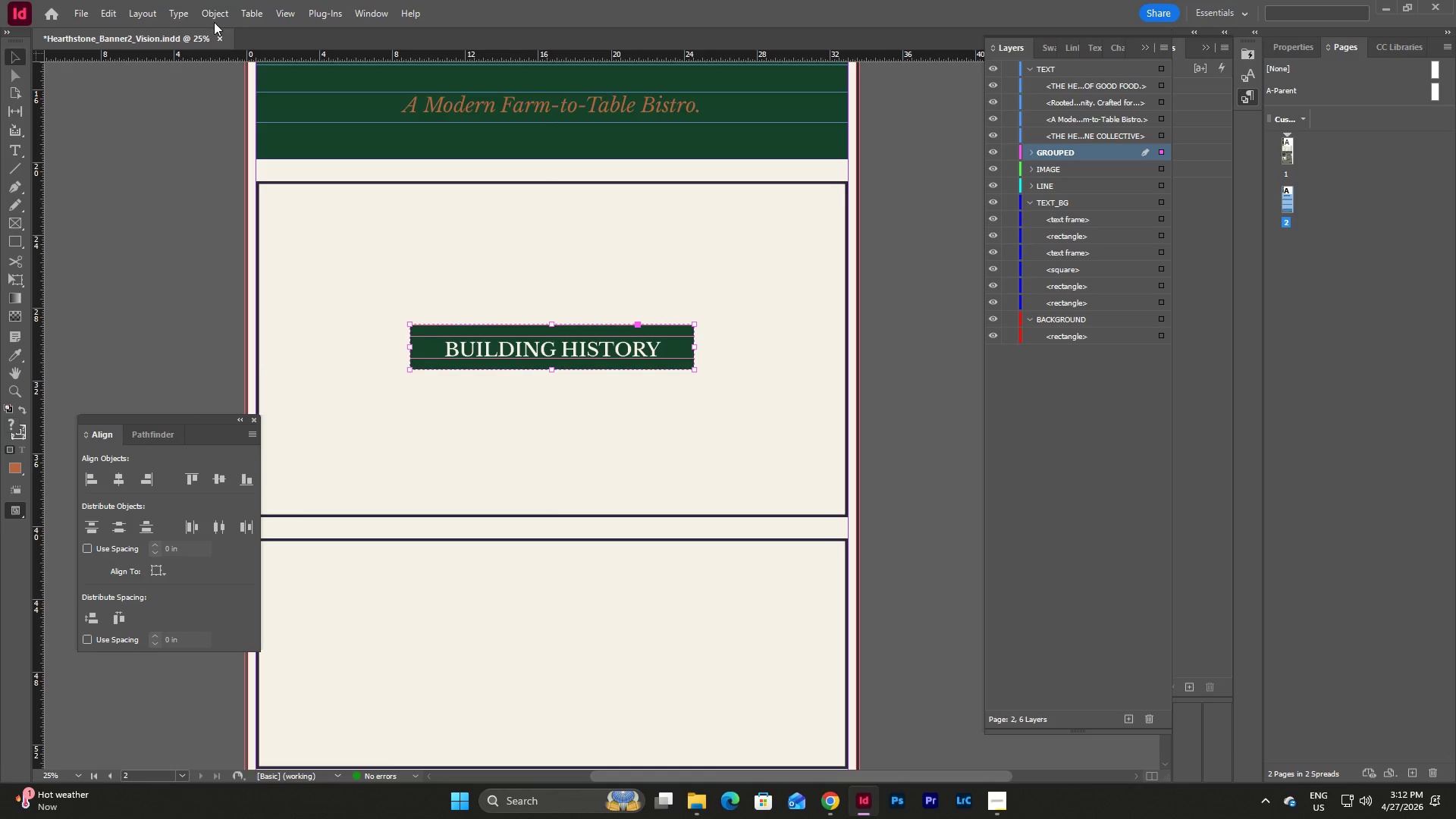 
left_click([218, 16])
 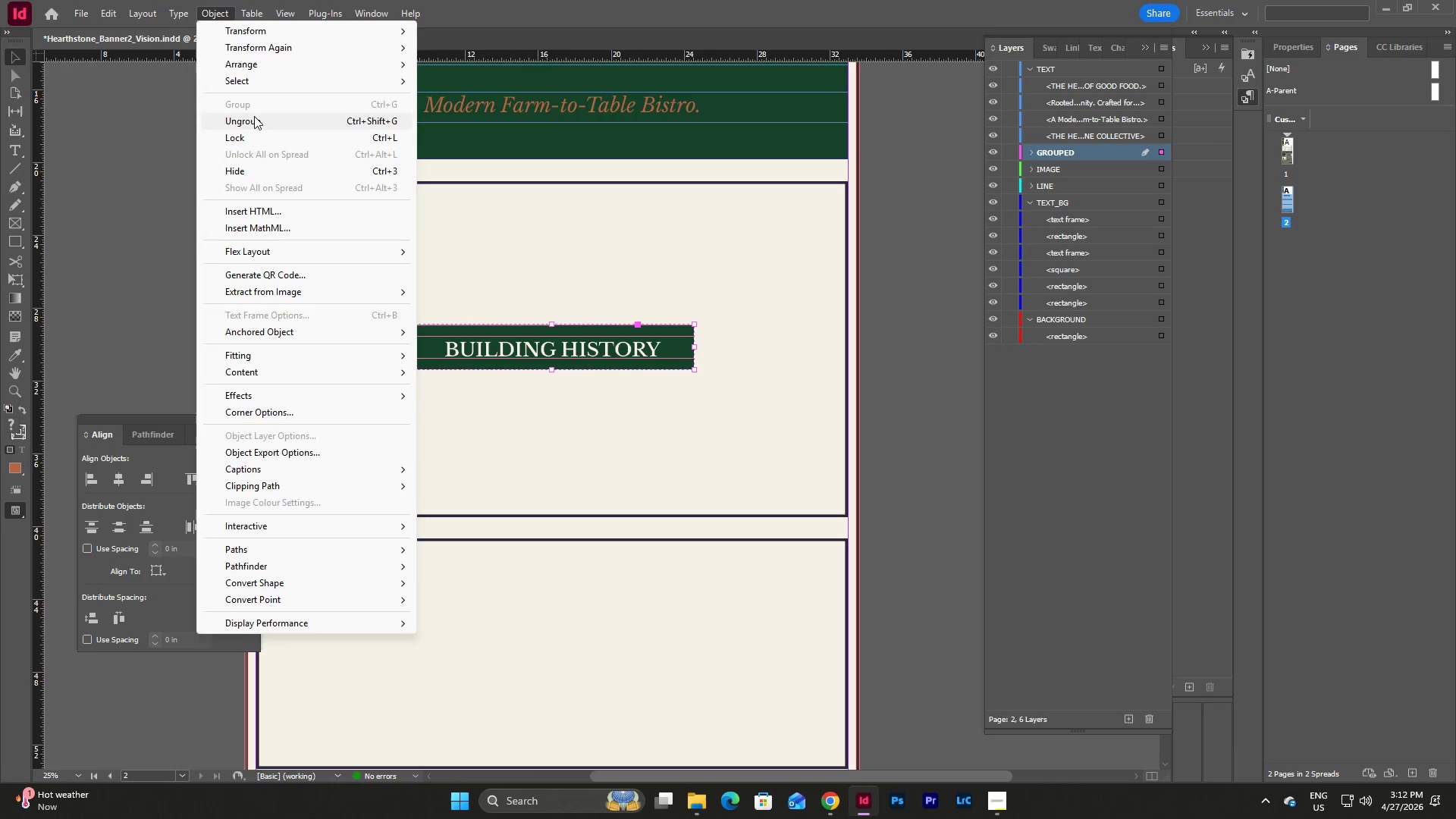 
left_click([255, 127])
 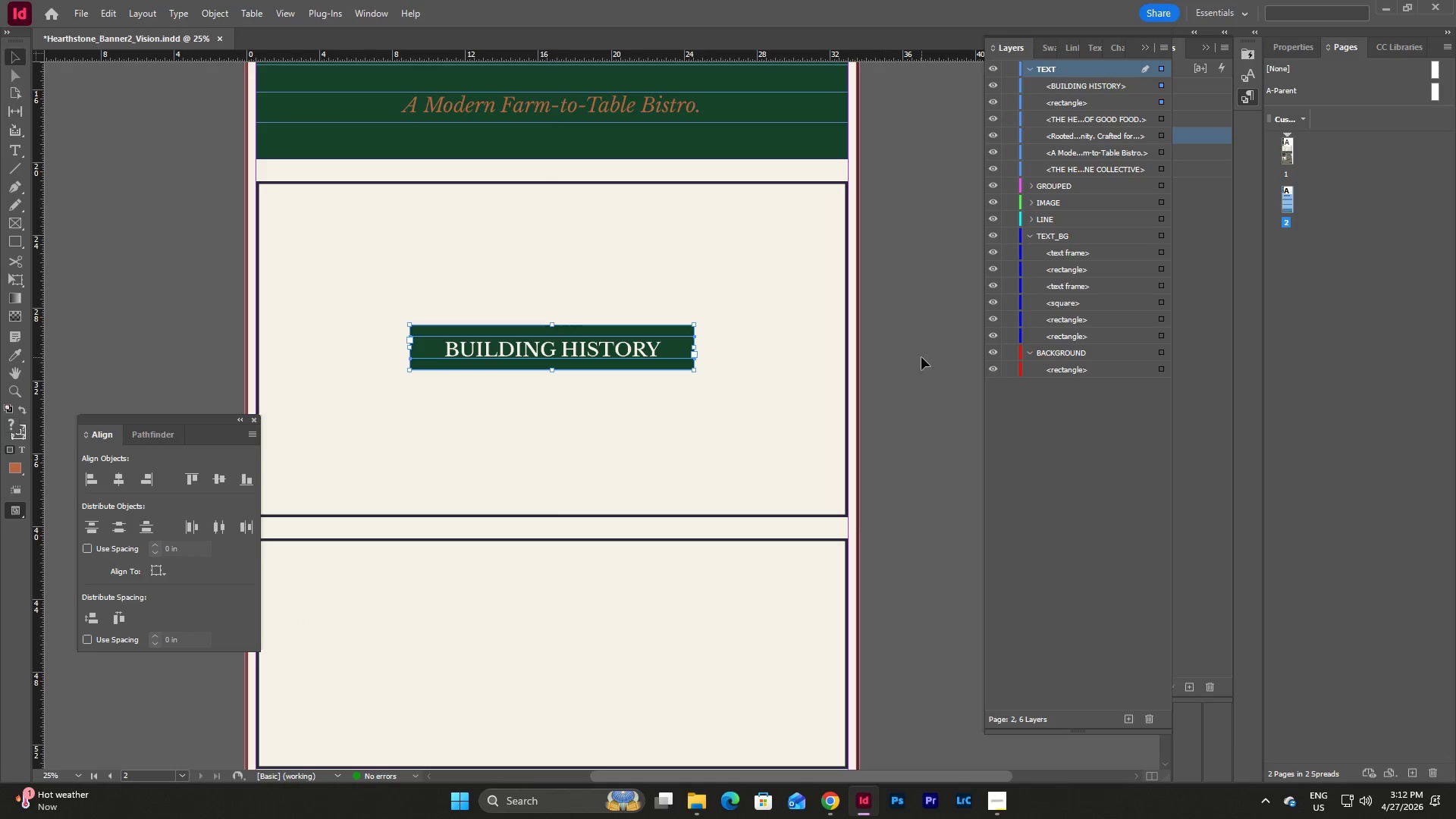 
left_click([921, 357])
 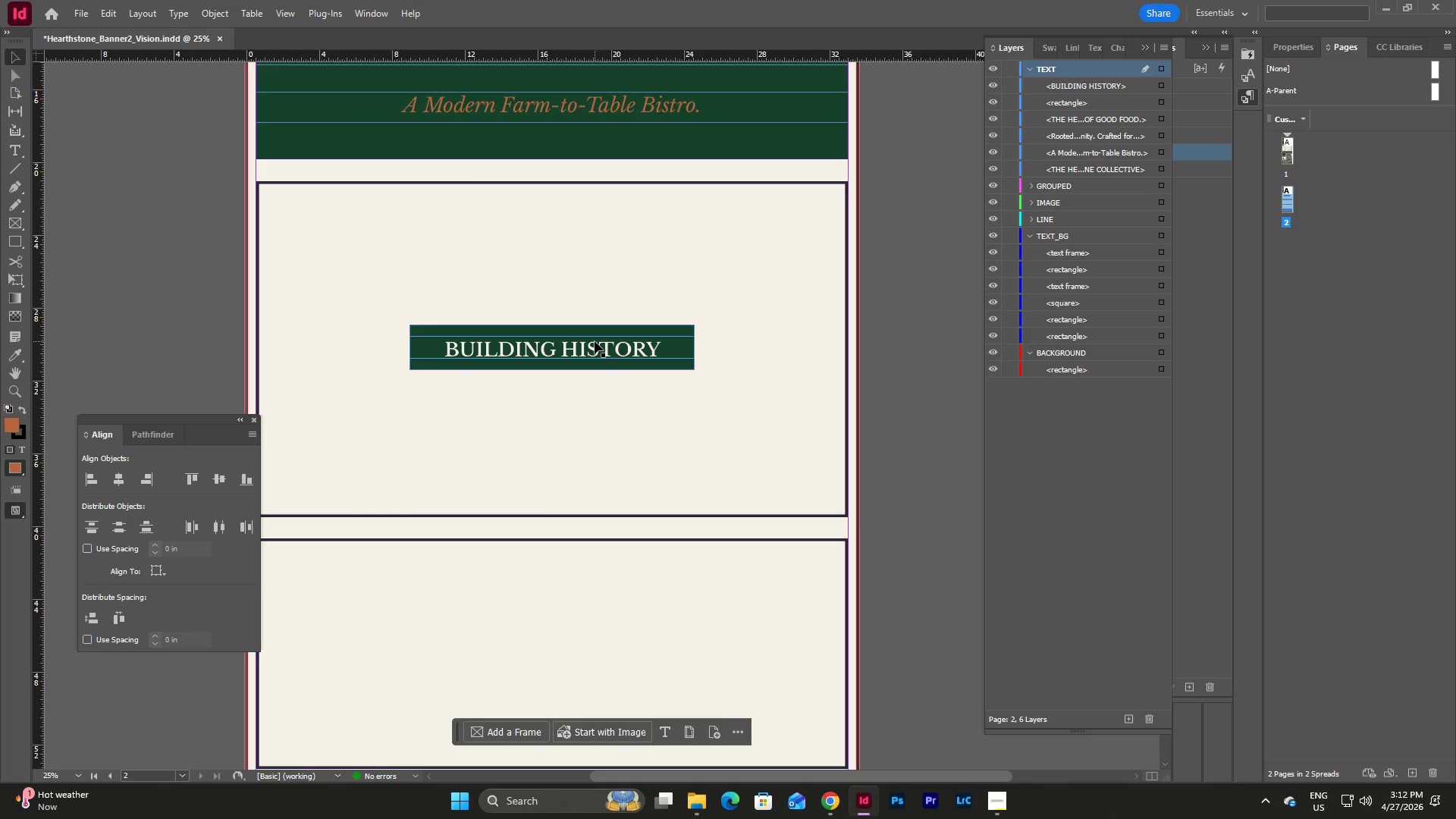 
double_click([595, 341])
 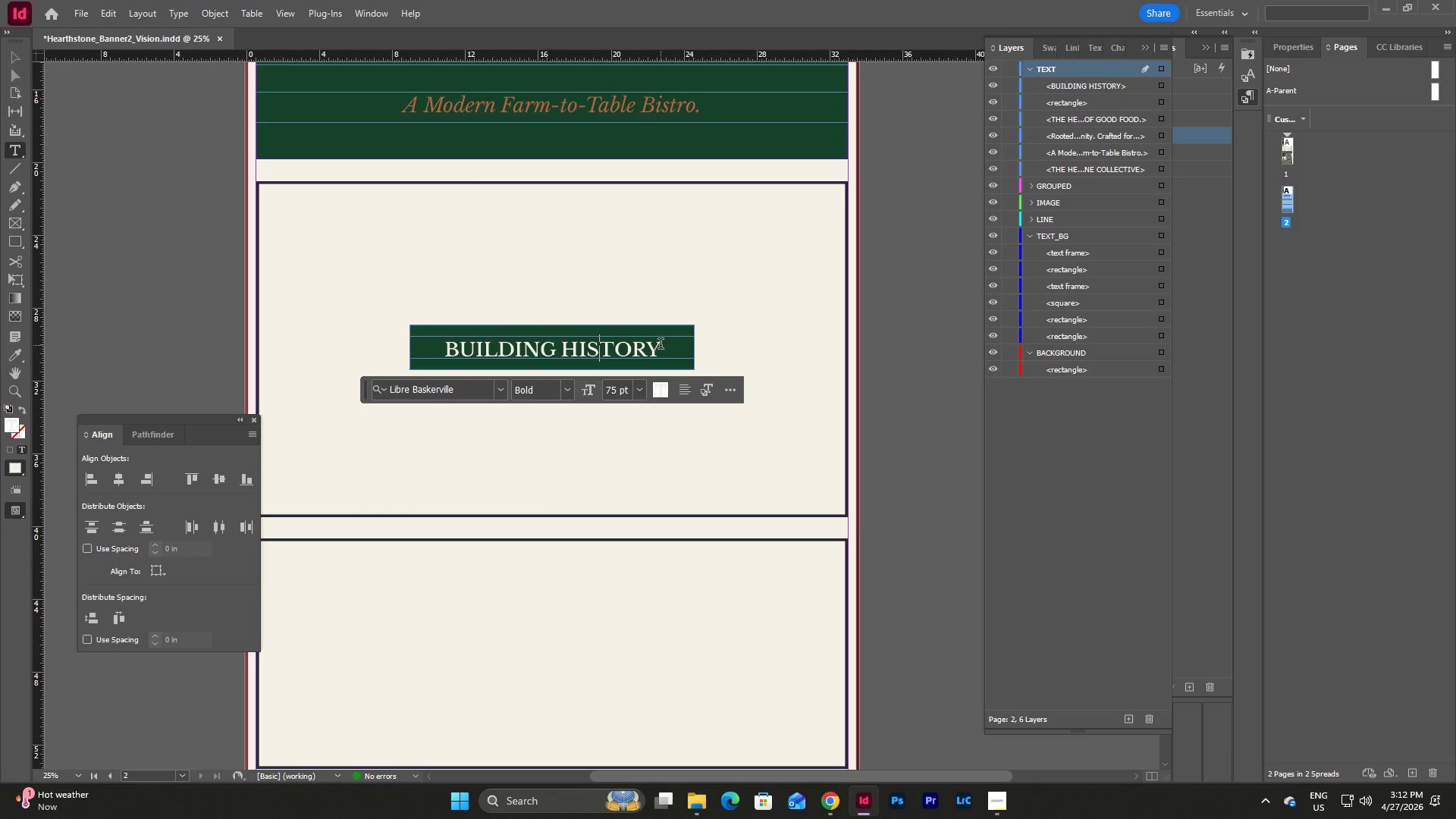 
left_click([663, 346])
 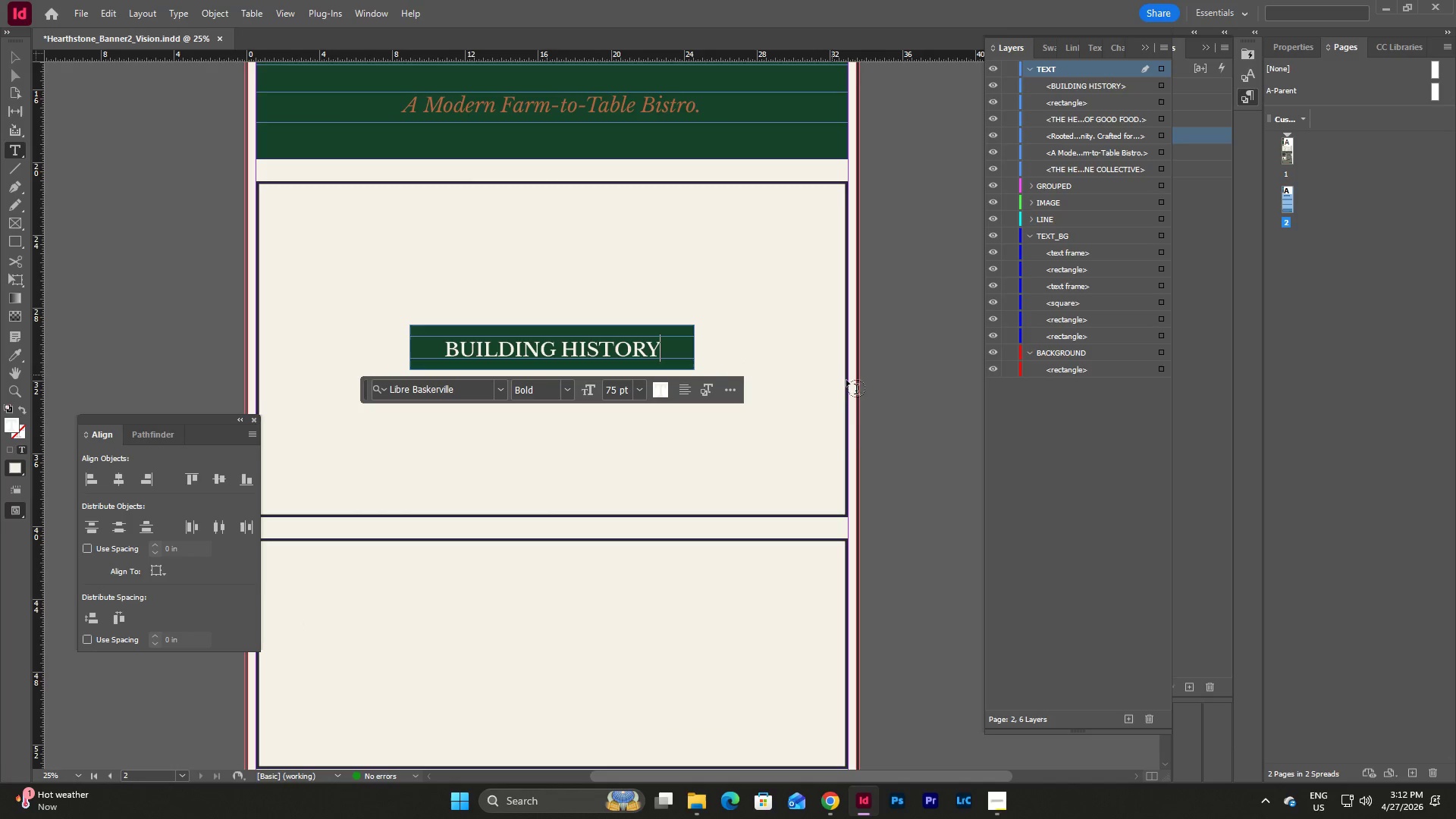 
left_click([885, 388])
 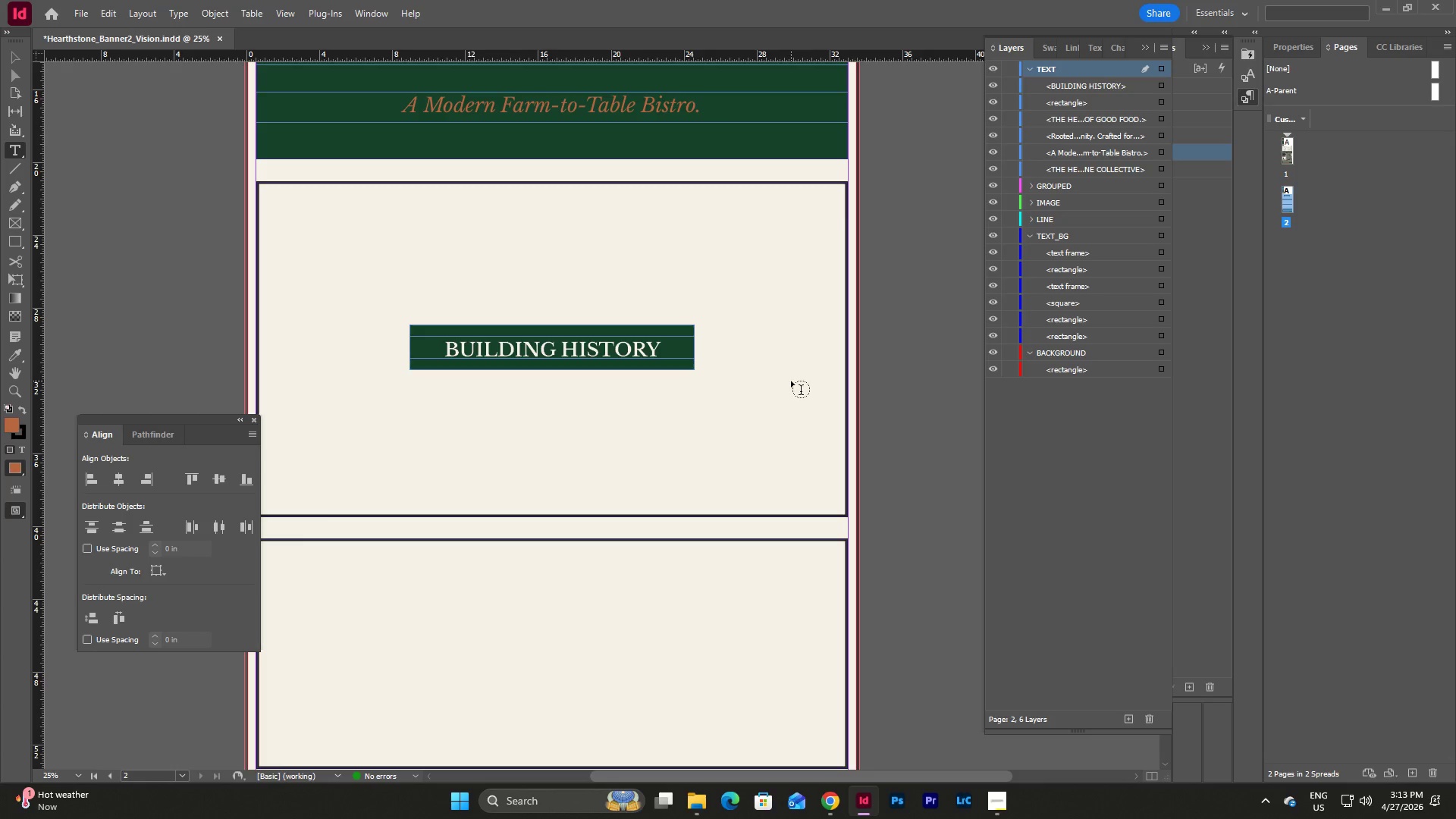 
key(Escape)
 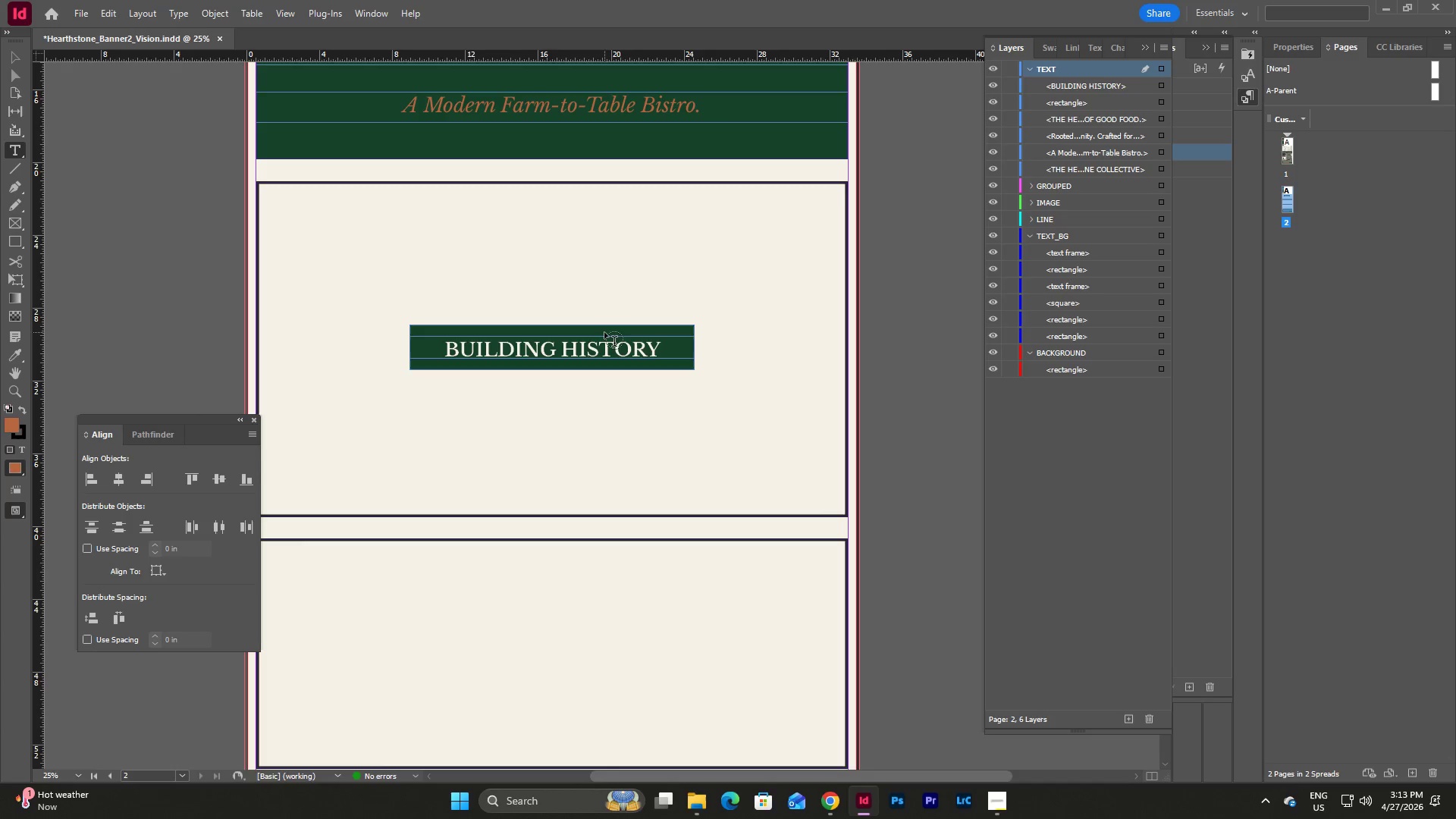 
key(Escape)
 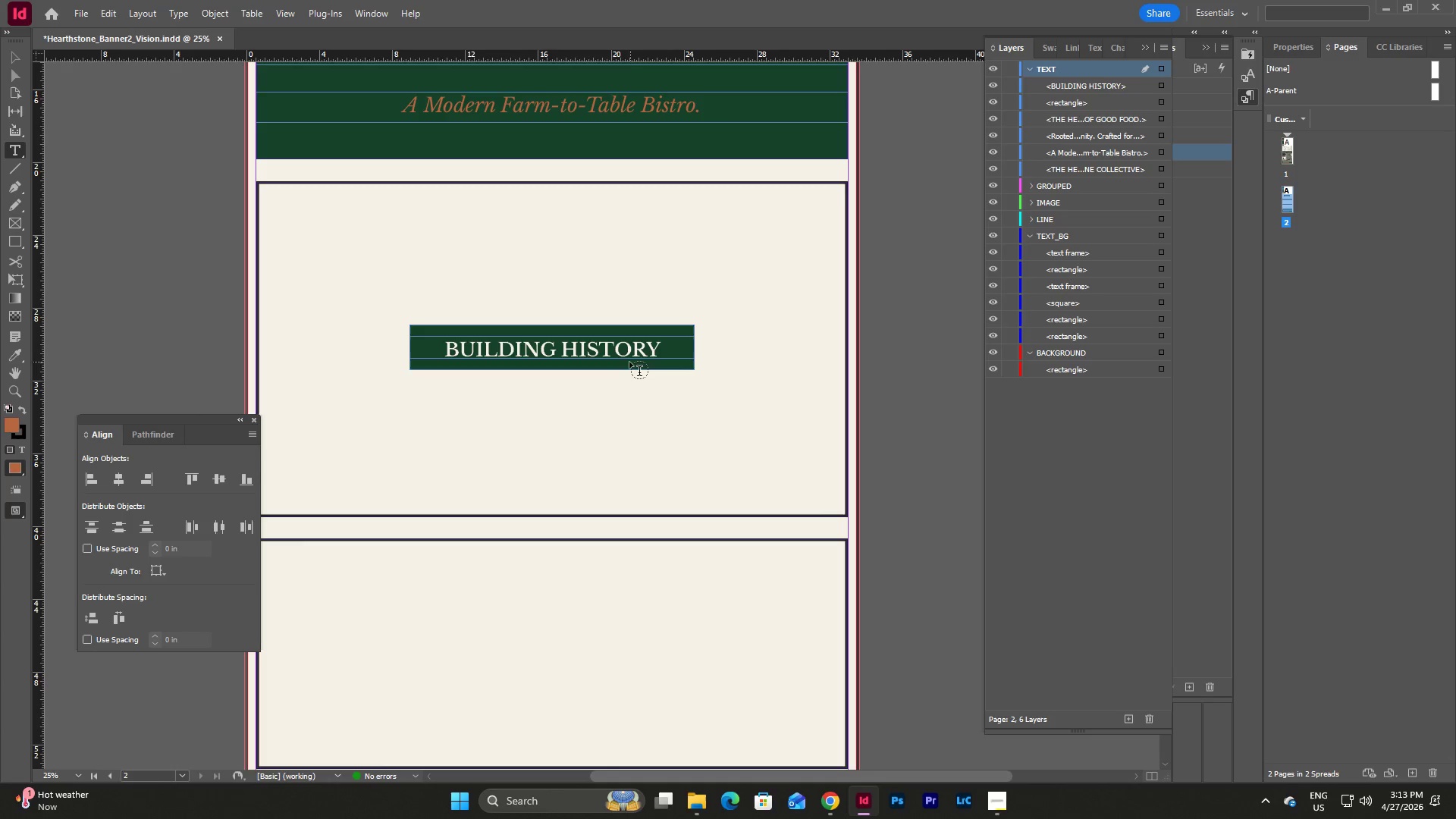 
key(Escape)
 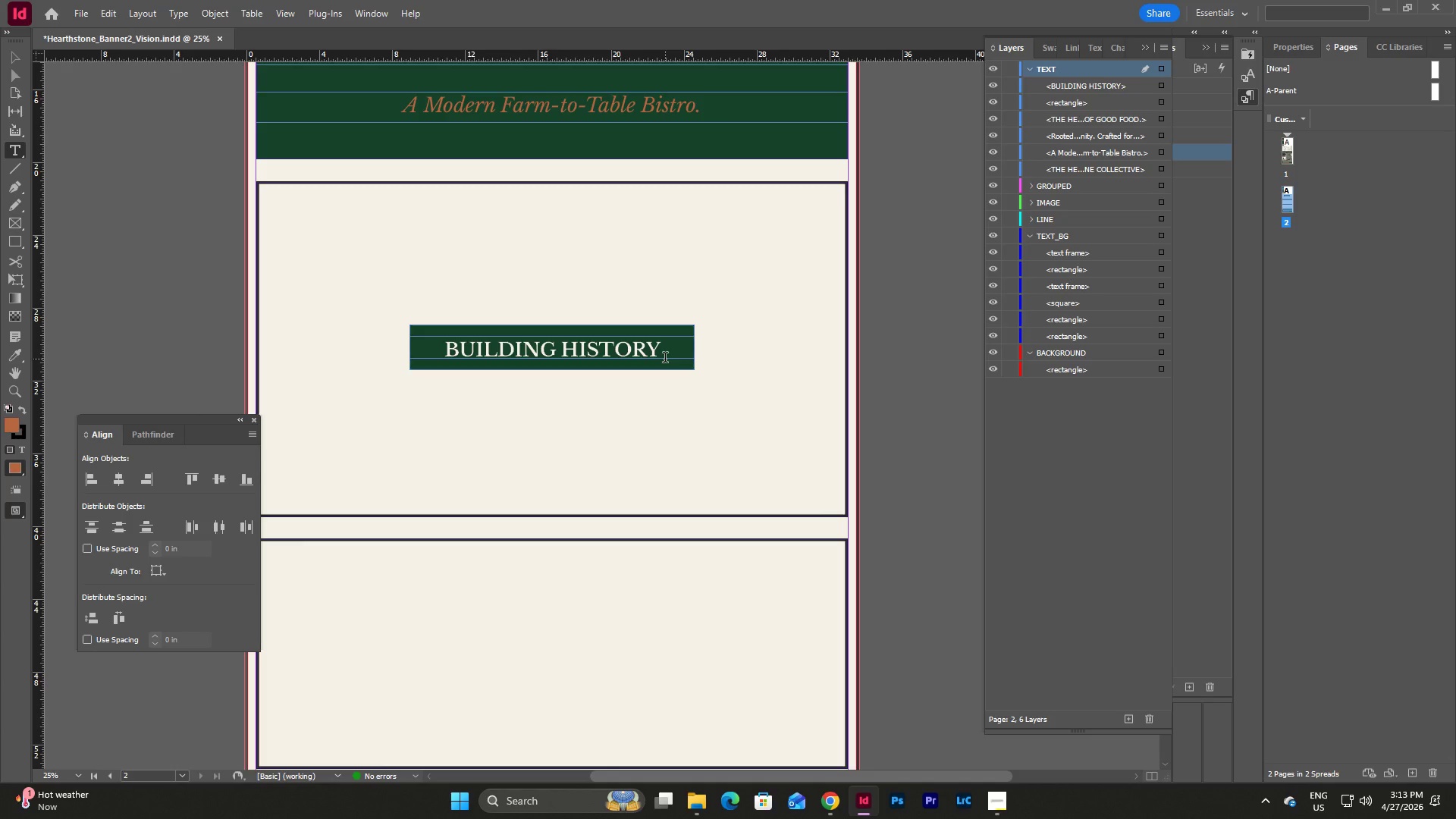 
key(V)
 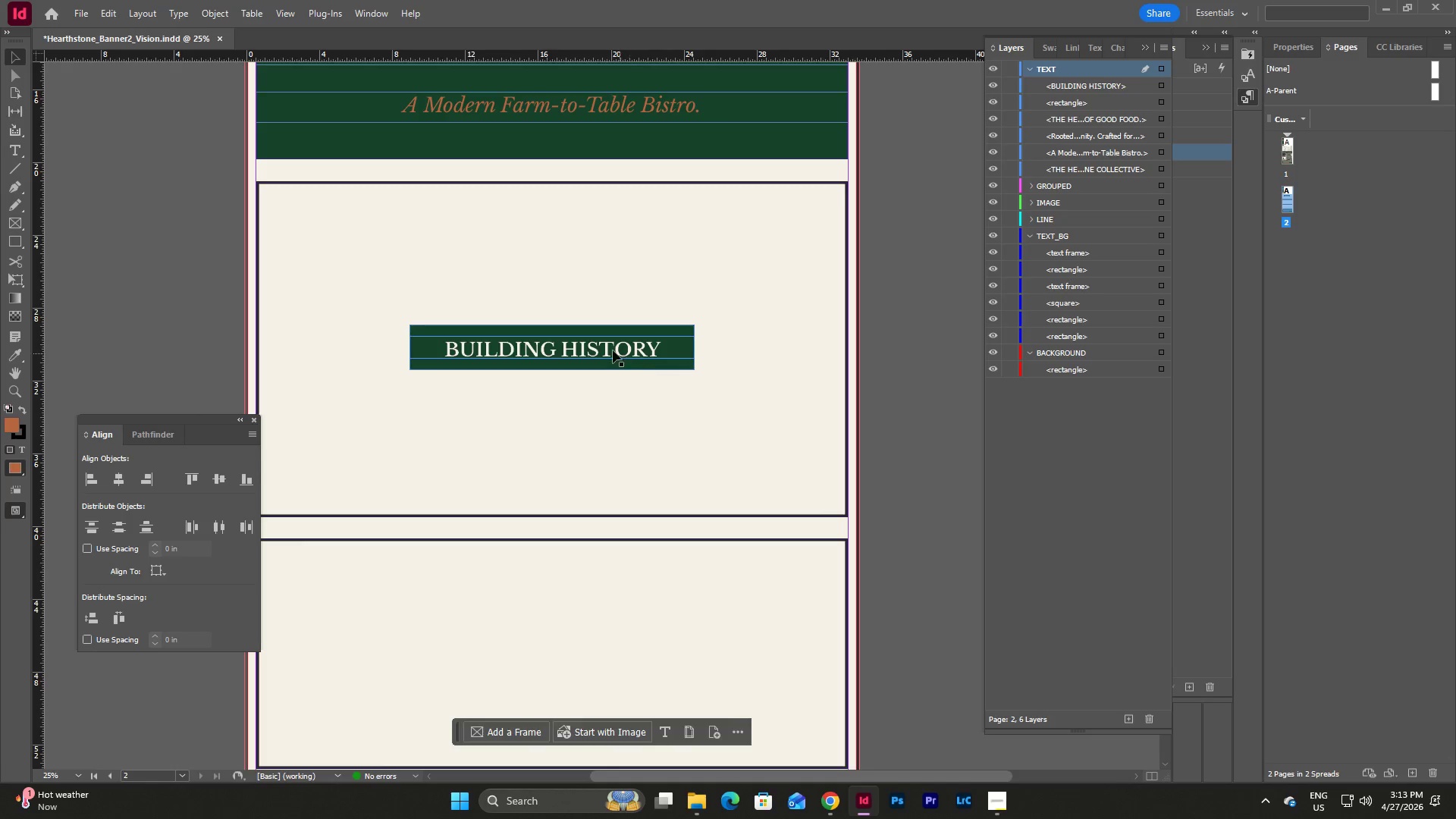 
left_click([612, 350])
 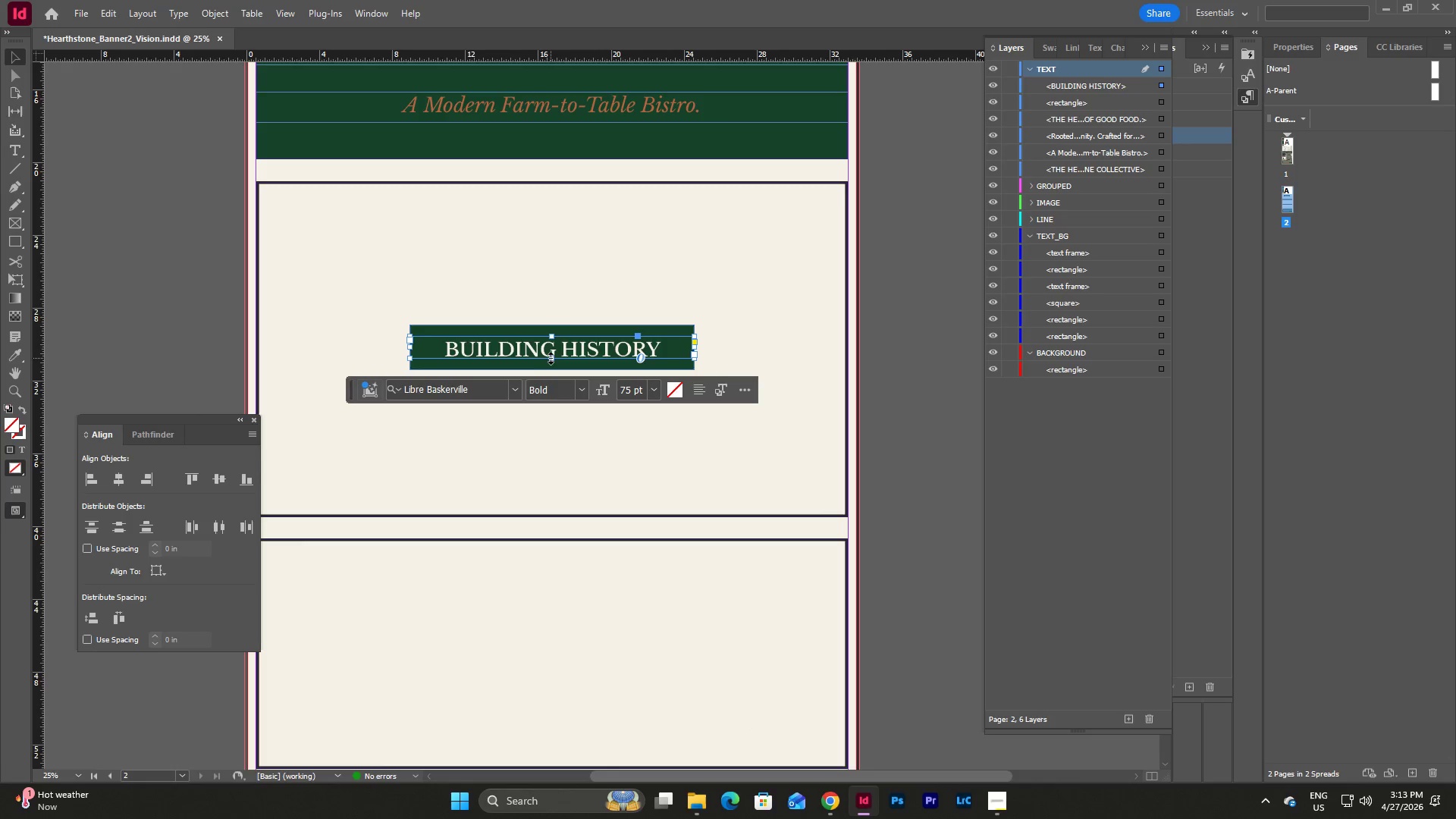 
left_click_drag(start_coordinate=[552, 358], to_coordinate=[560, 424])
 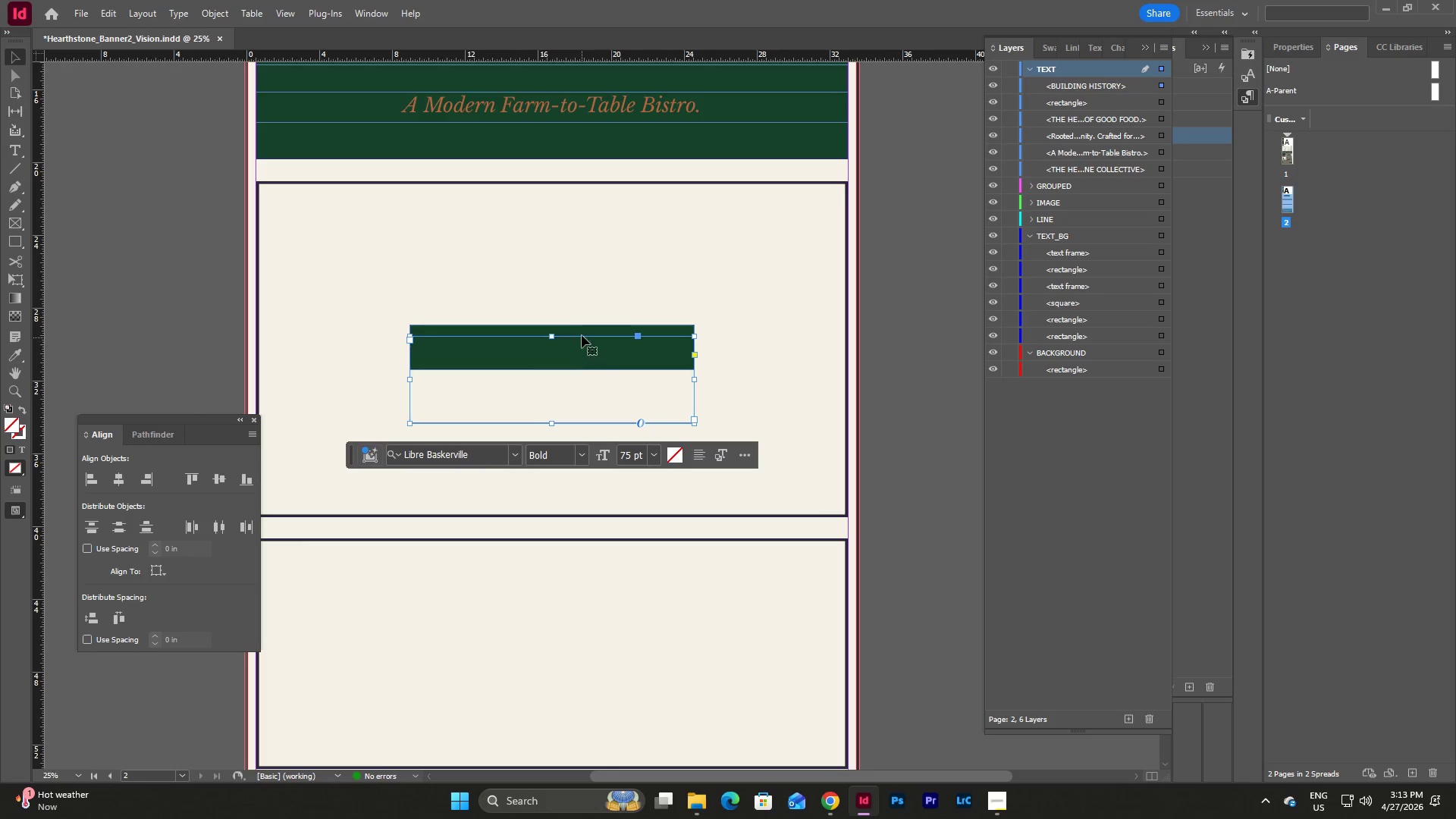 
left_click([582, 332])
 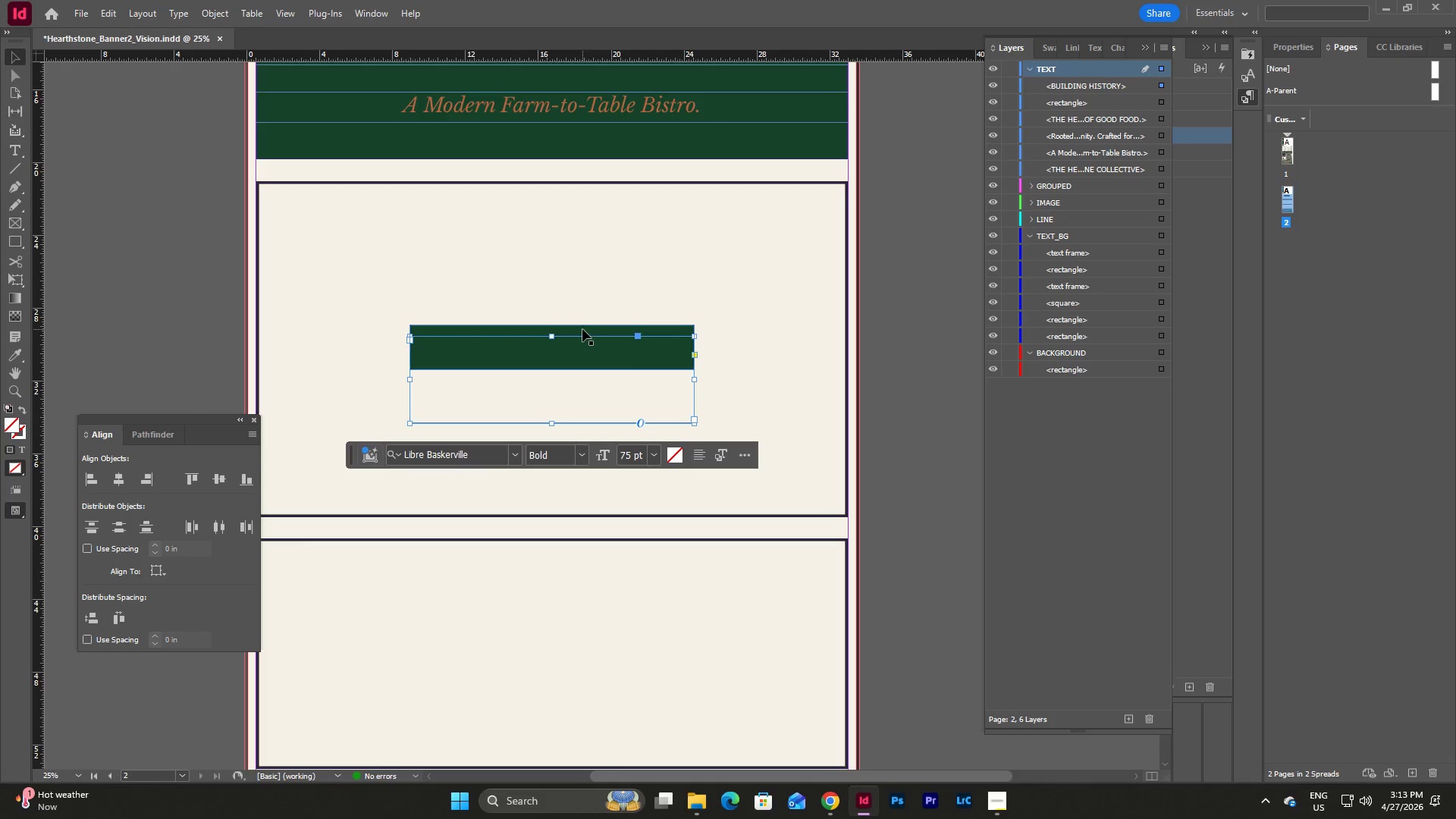 
left_click([582, 329])
 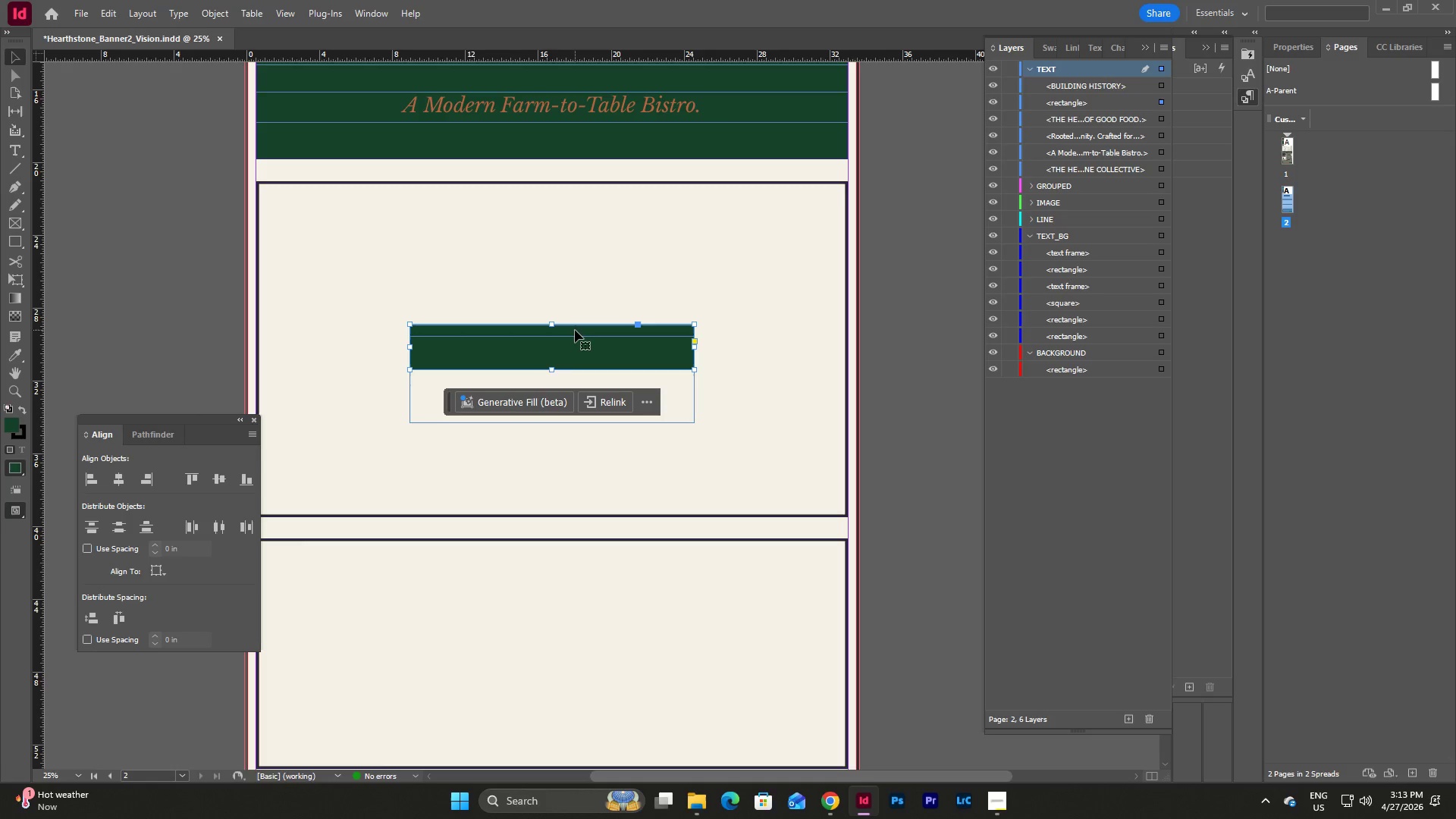 
left_click([575, 335])
 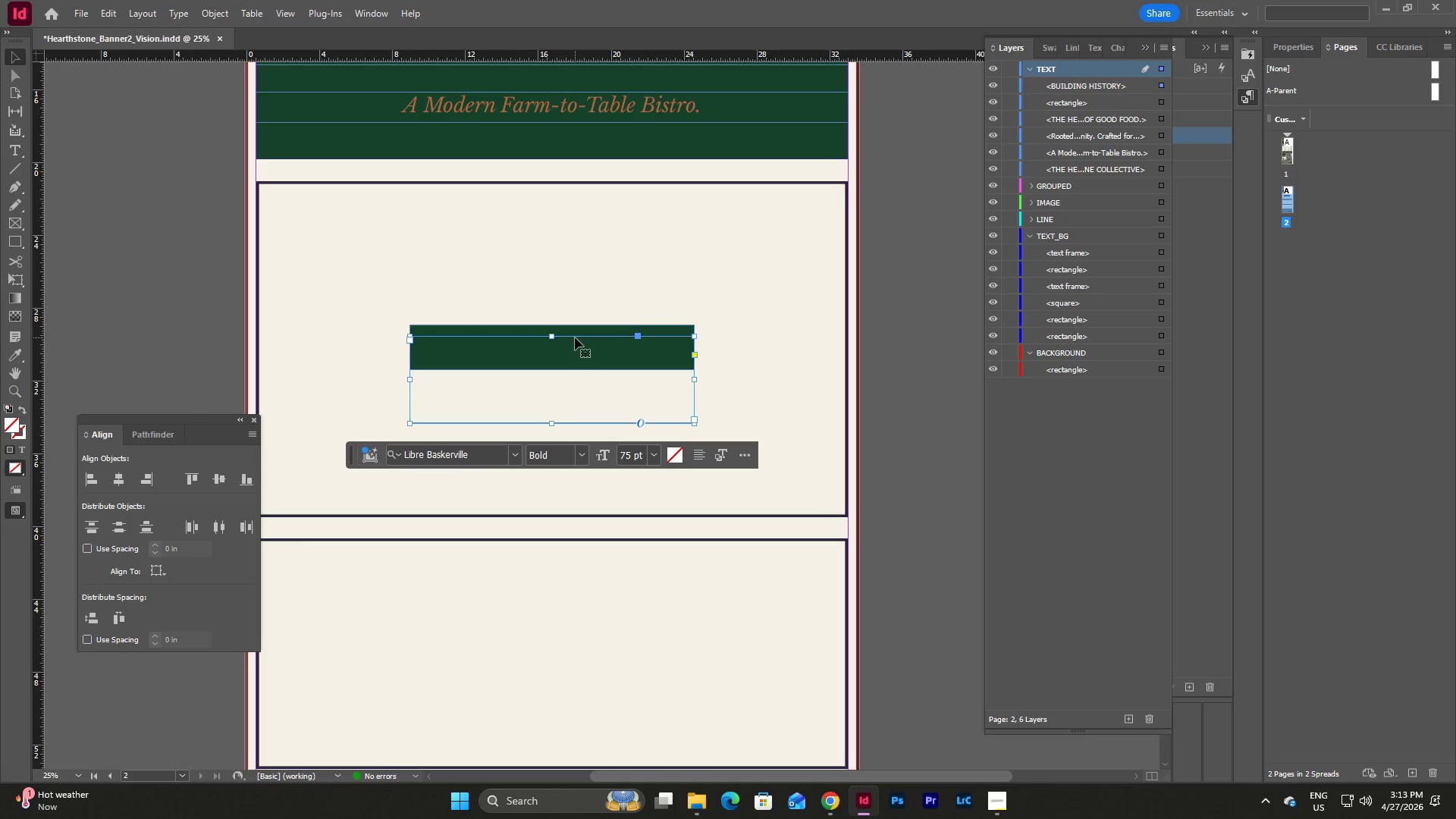 
left_click_drag(start_coordinate=[575, 337], to_coordinate=[576, 343])
 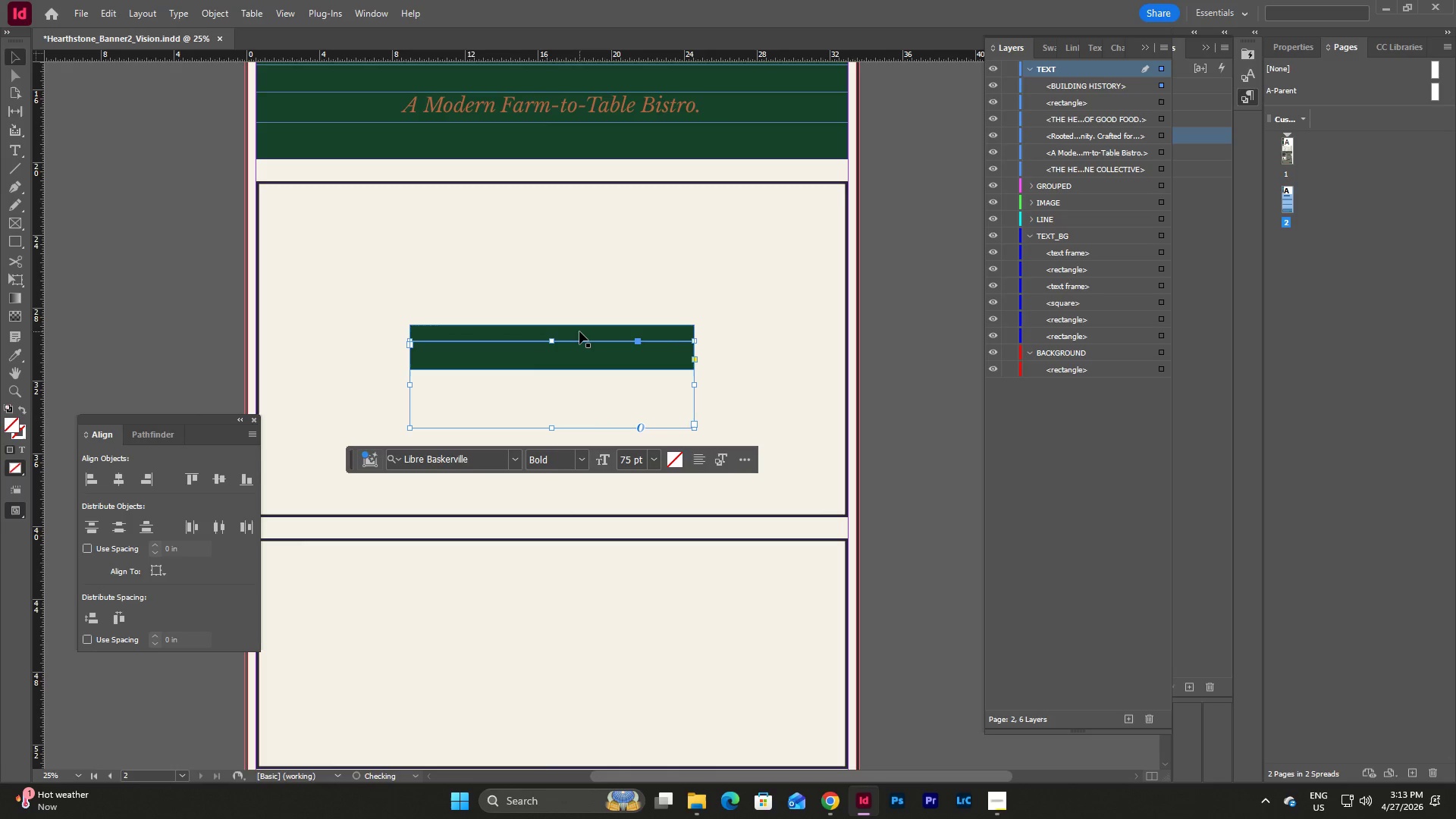 
left_click([579, 331])
 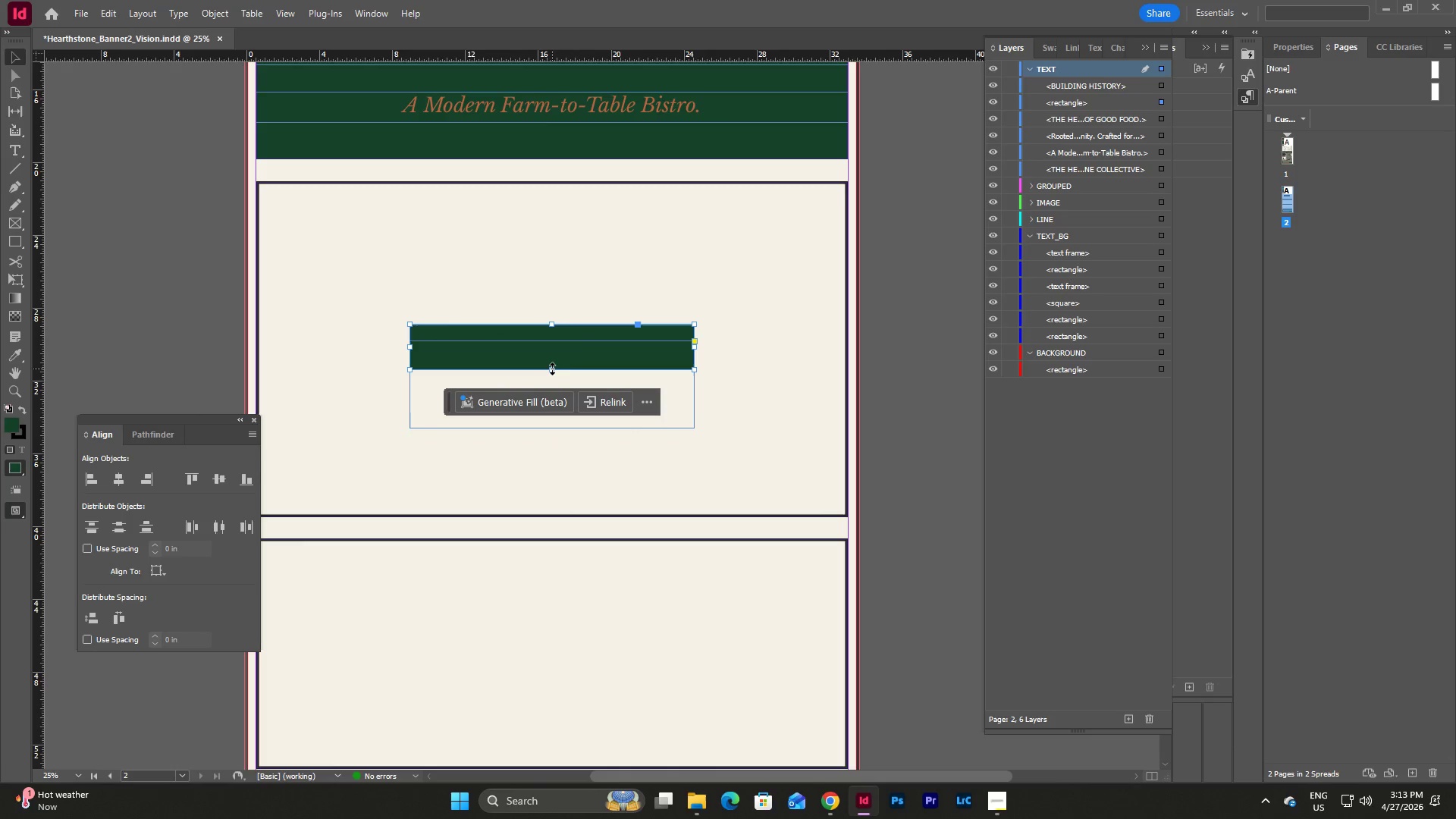 
left_click_drag(start_coordinate=[552, 369], to_coordinate=[548, 429])
 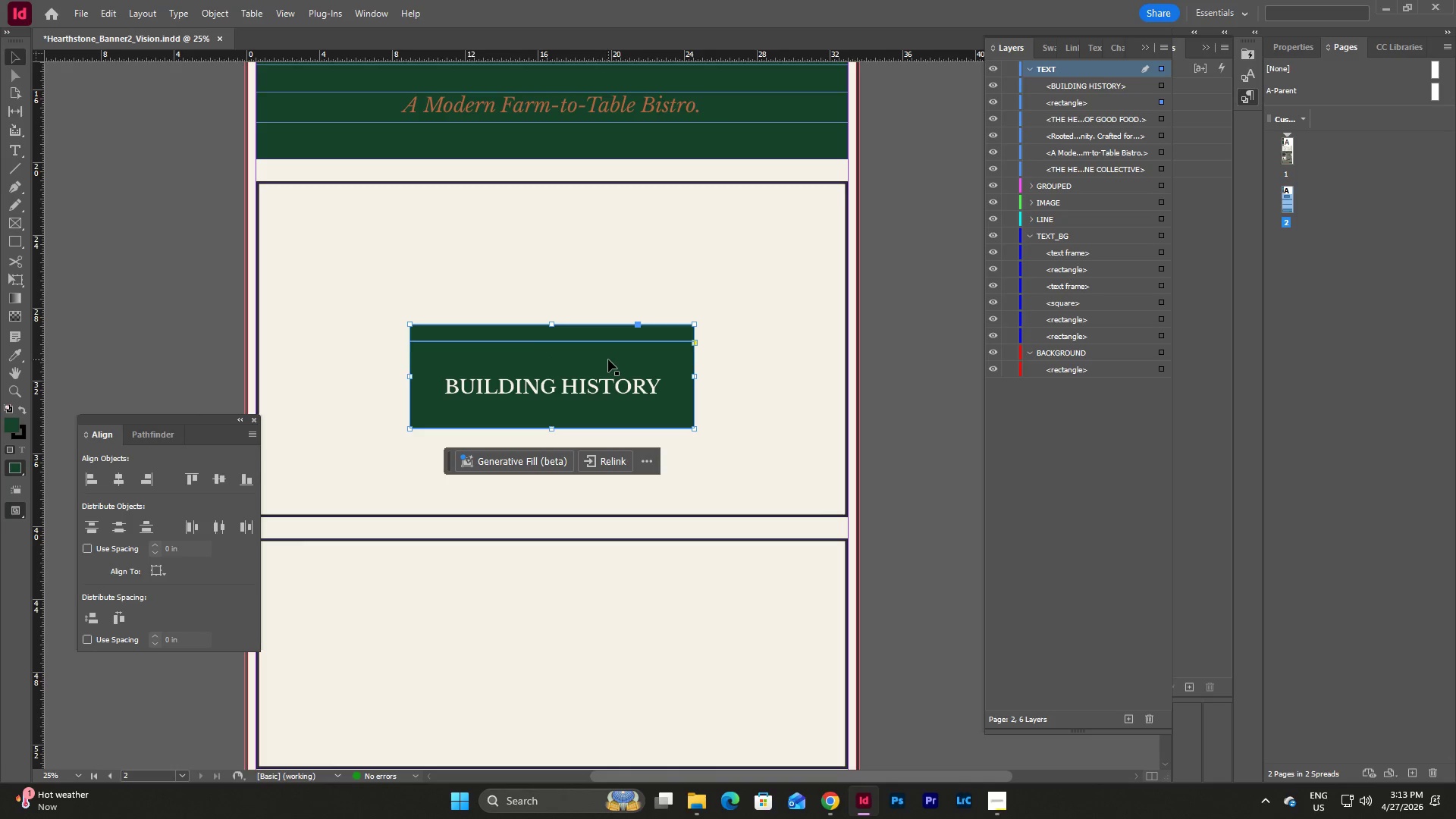 
left_click([608, 359])
 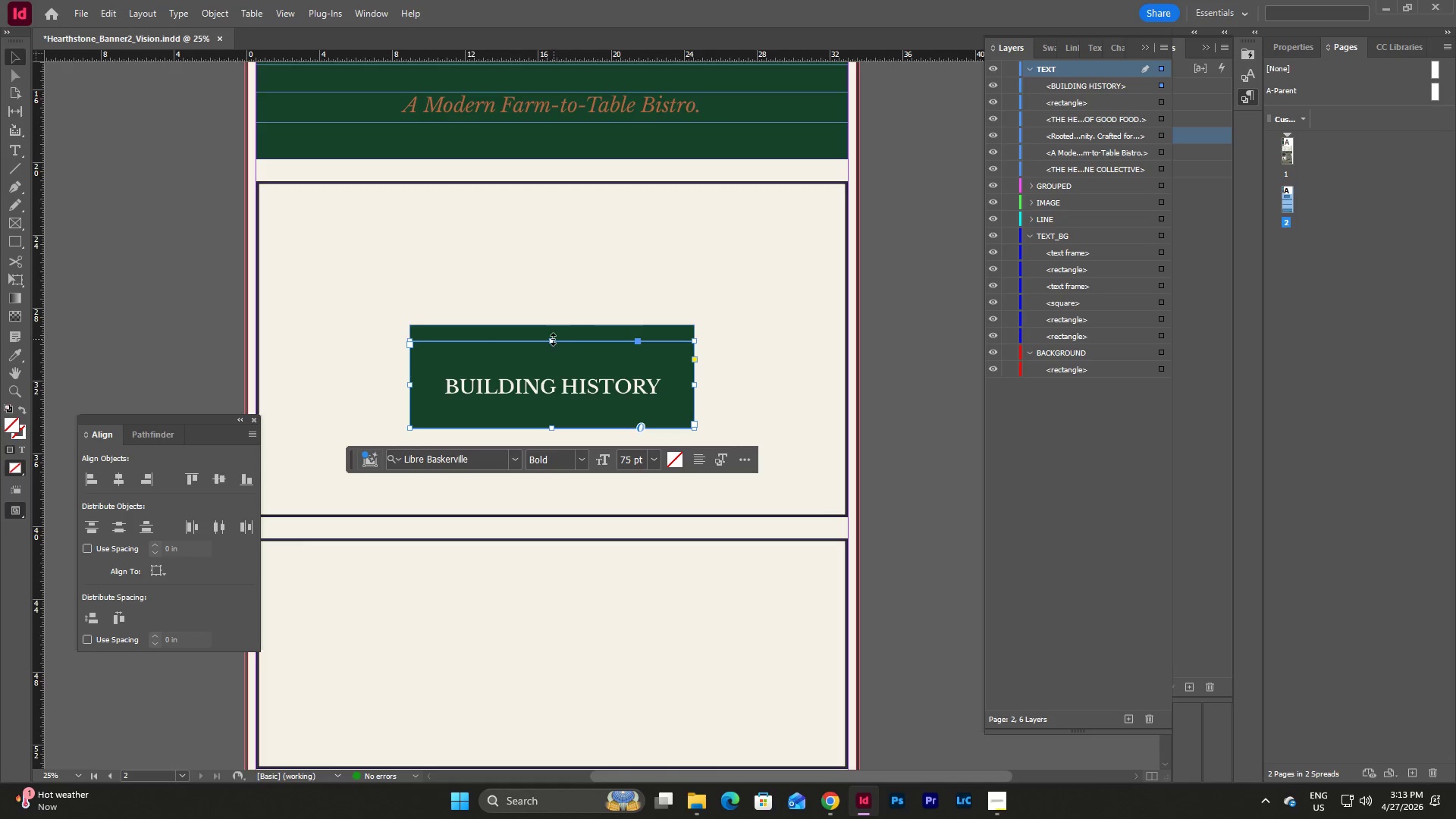 
left_click_drag(start_coordinate=[553, 339], to_coordinate=[553, 326])
 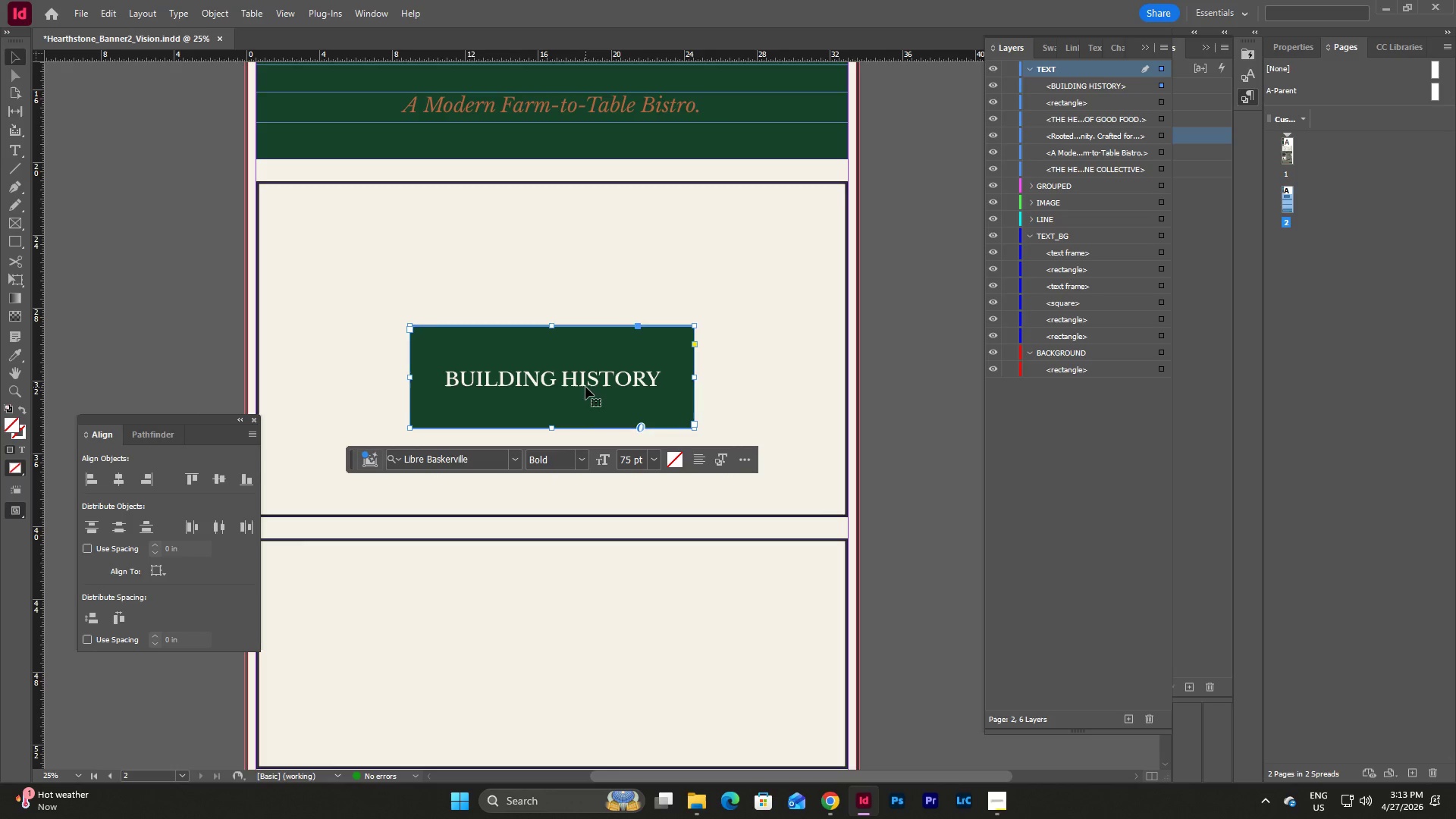 
double_click([585, 387])
 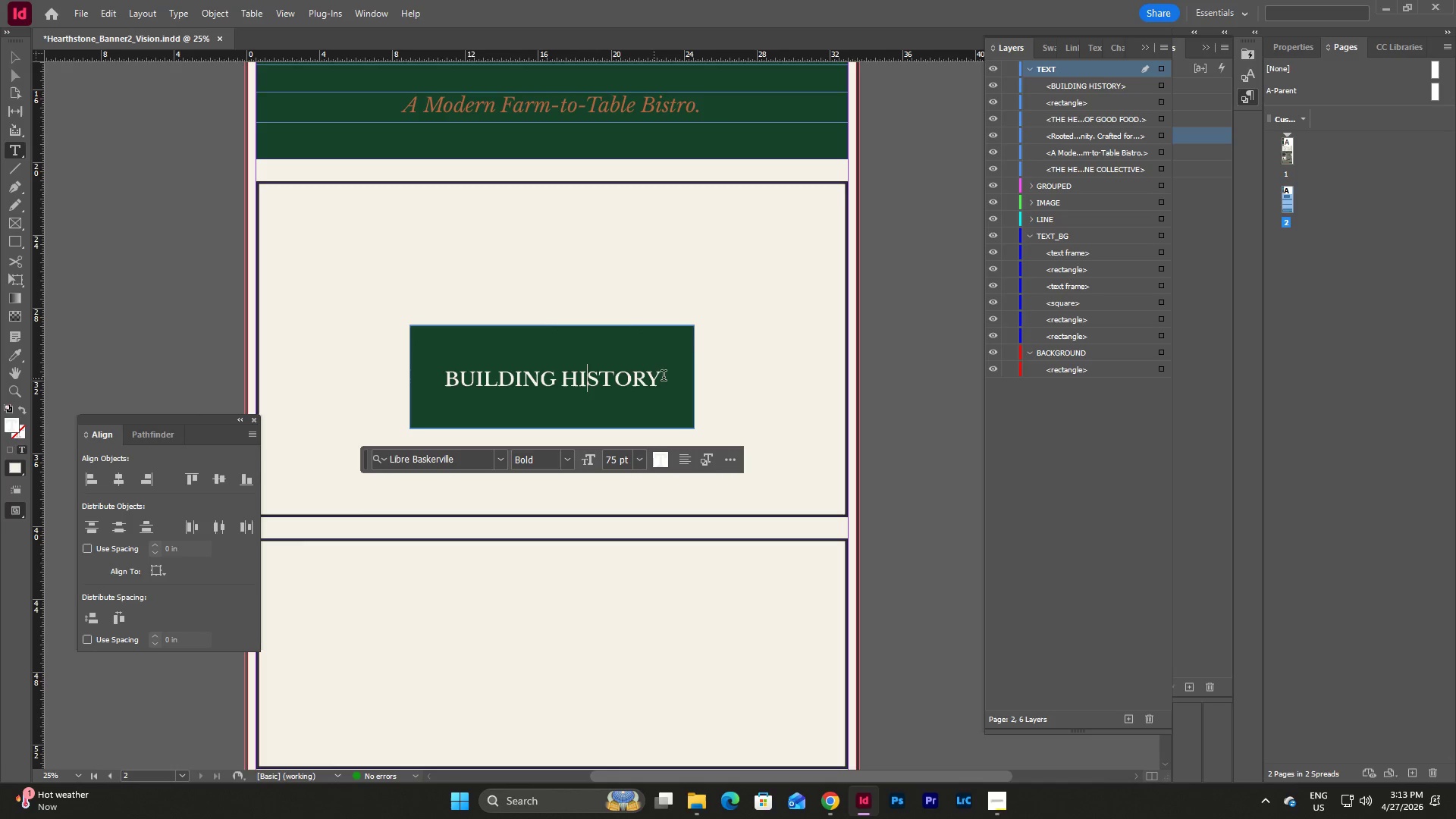 
left_click_drag(start_coordinate=[664, 377], to_coordinate=[422, 380])
 